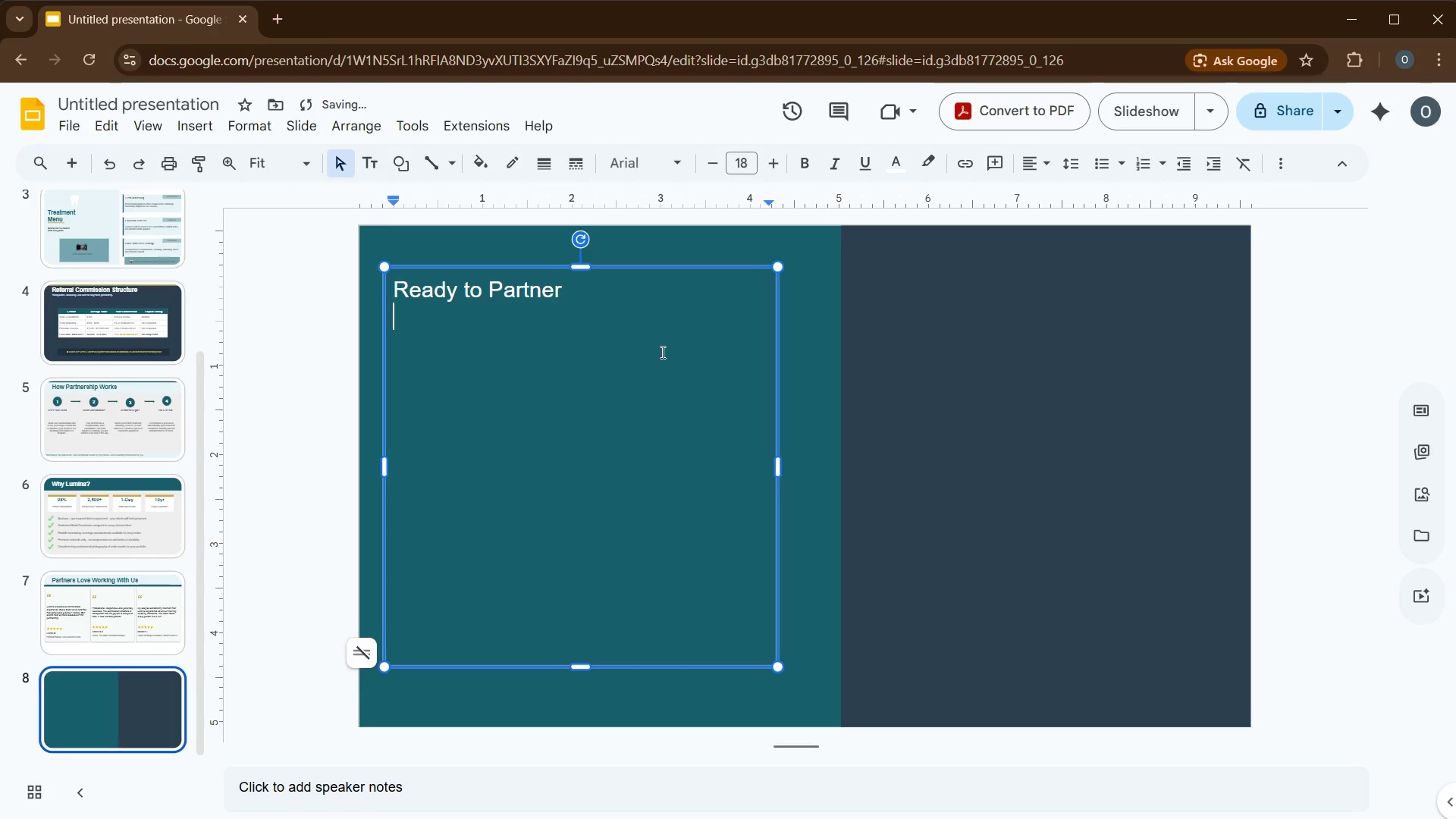 
type(With Us?)
 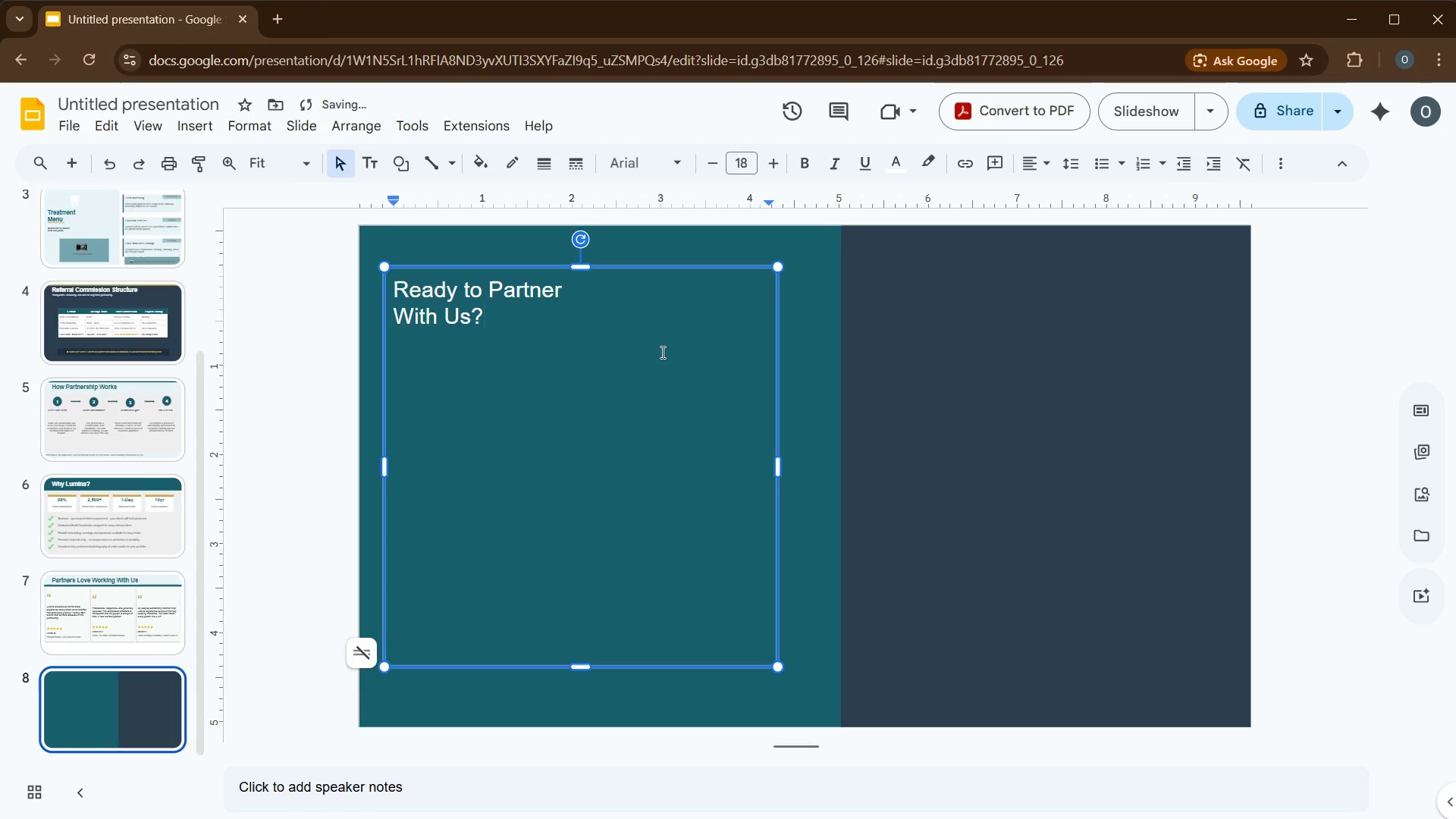 
key(Control+A)
 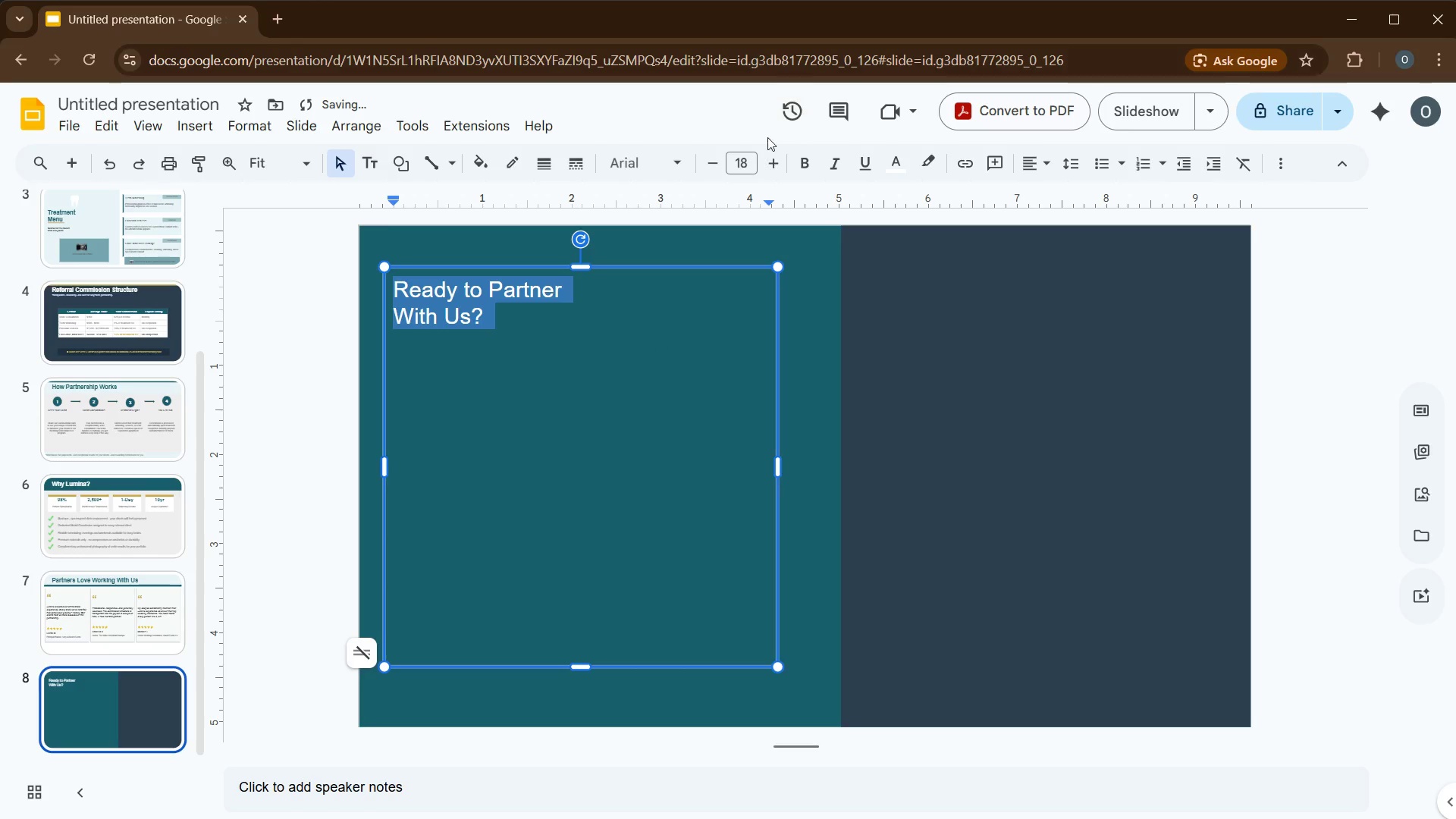 
left_click([743, 162])
 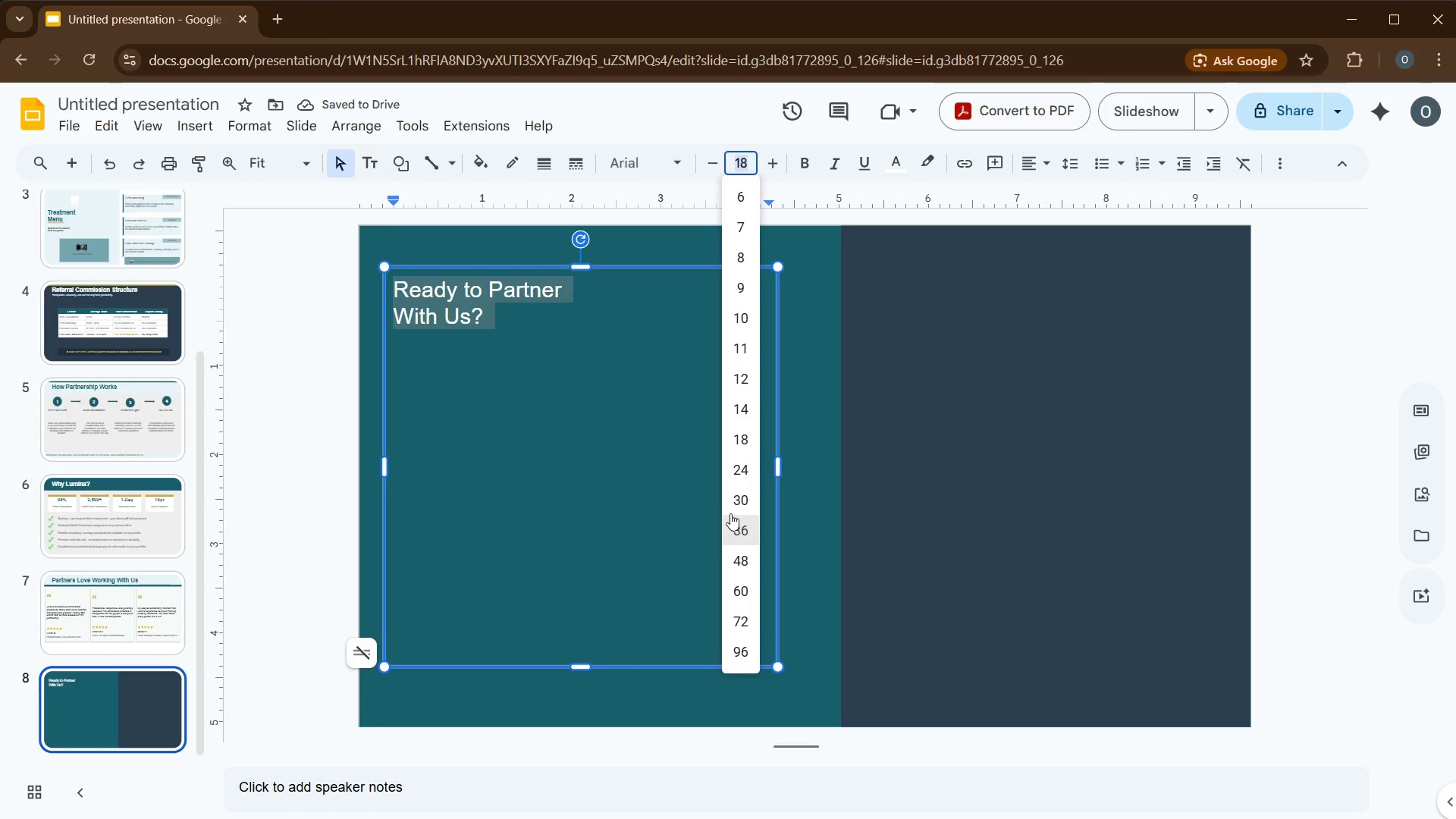 
left_click([736, 507])
 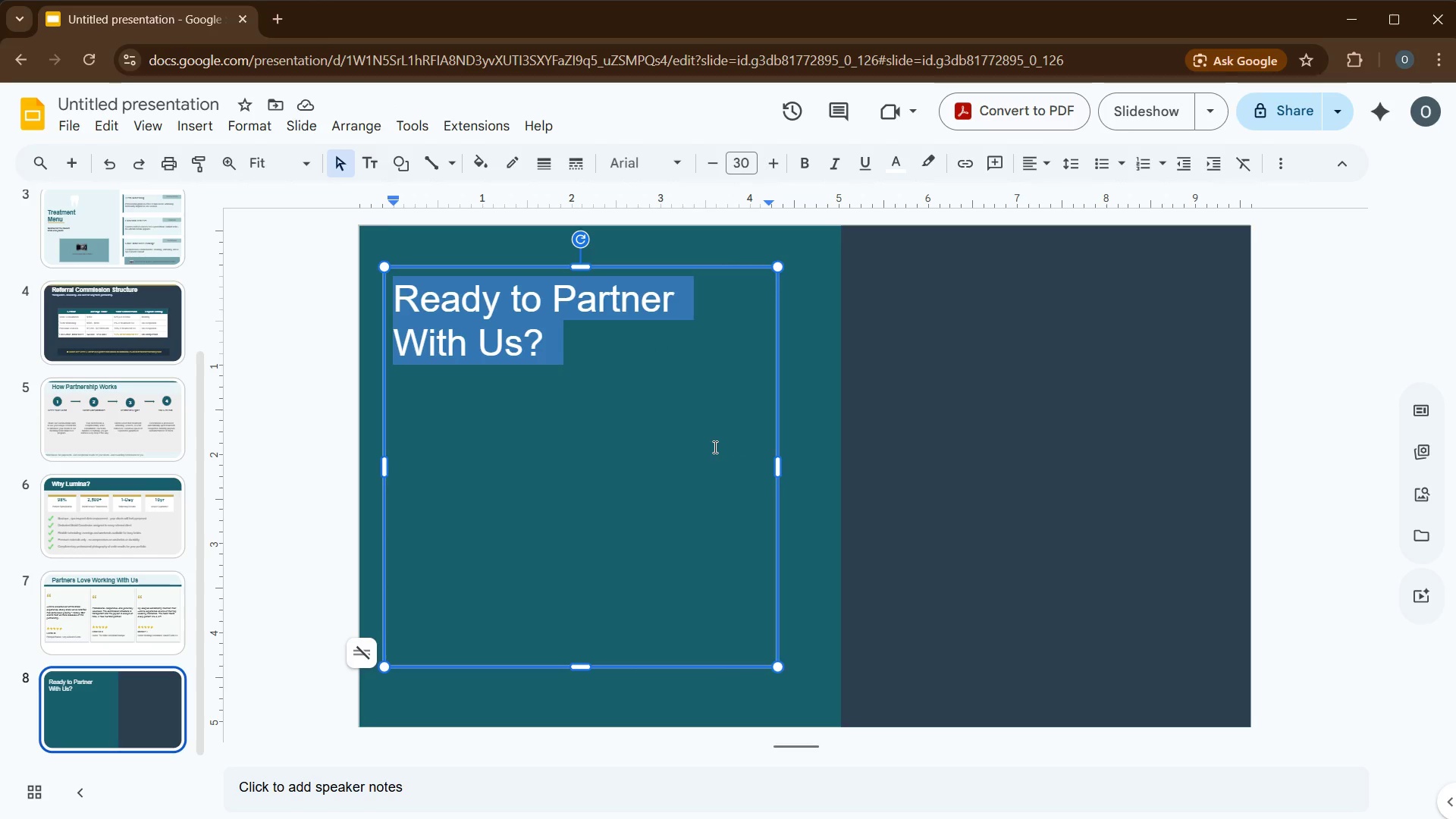 
wait(7.45)
 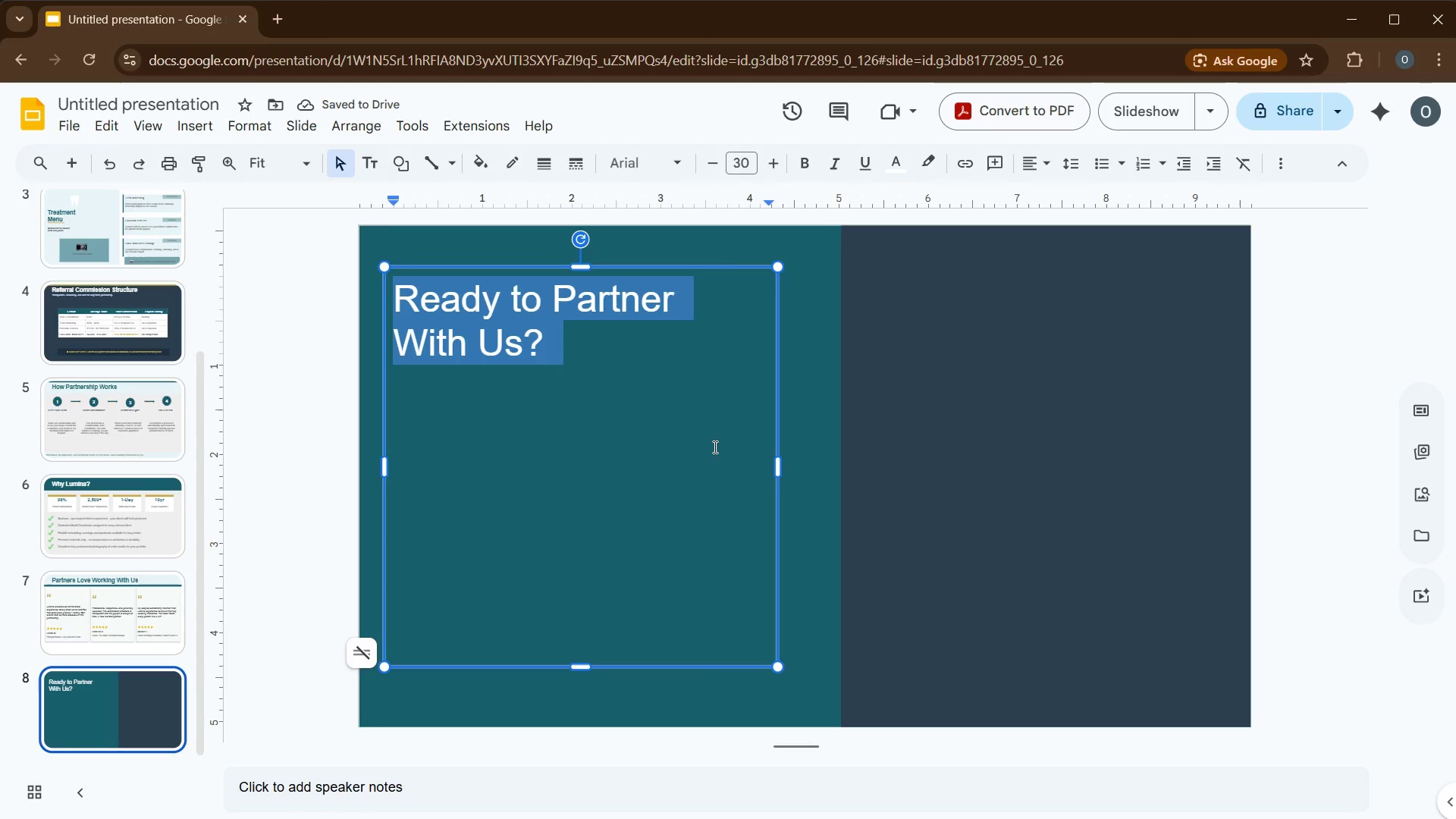 
left_click_drag(start_coordinate=[199, 389], to_coordinate=[228, 214])
 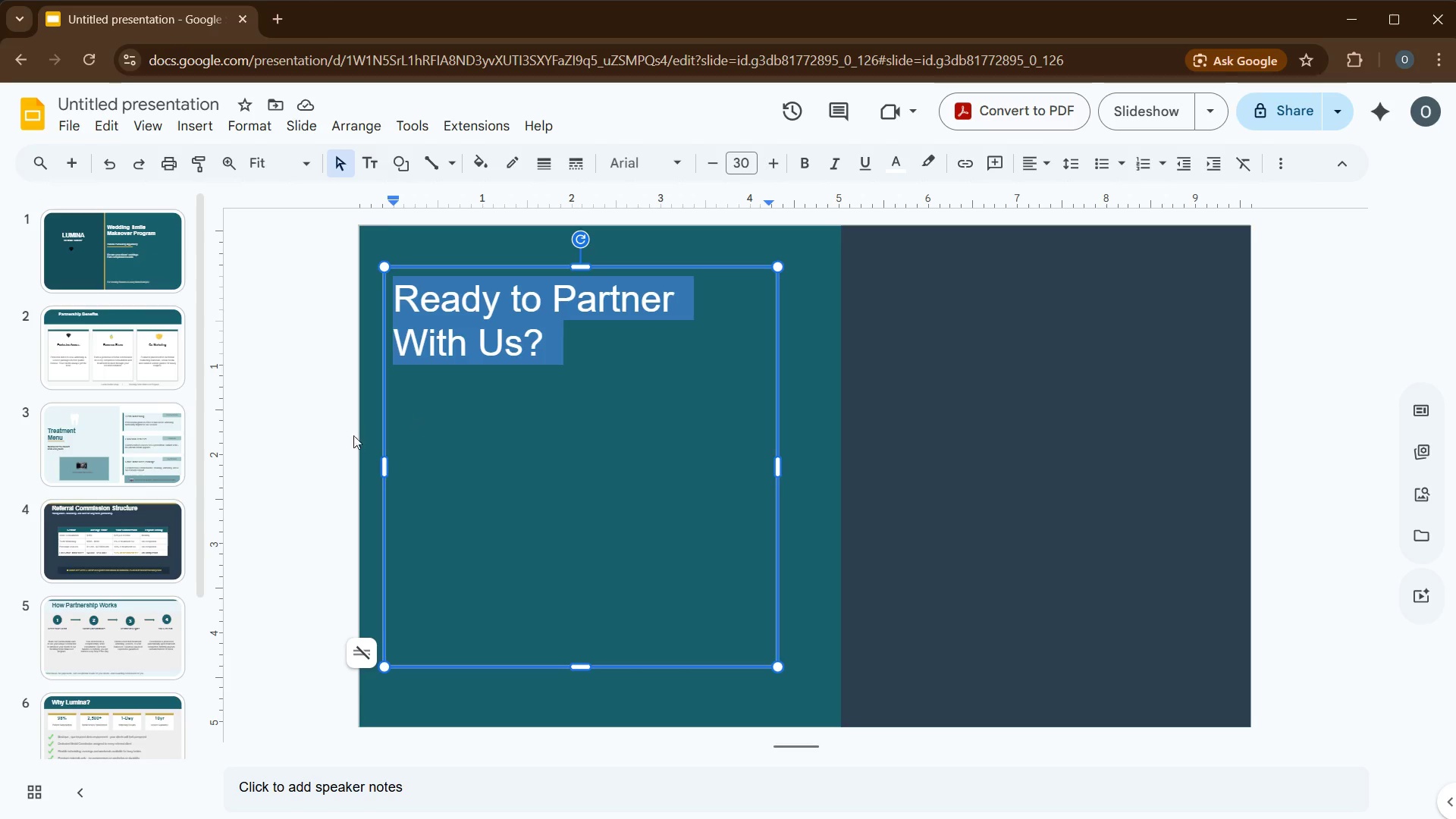 
left_click([312, 348])
 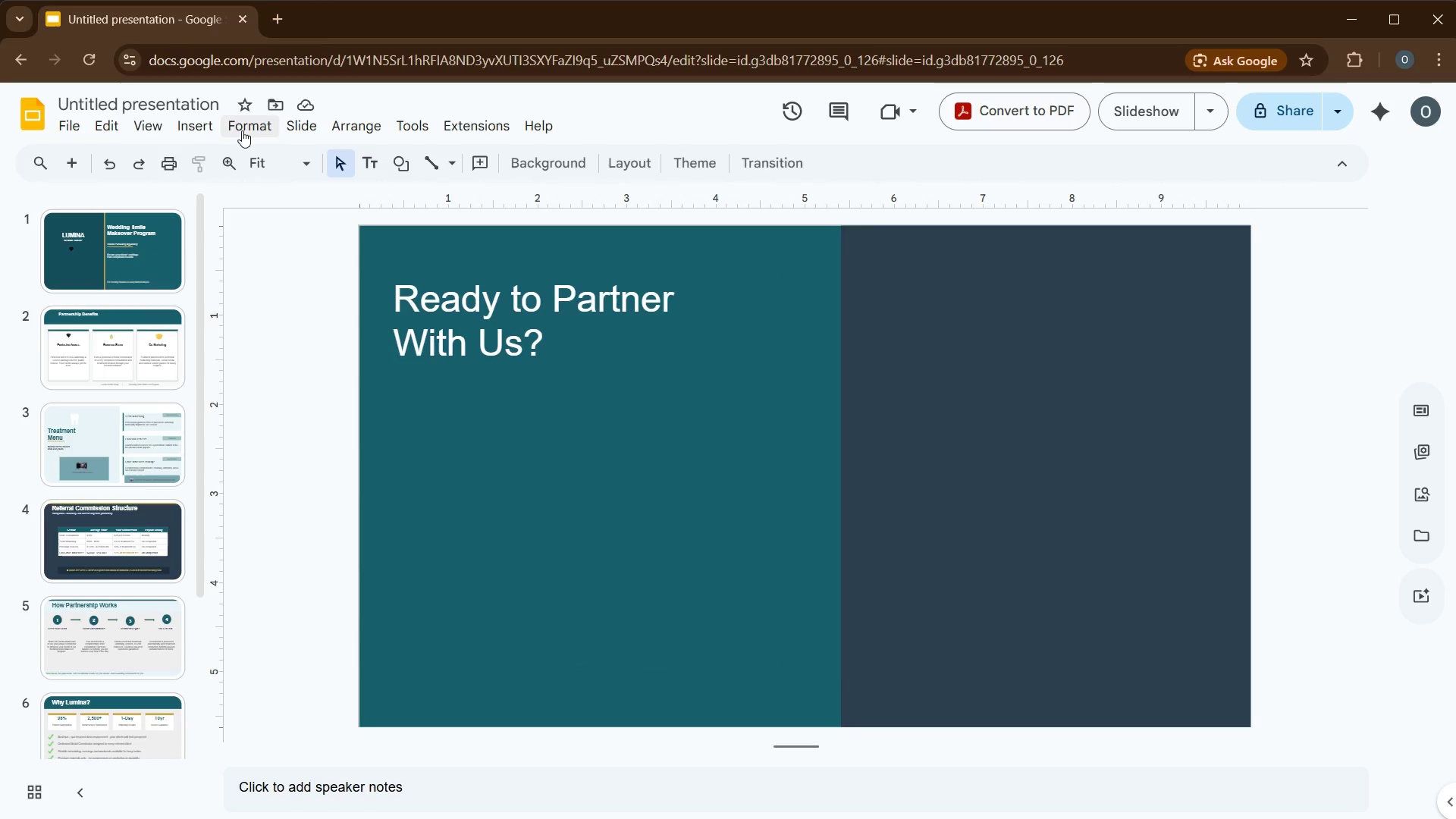 
left_click([193, 130])
 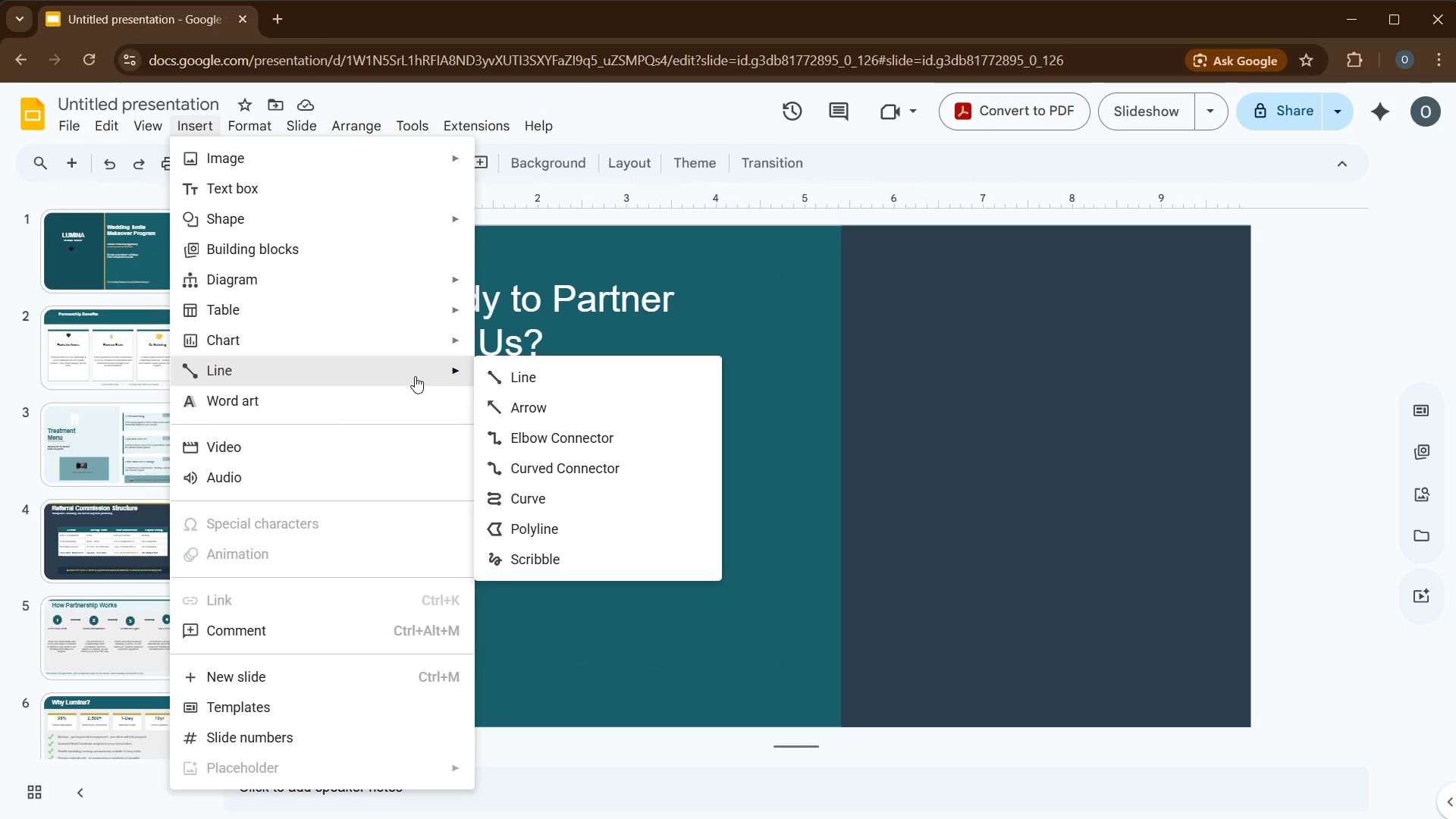 
left_click([516, 382])
 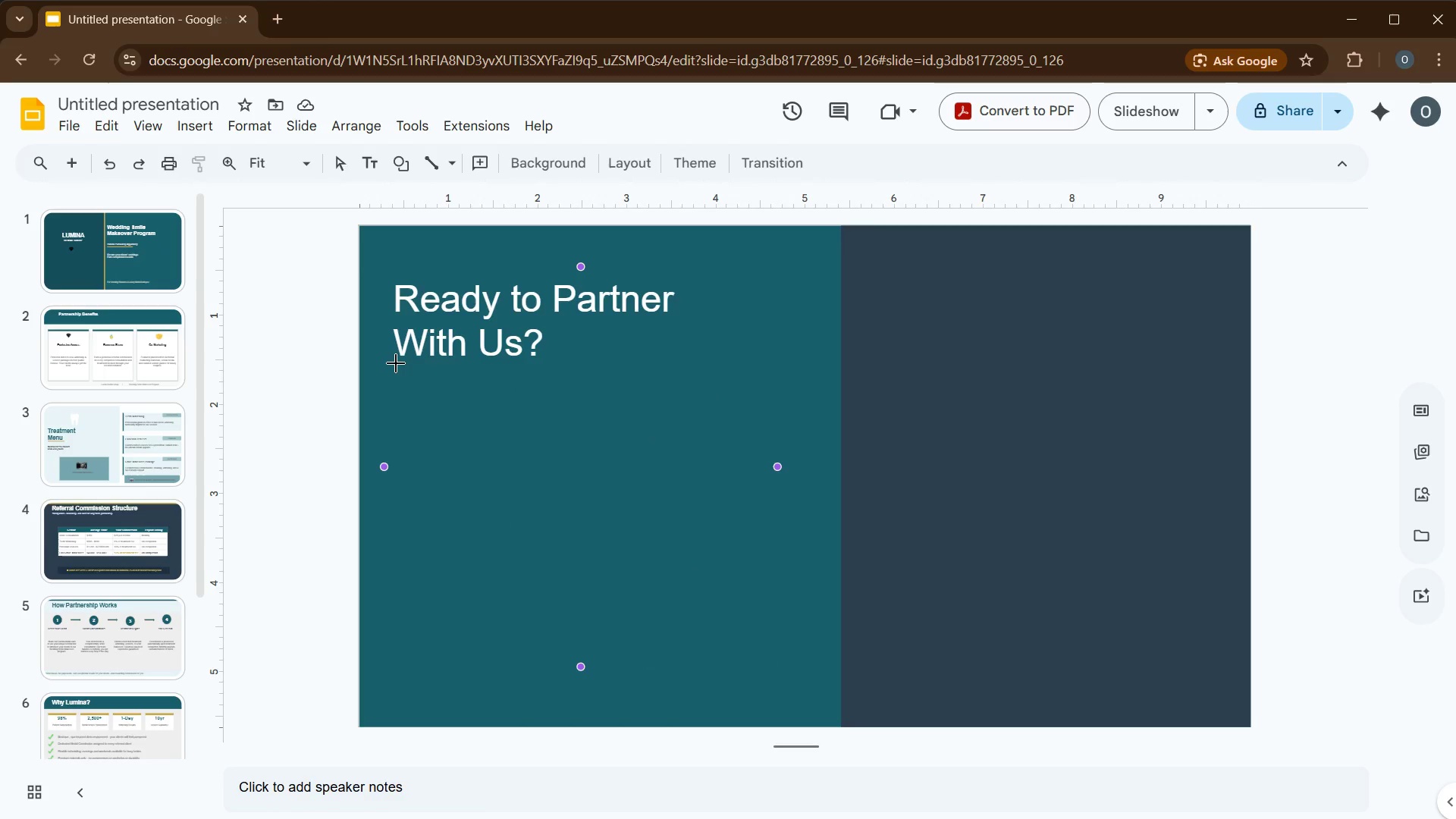 
left_click_drag(start_coordinate=[394, 367], to_coordinate=[575, 369])
 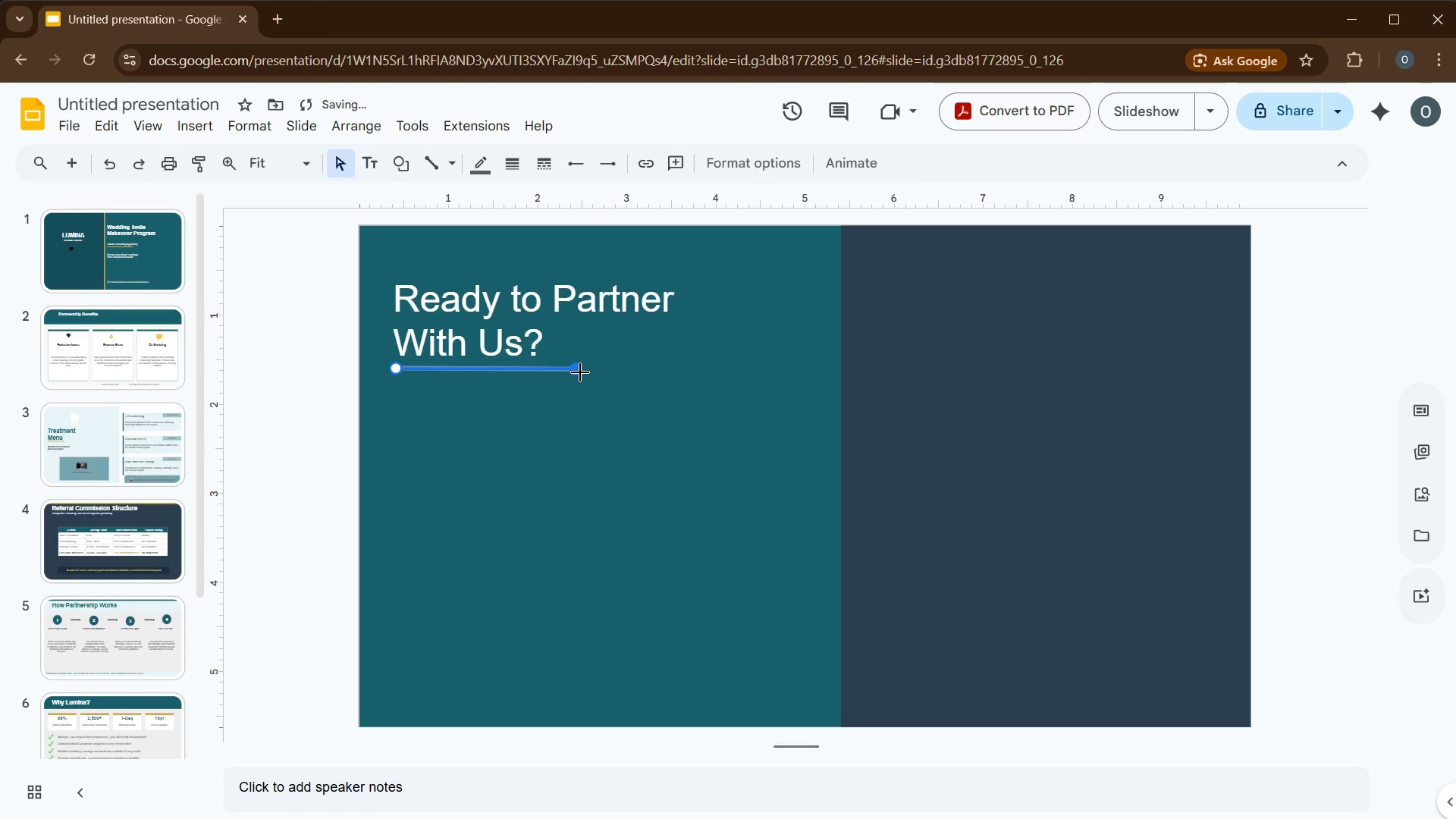 
left_click_drag(start_coordinate=[580, 369], to_coordinate=[582, 365])
 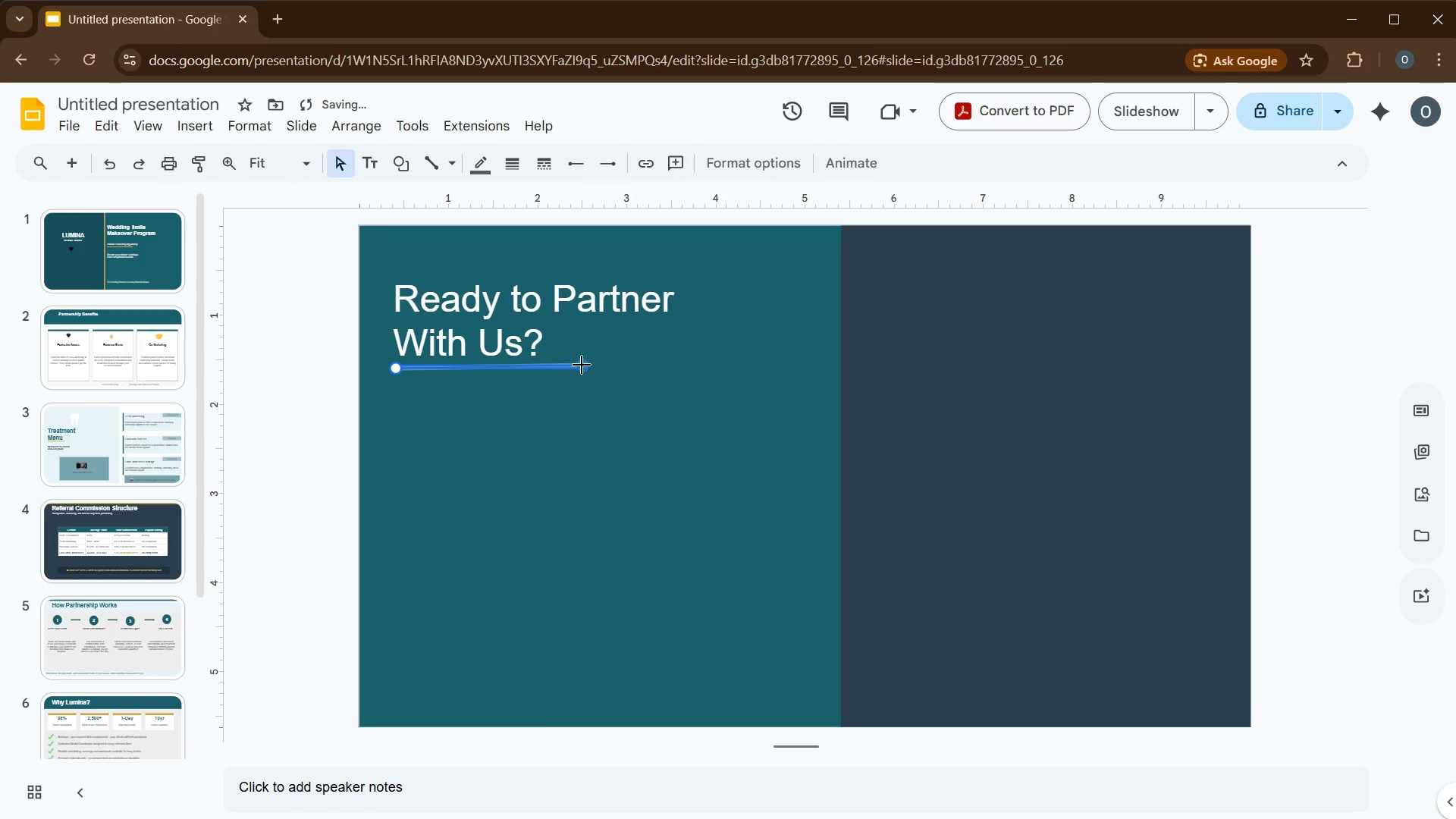 
left_click_drag(start_coordinate=[582, 365], to_coordinate=[582, 369])
 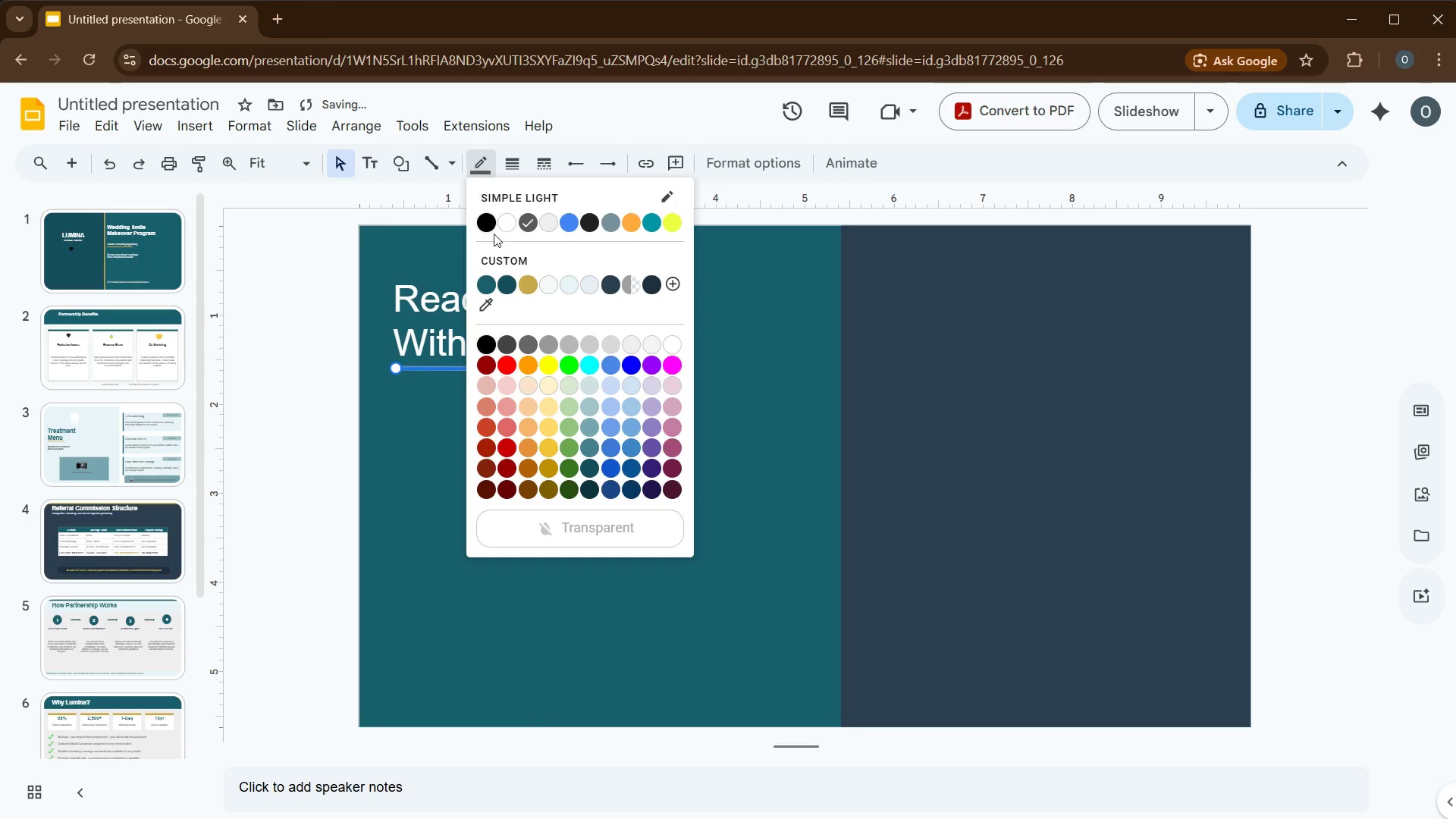 
left_click([534, 292])
 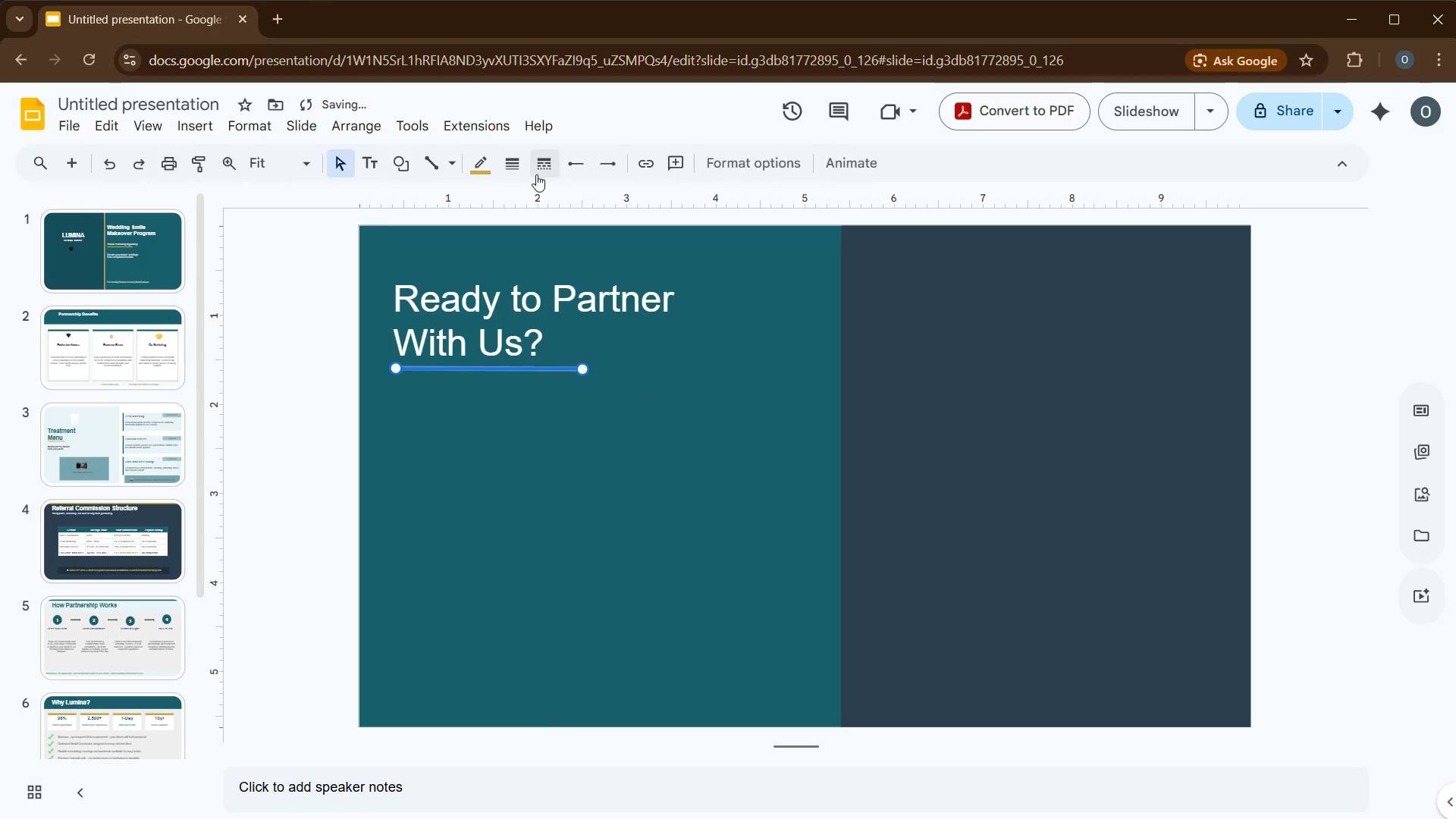 
left_click([522, 166])
 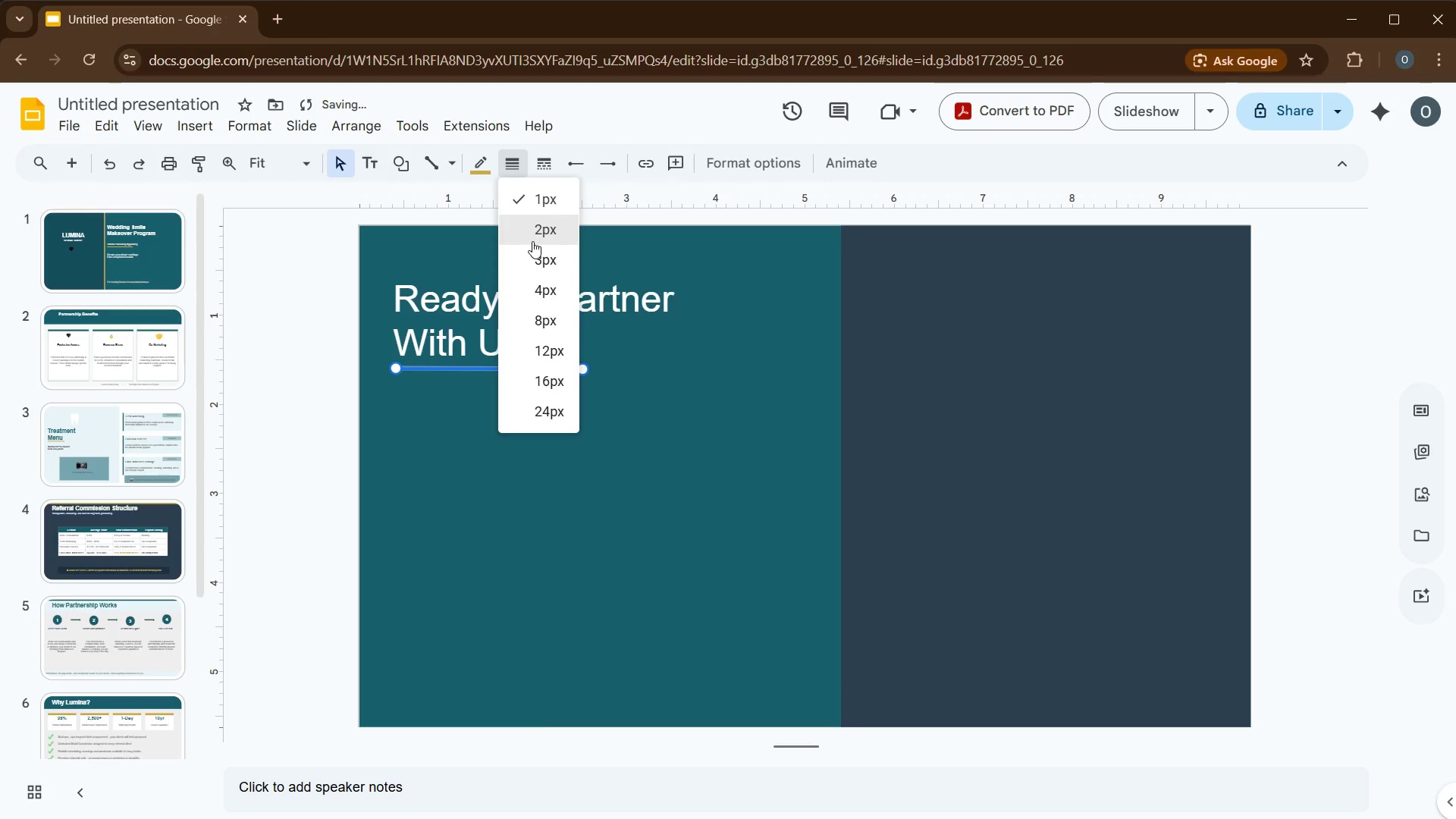 
left_click([532, 241])
 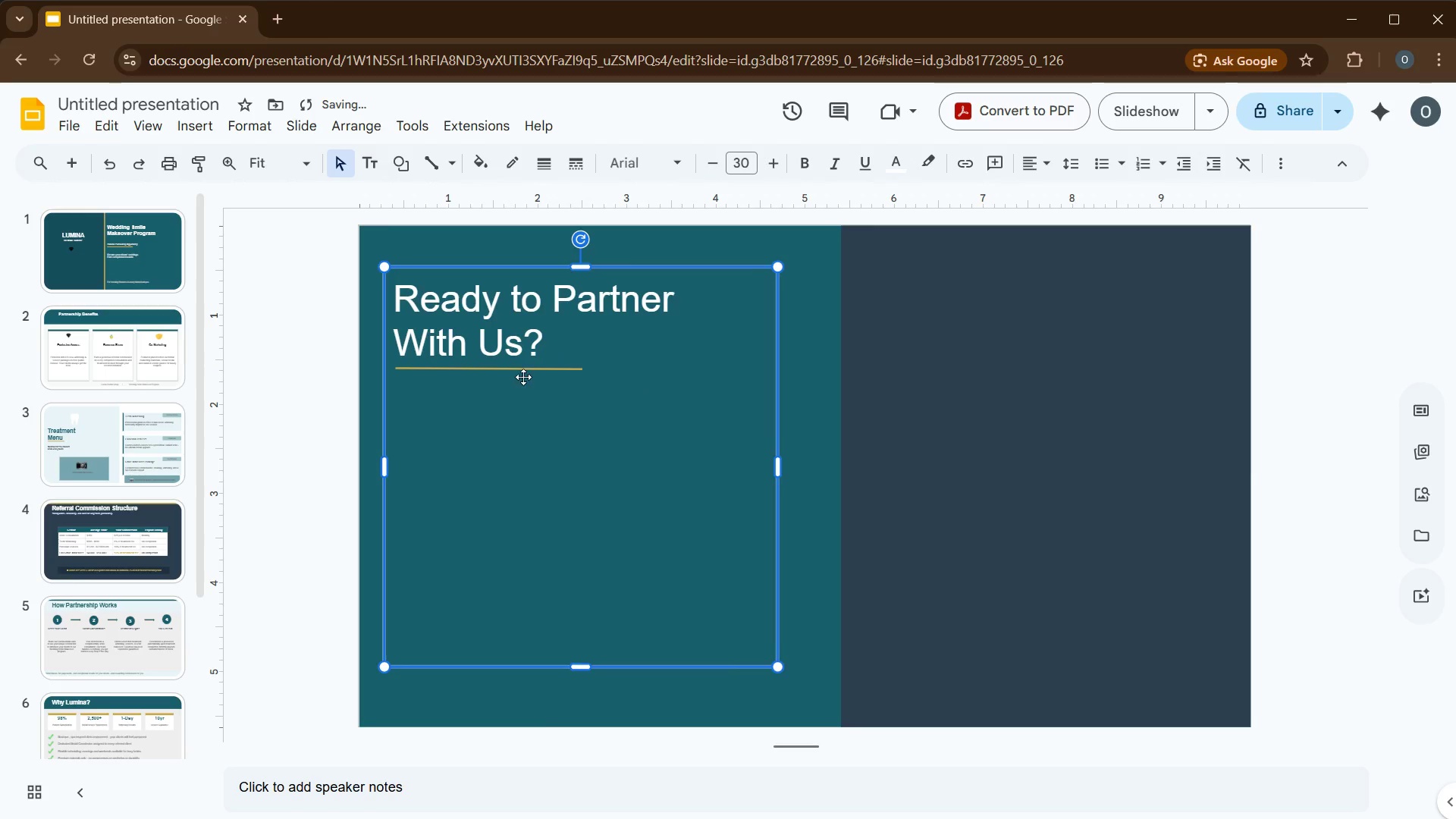 
left_click([523, 372])
 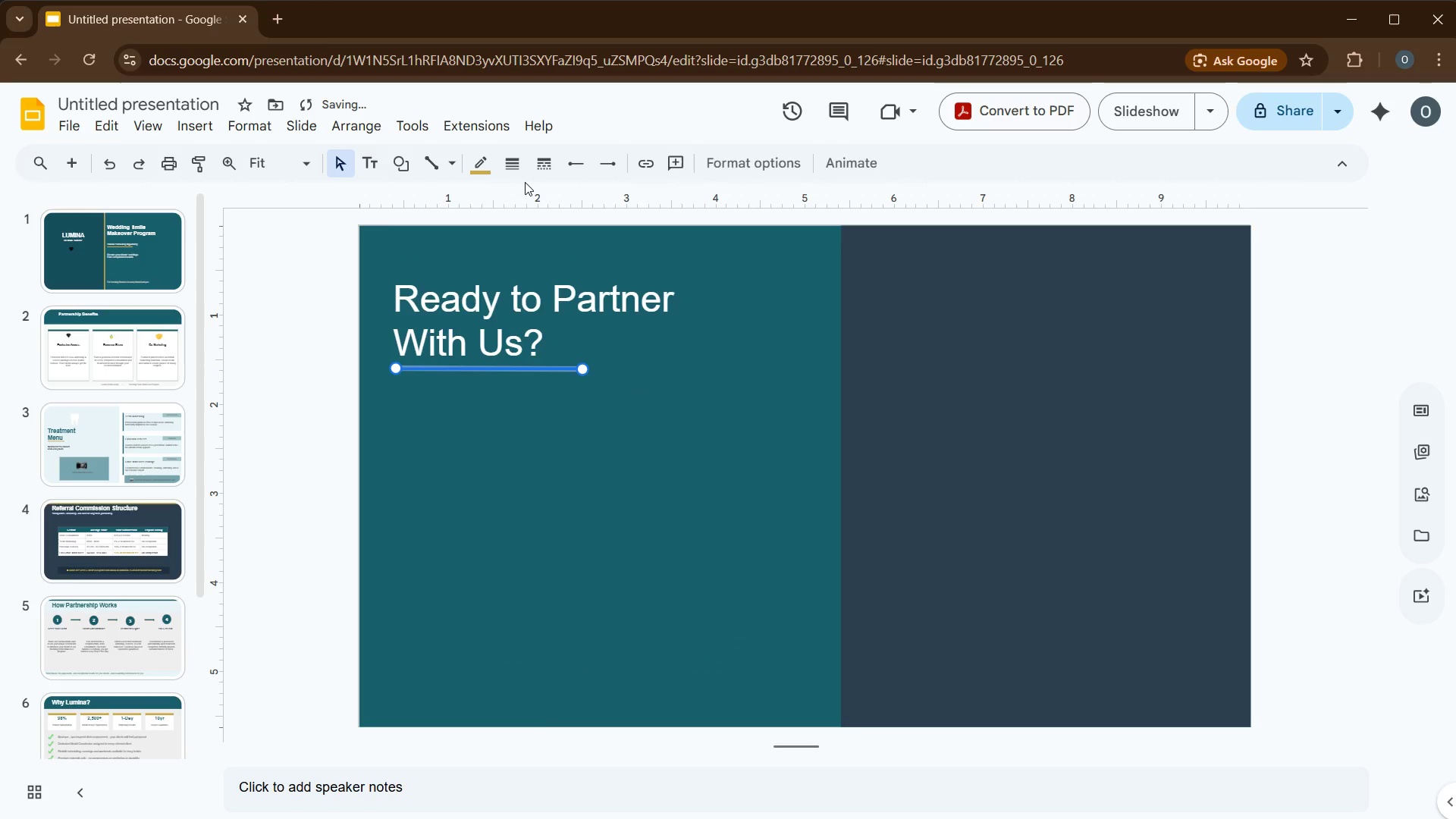 
left_click([522, 175])
 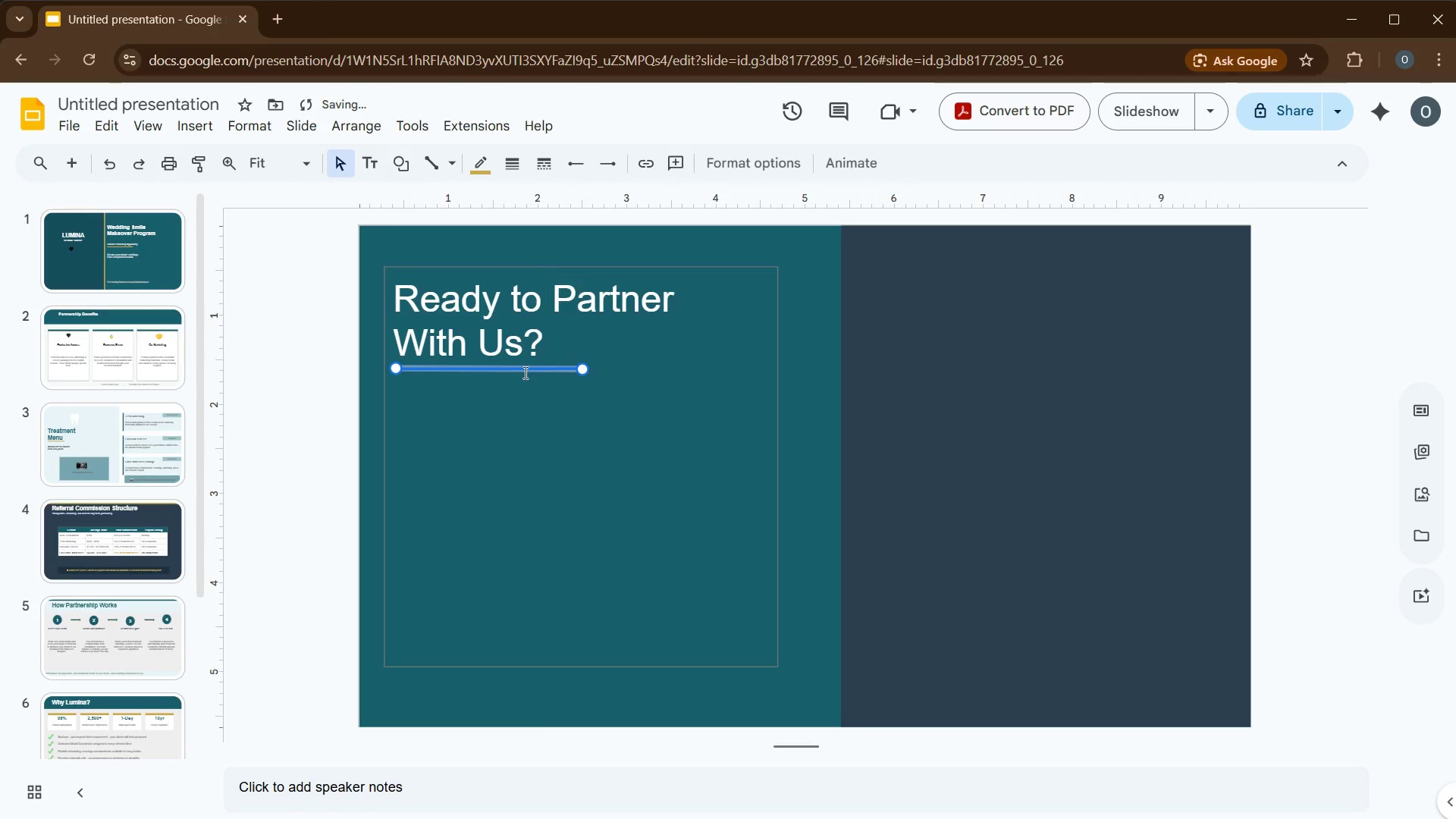 
double_click([517, 422])
 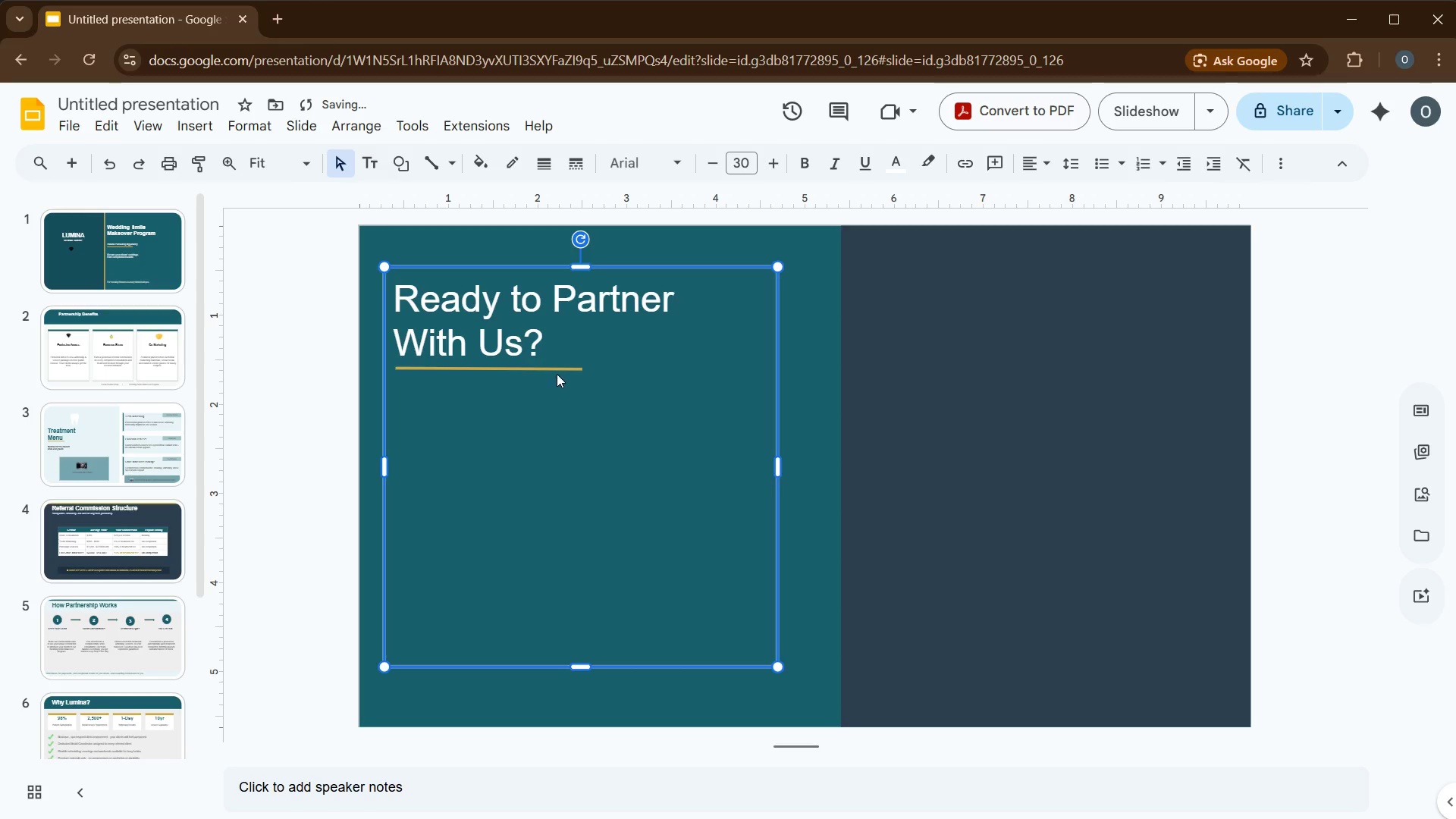 
left_click([559, 370])
 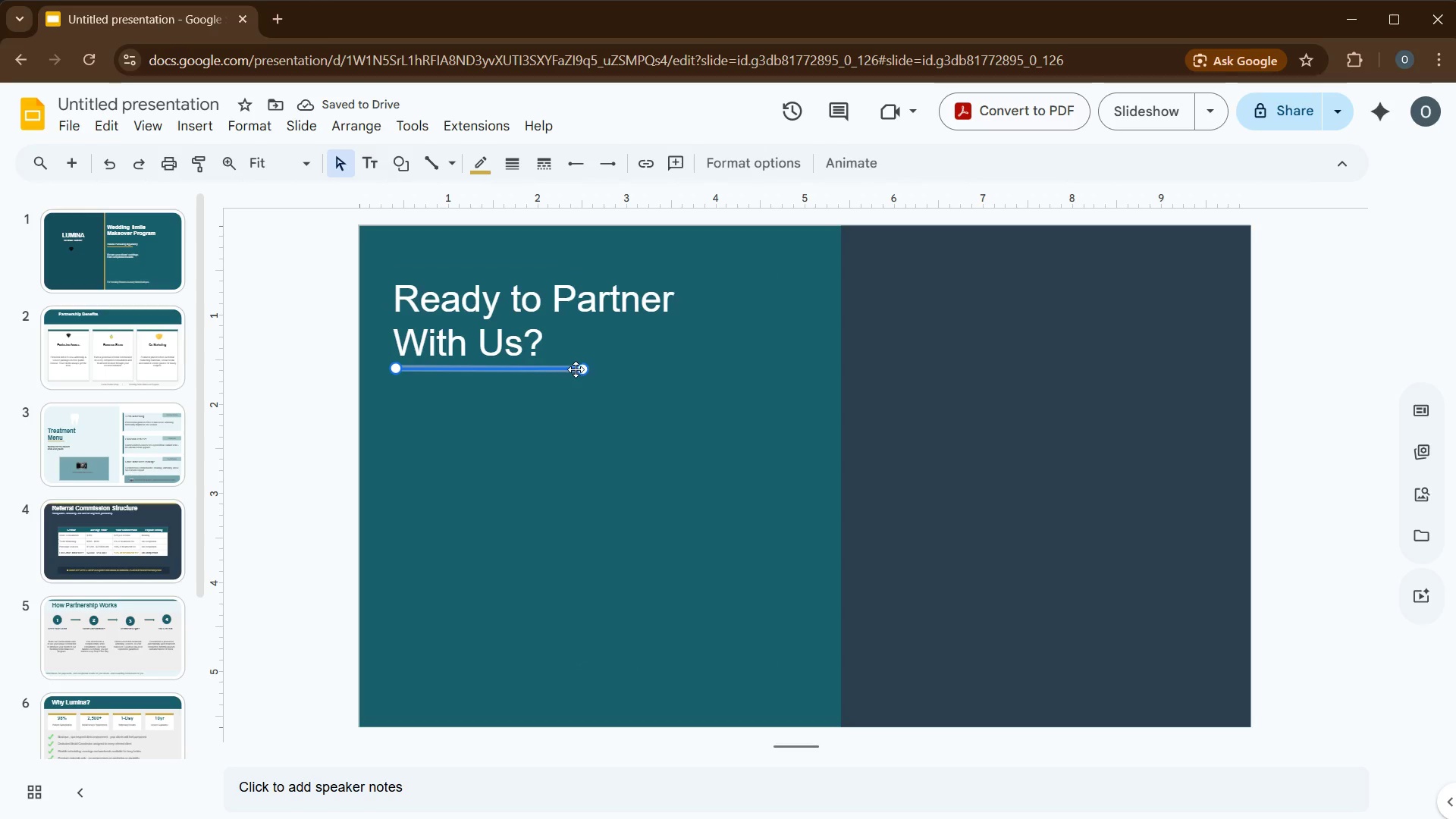 
left_click_drag(start_coordinate=[580, 369], to_coordinate=[582, 364])
 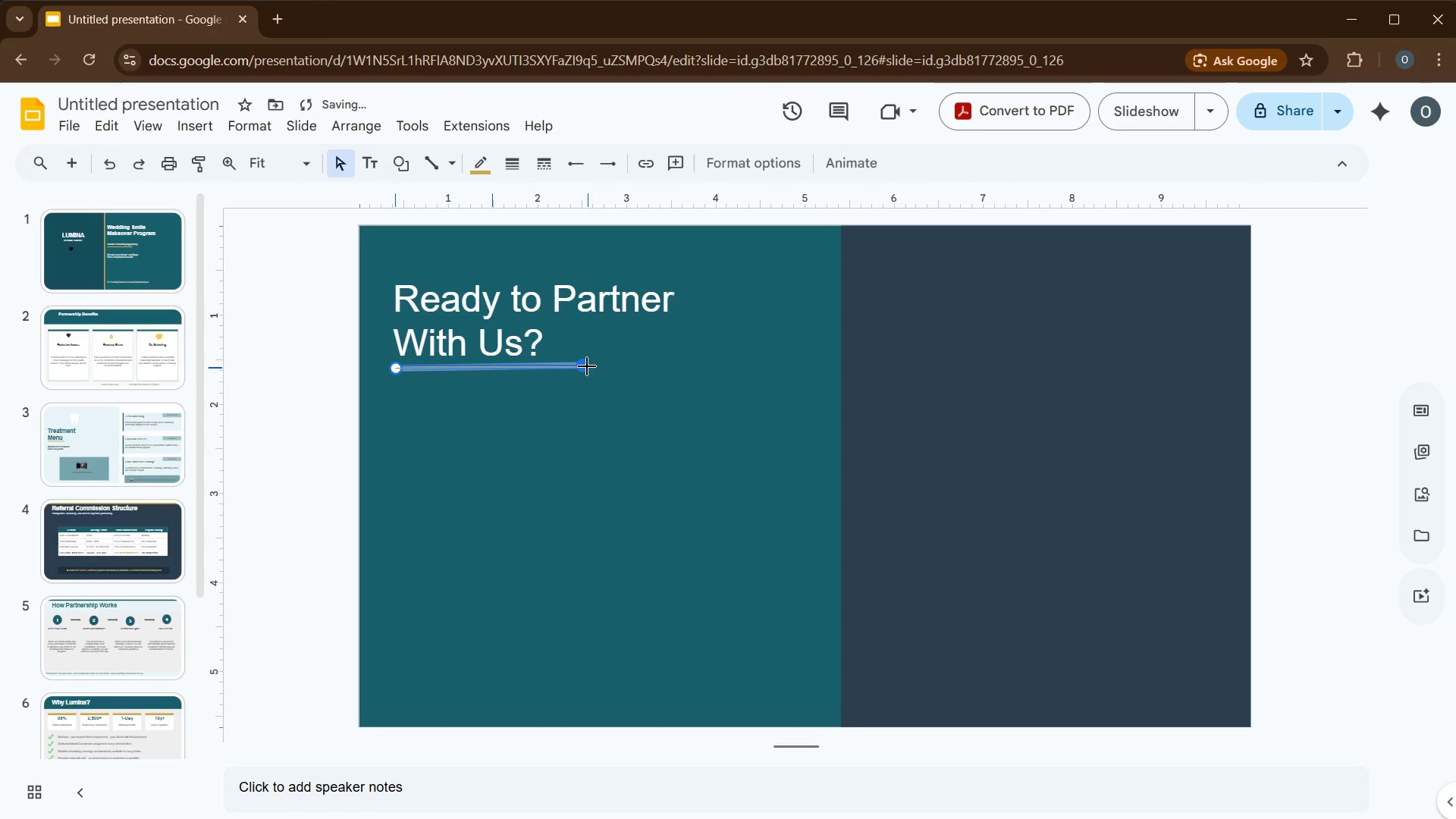 
left_click([587, 366])
 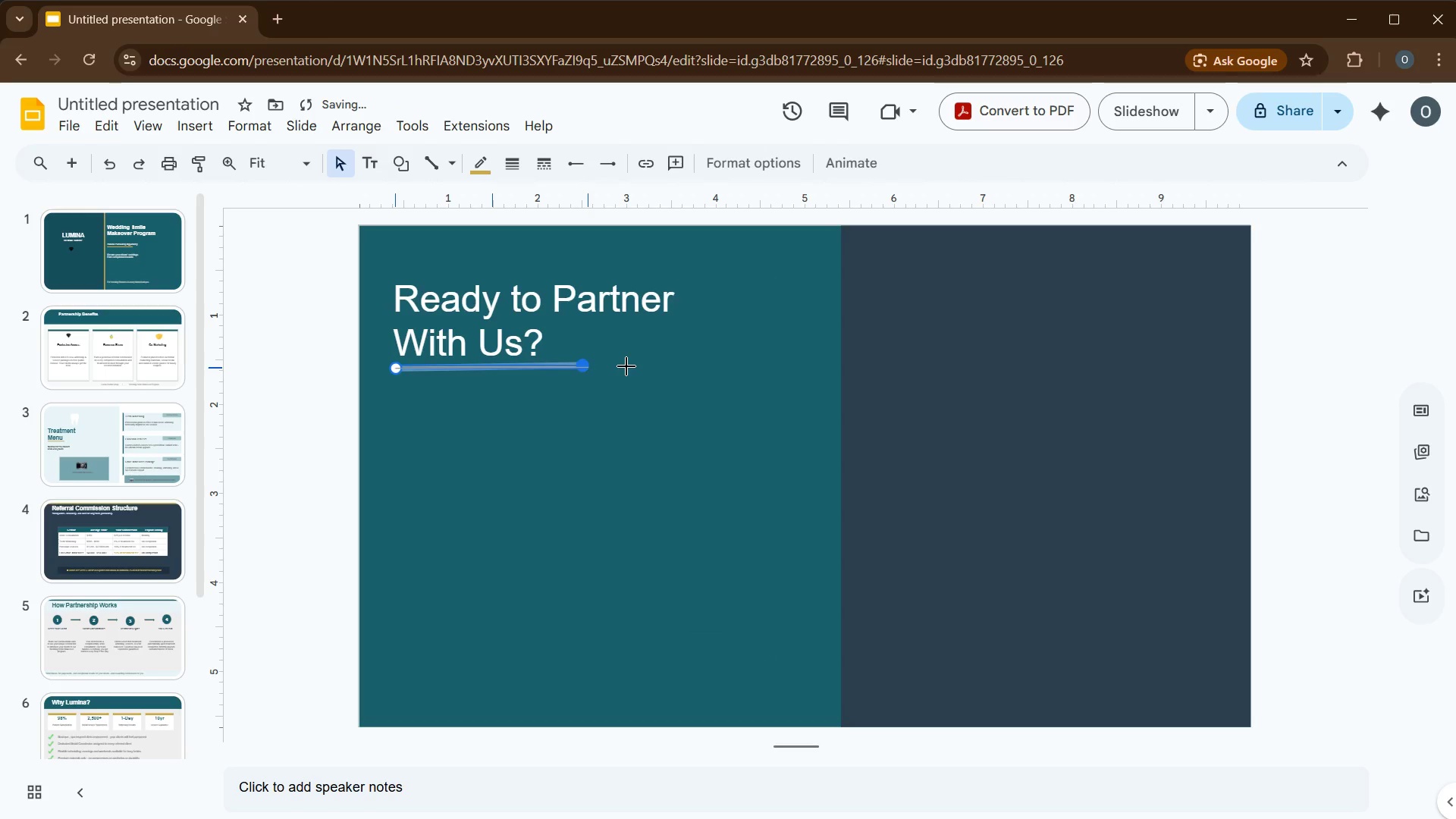 
left_click([624, 372])
 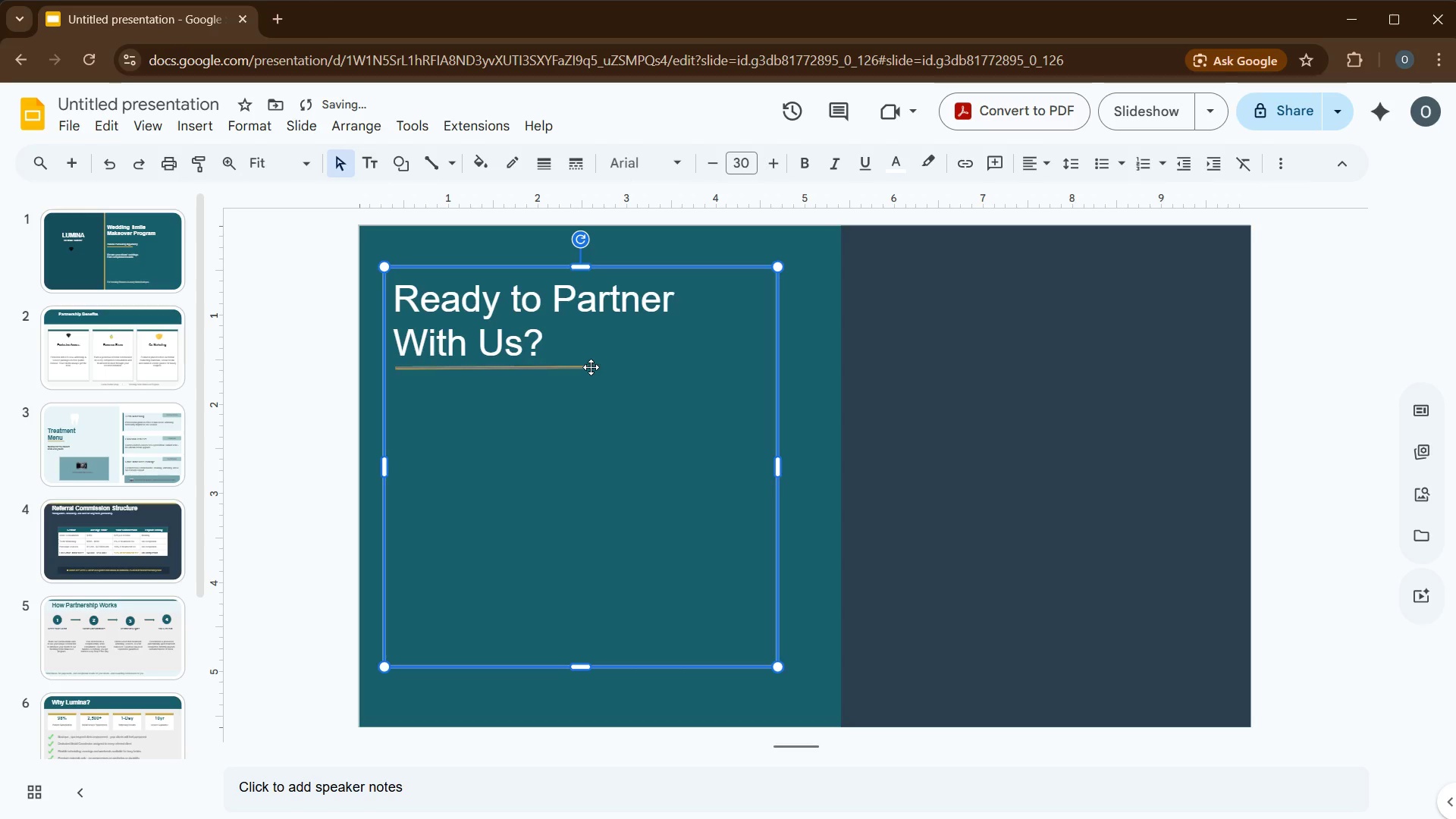 
left_click([588, 366])
 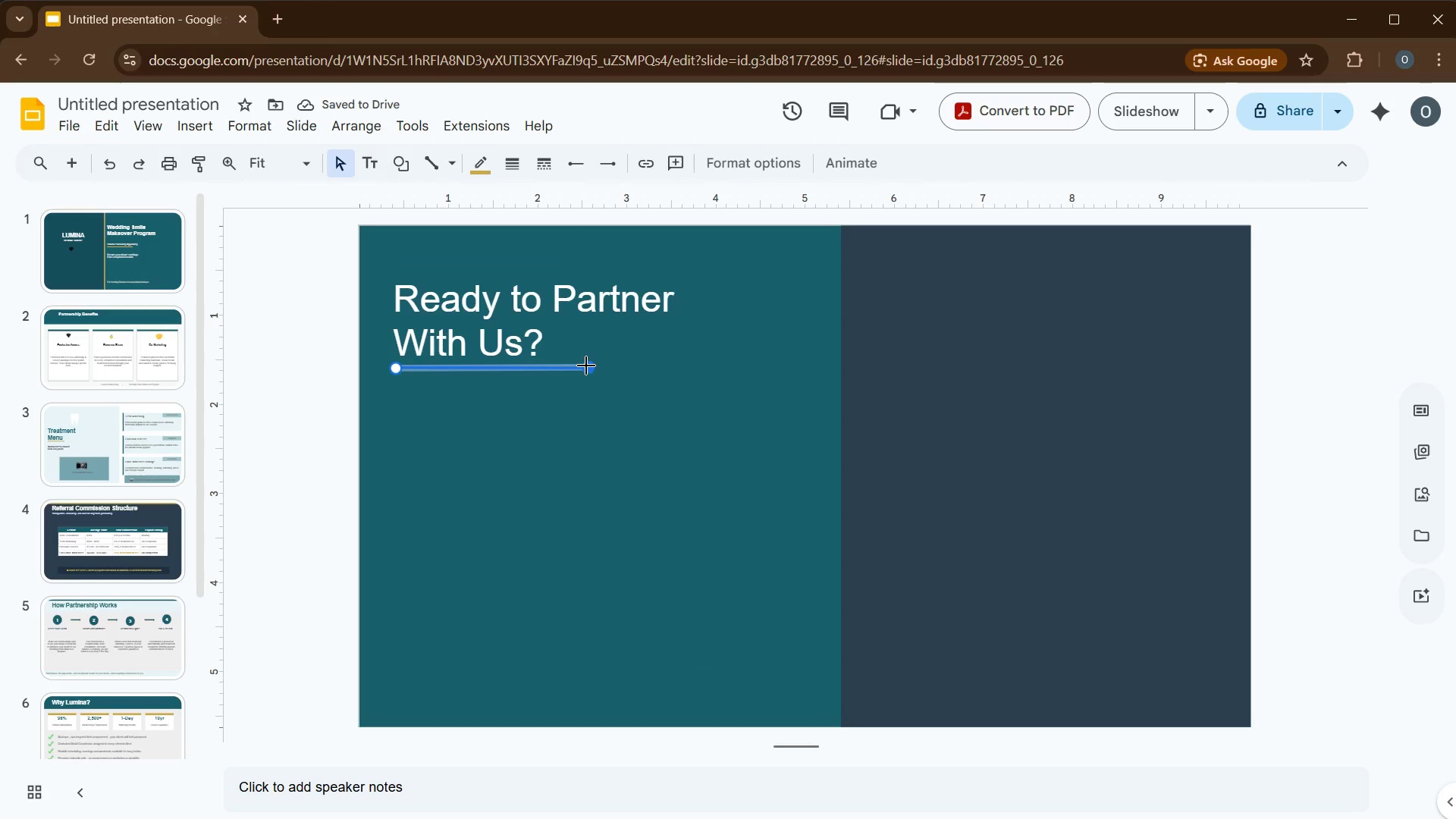 
left_click_drag(start_coordinate=[585, 366], to_coordinate=[589, 369])
 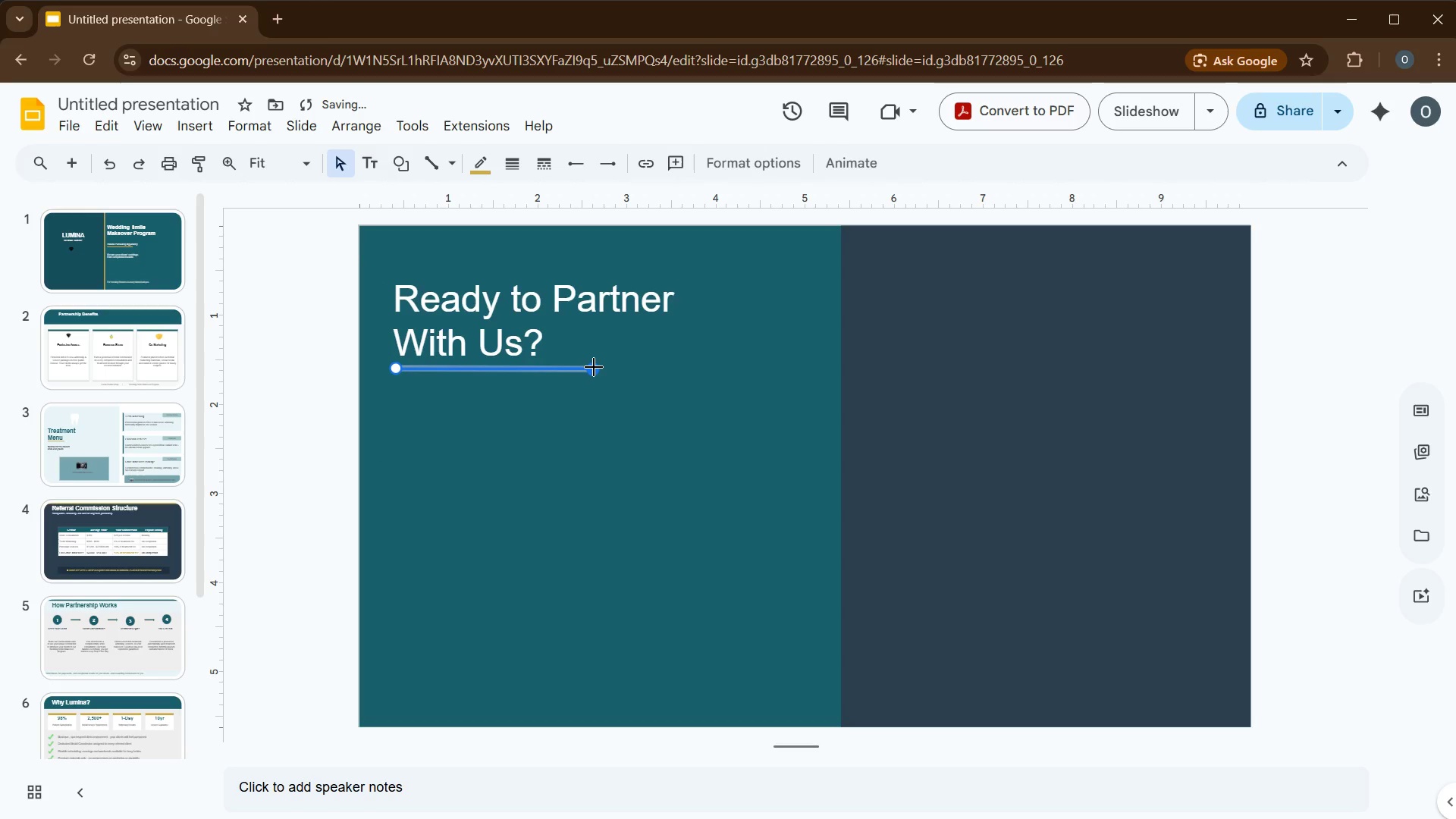 
wait(5.31)
 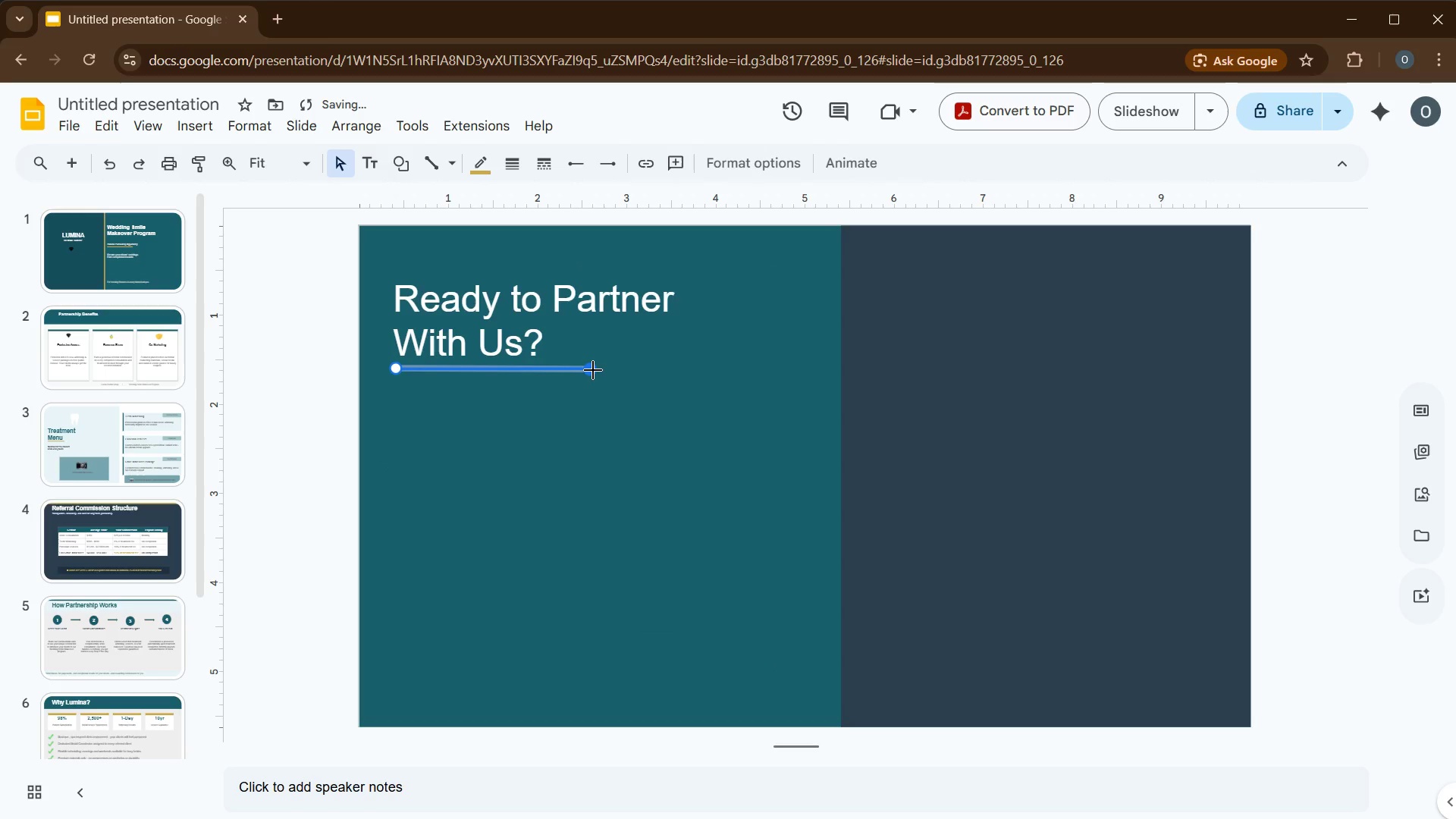 
left_click([653, 372])
 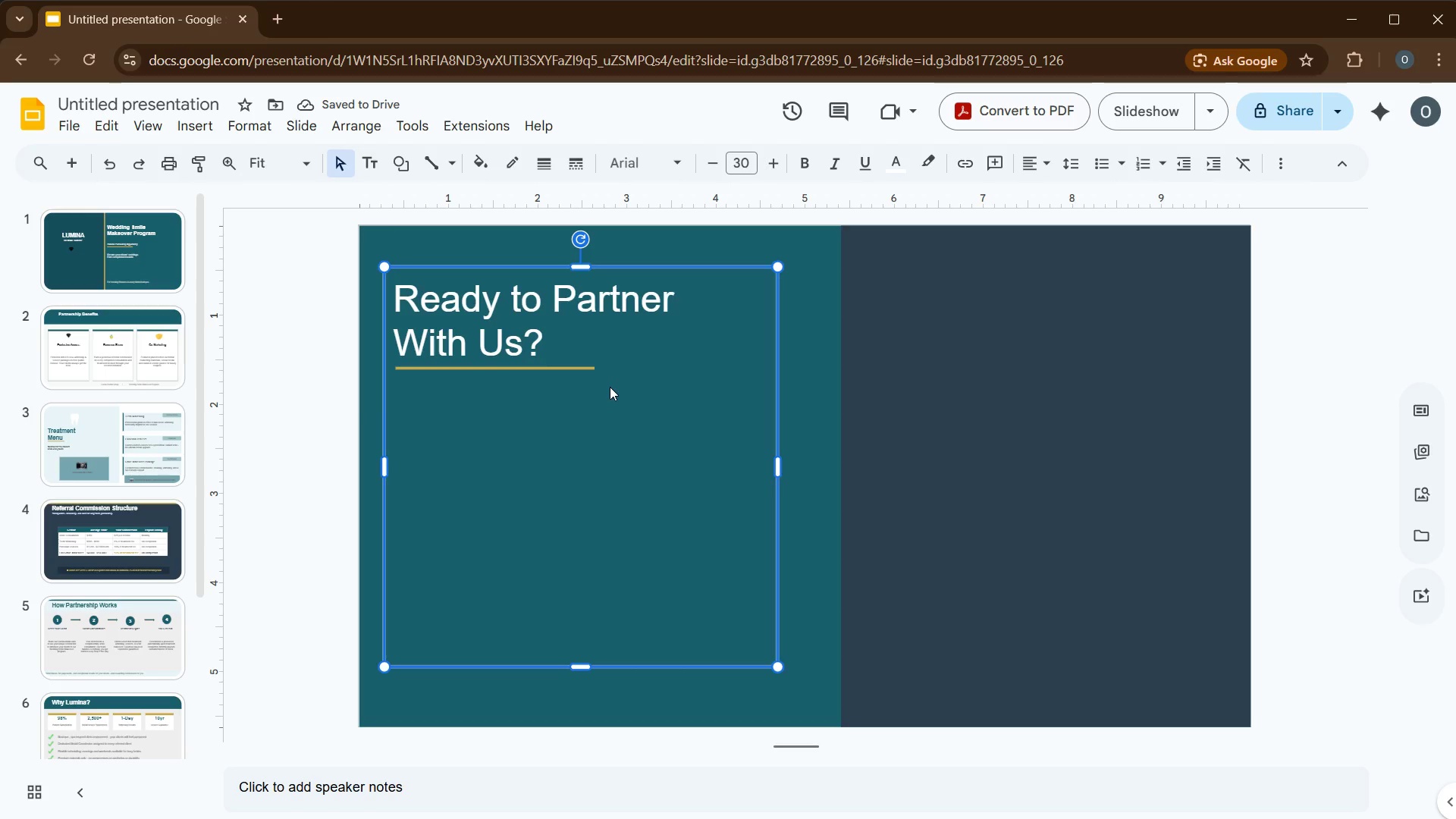 
left_click([450, 448])
 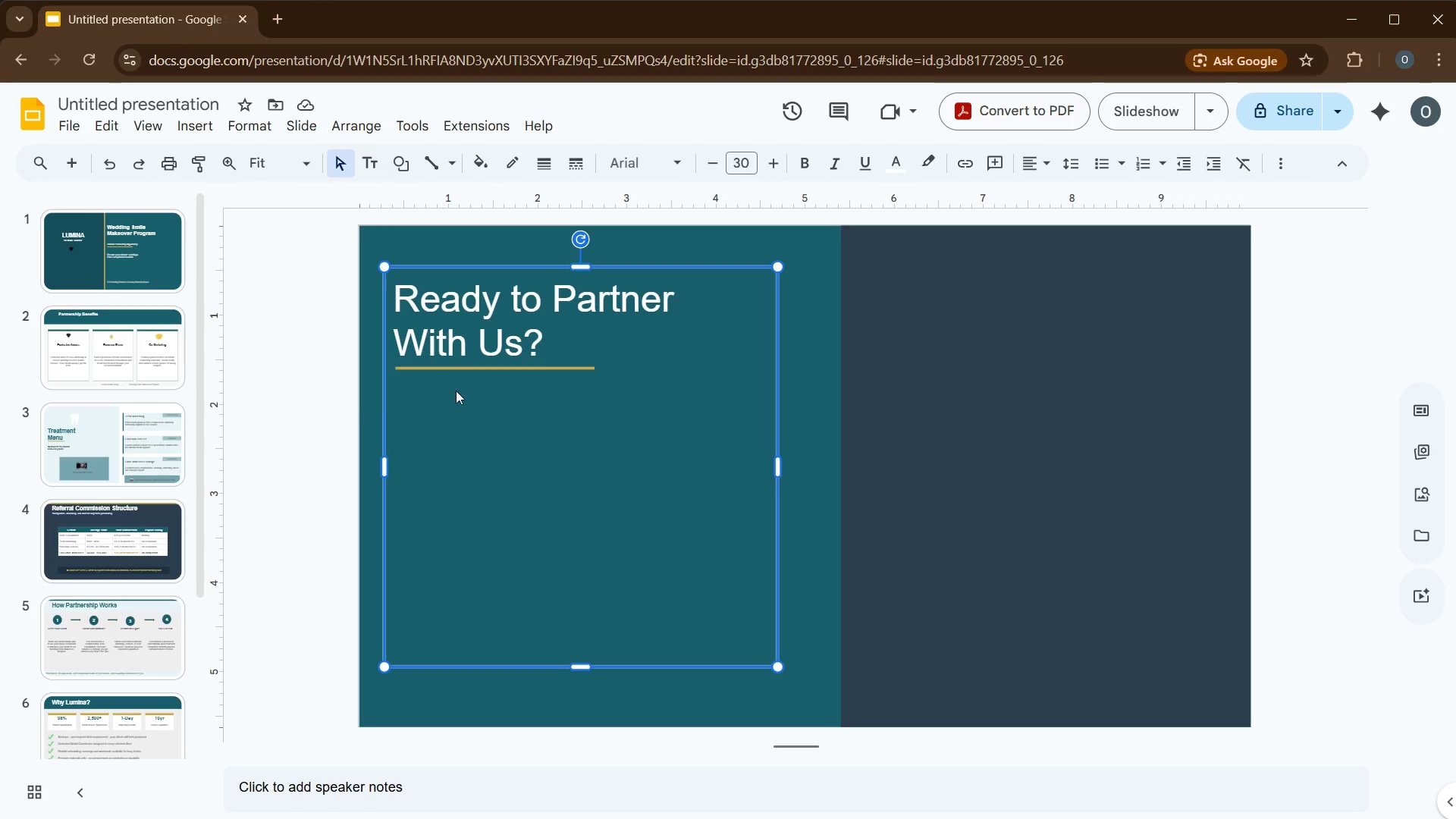 
left_click([301, 417])
 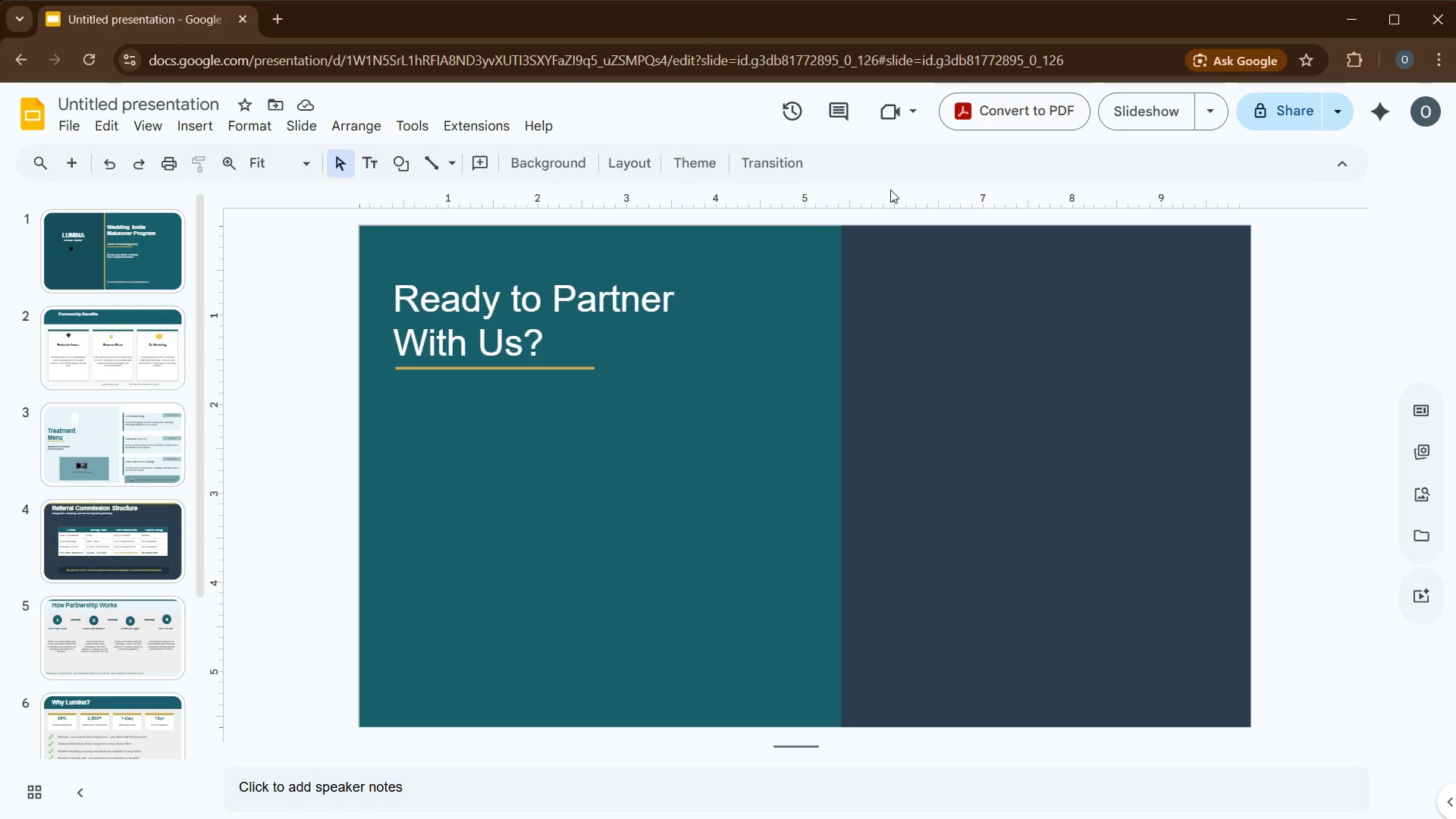 
wait(5.88)
 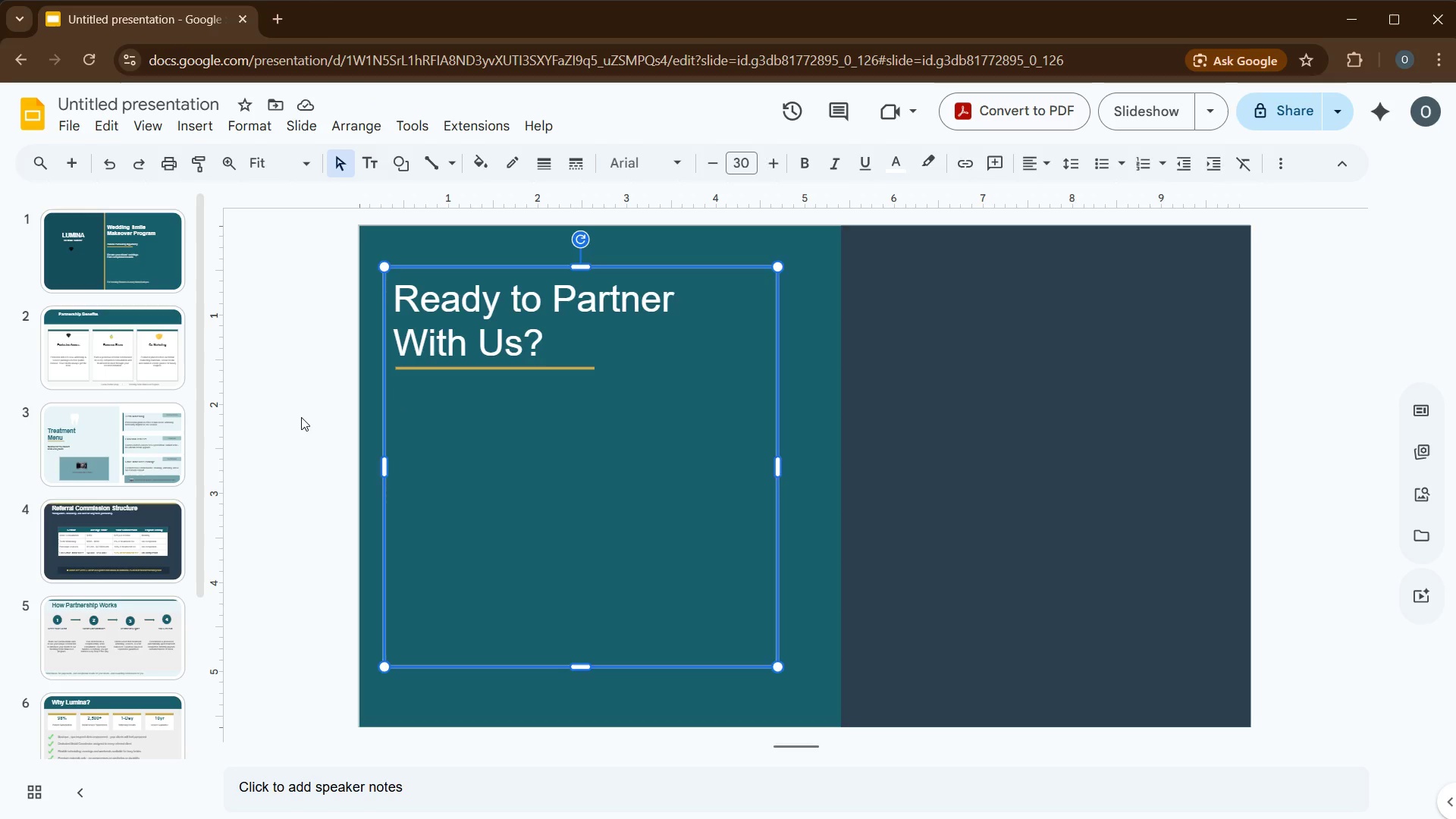 
left_click([485, 411])
 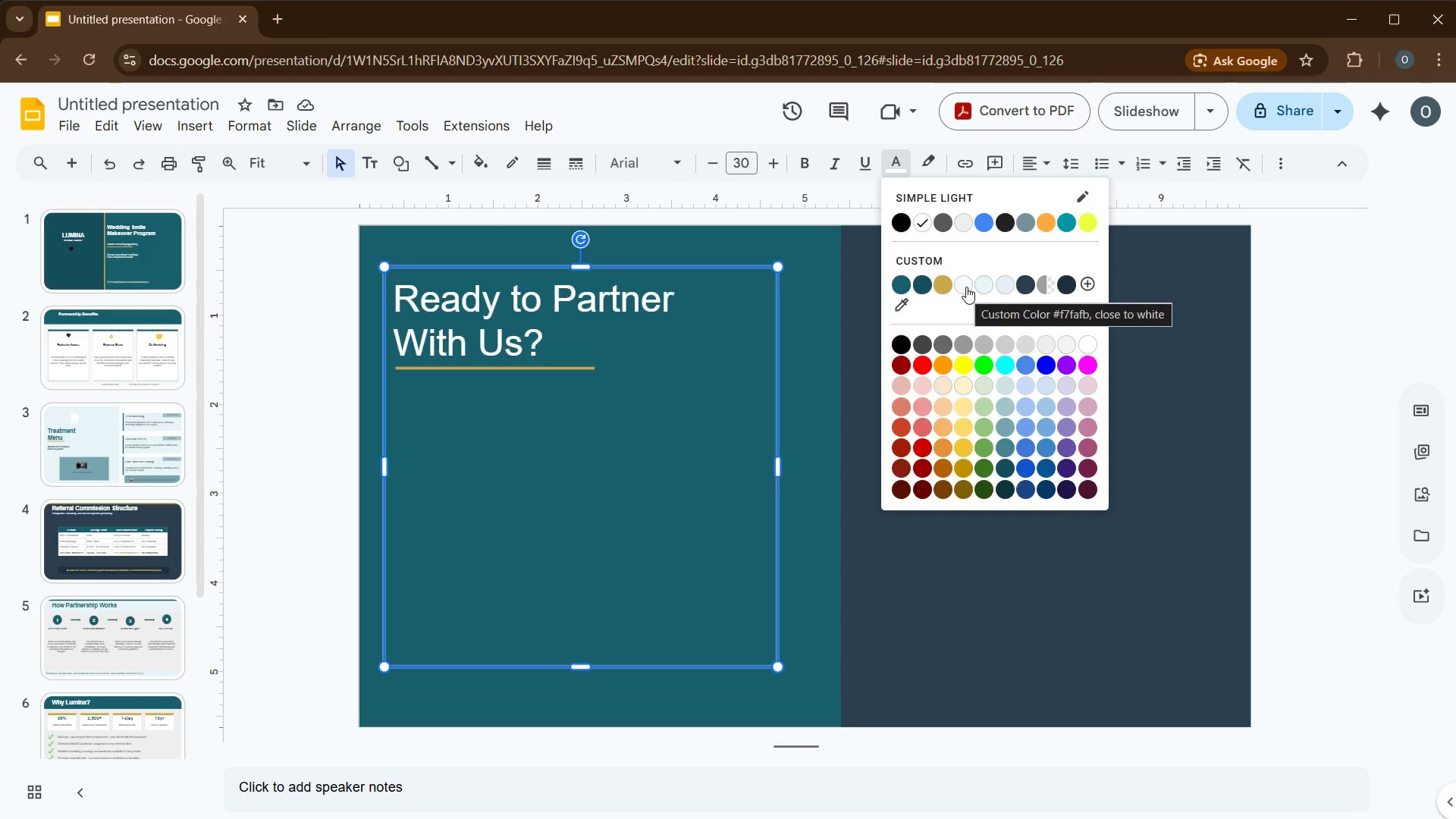 
wait(9.97)
 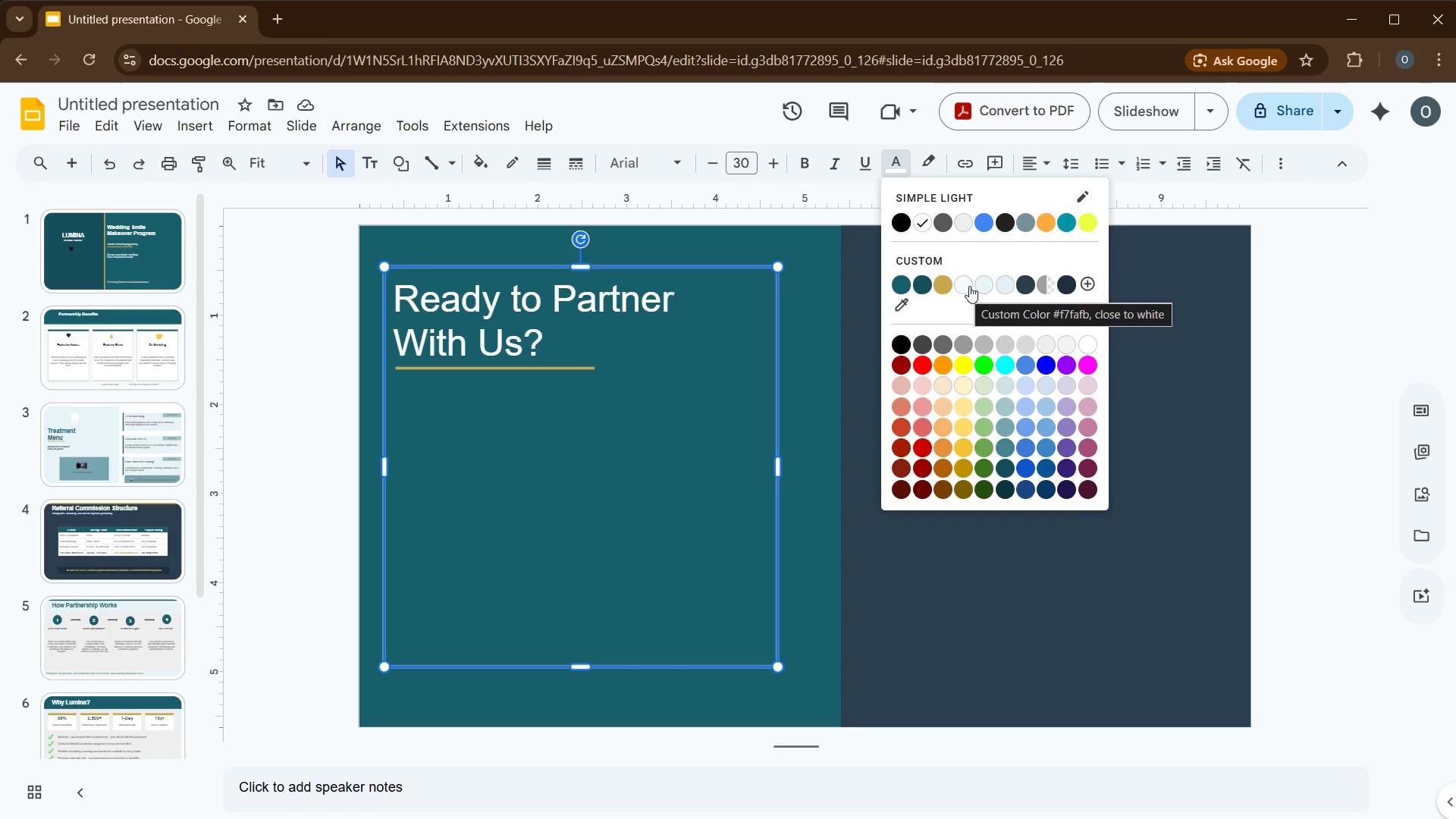 
key(Control+Z)
 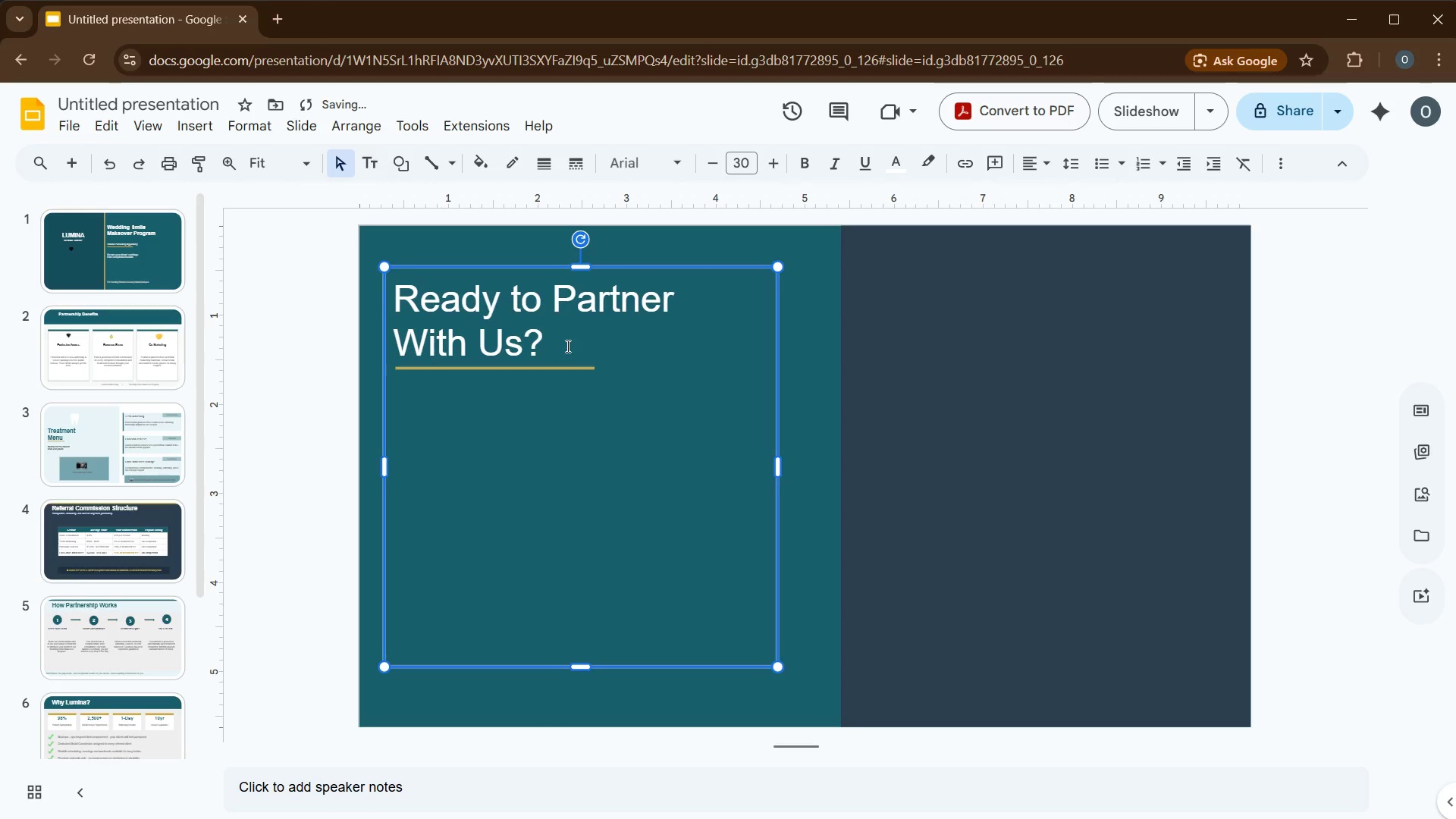 
left_click([566, 346])
 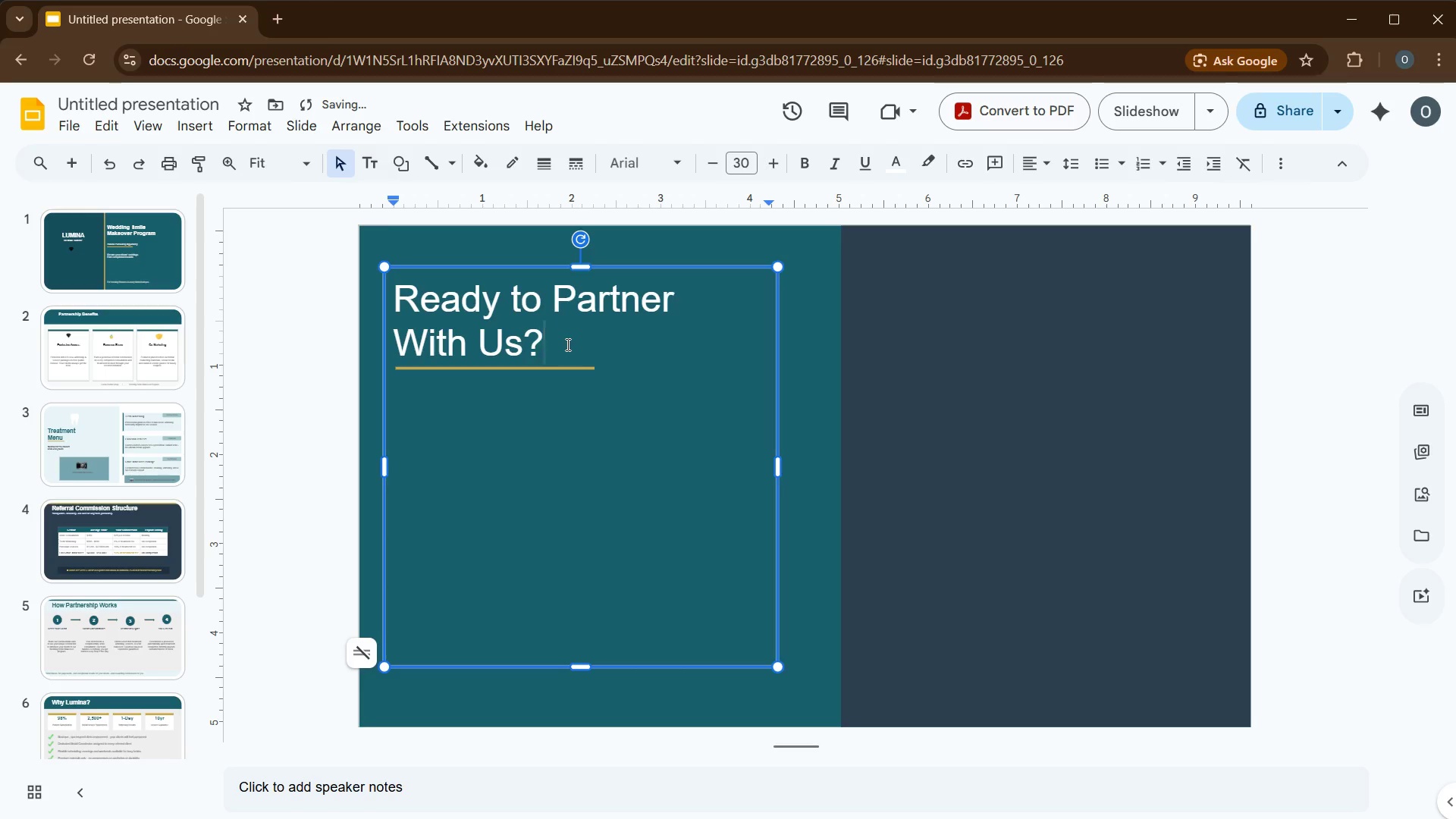 
key(Enter)
 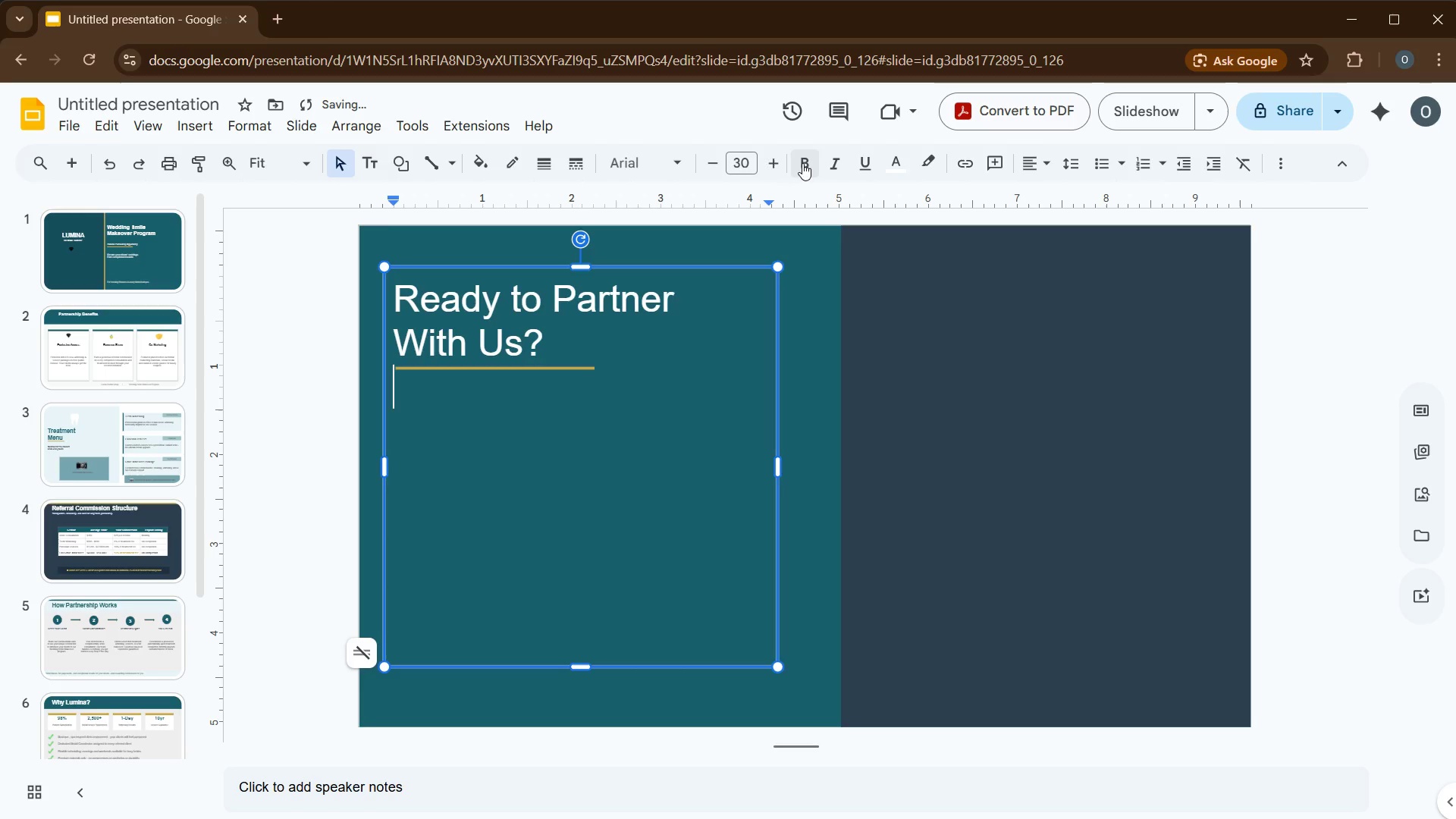 
left_click([745, 159])
 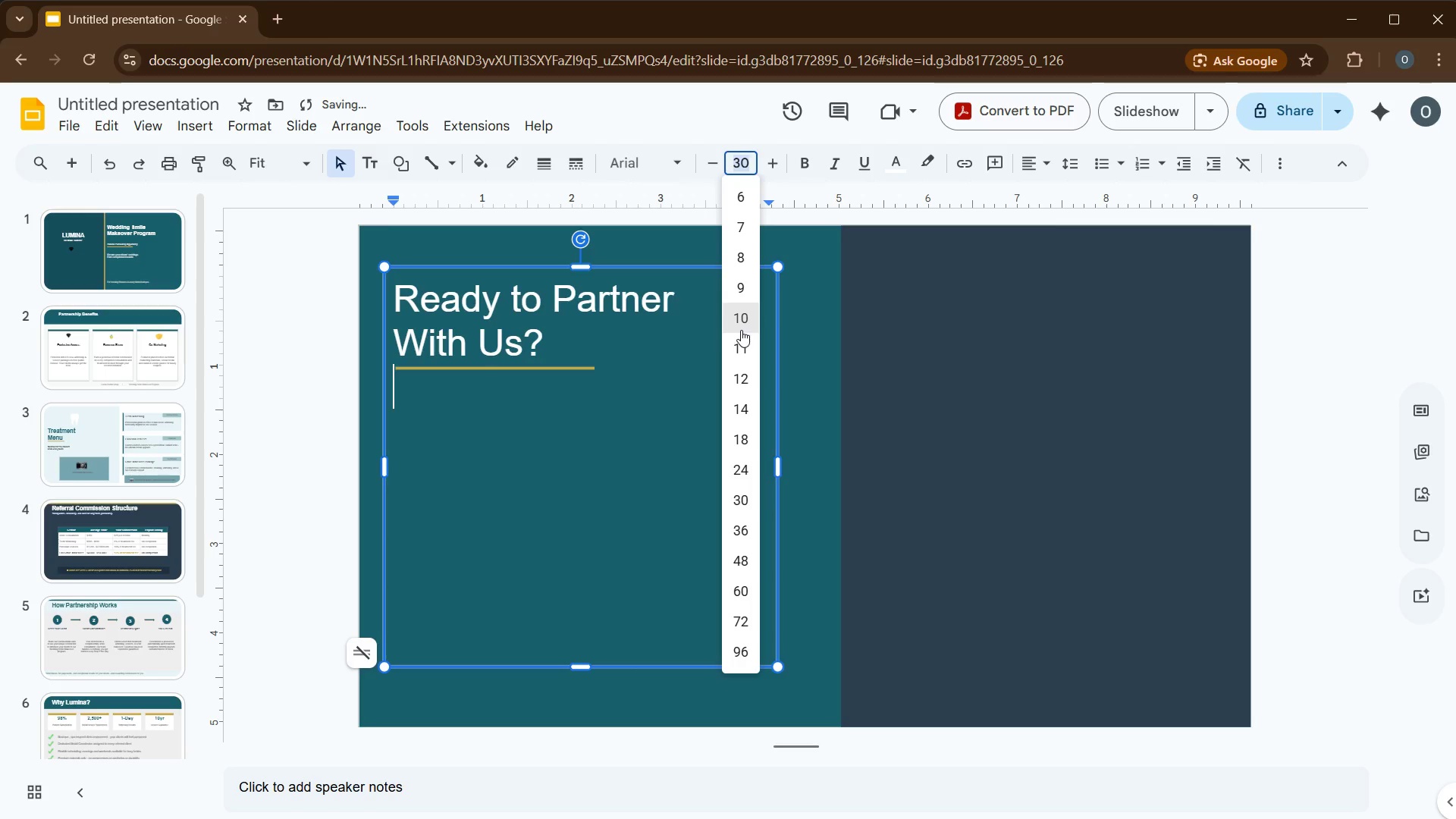 
left_click([741, 330])
 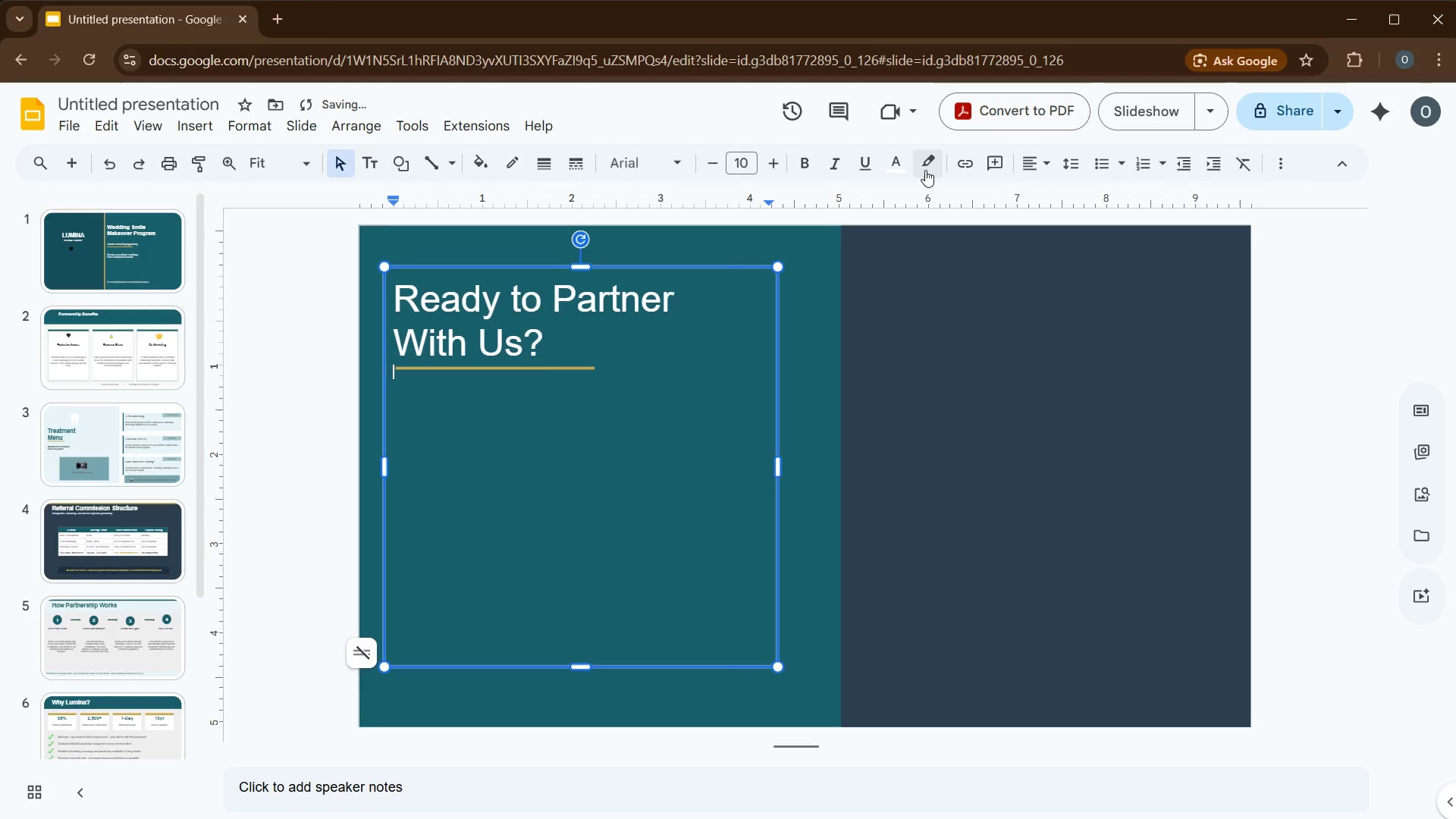 
left_click([893, 170])
 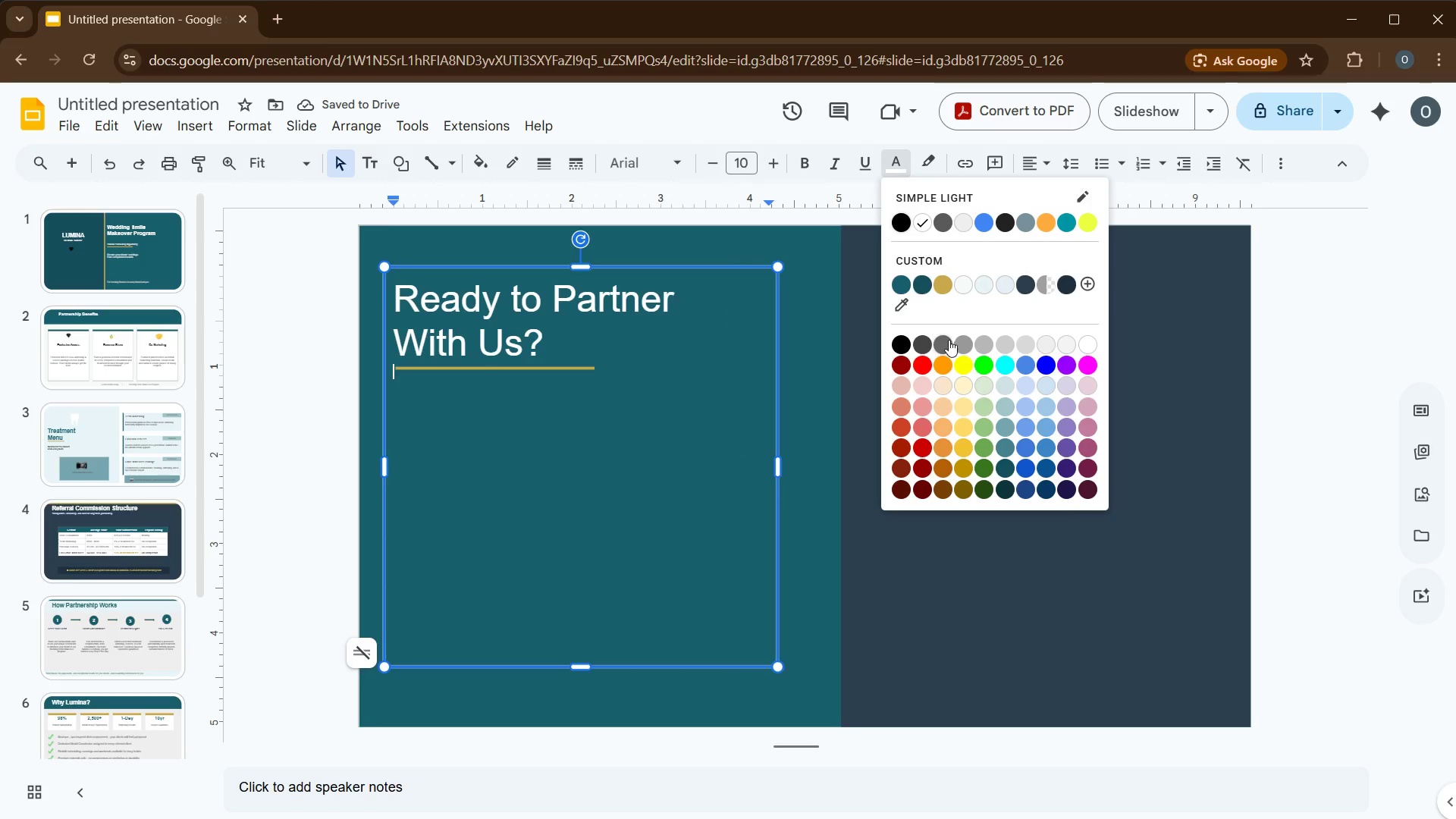 
left_click([964, 344])
 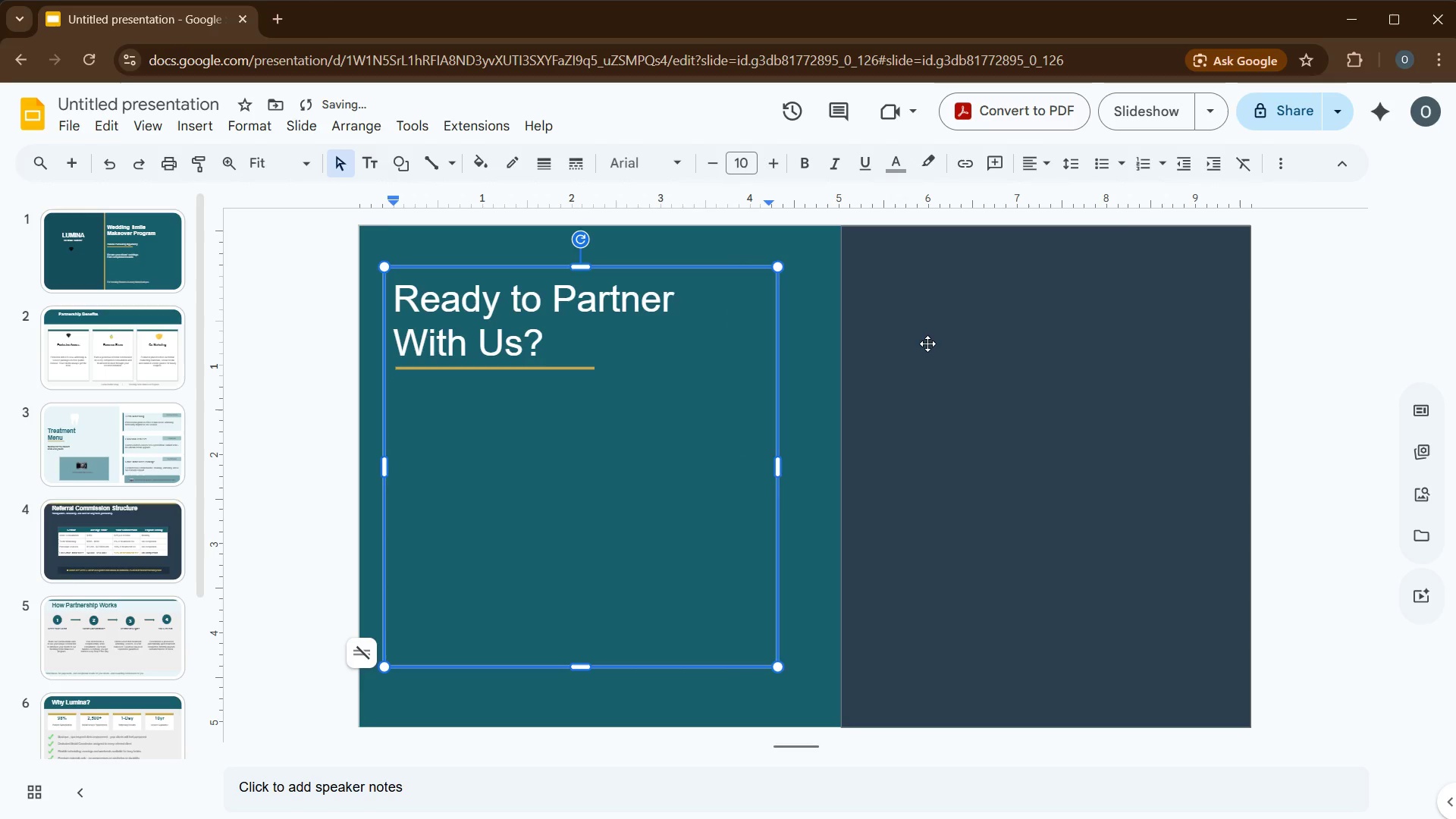 
key(Enter)
 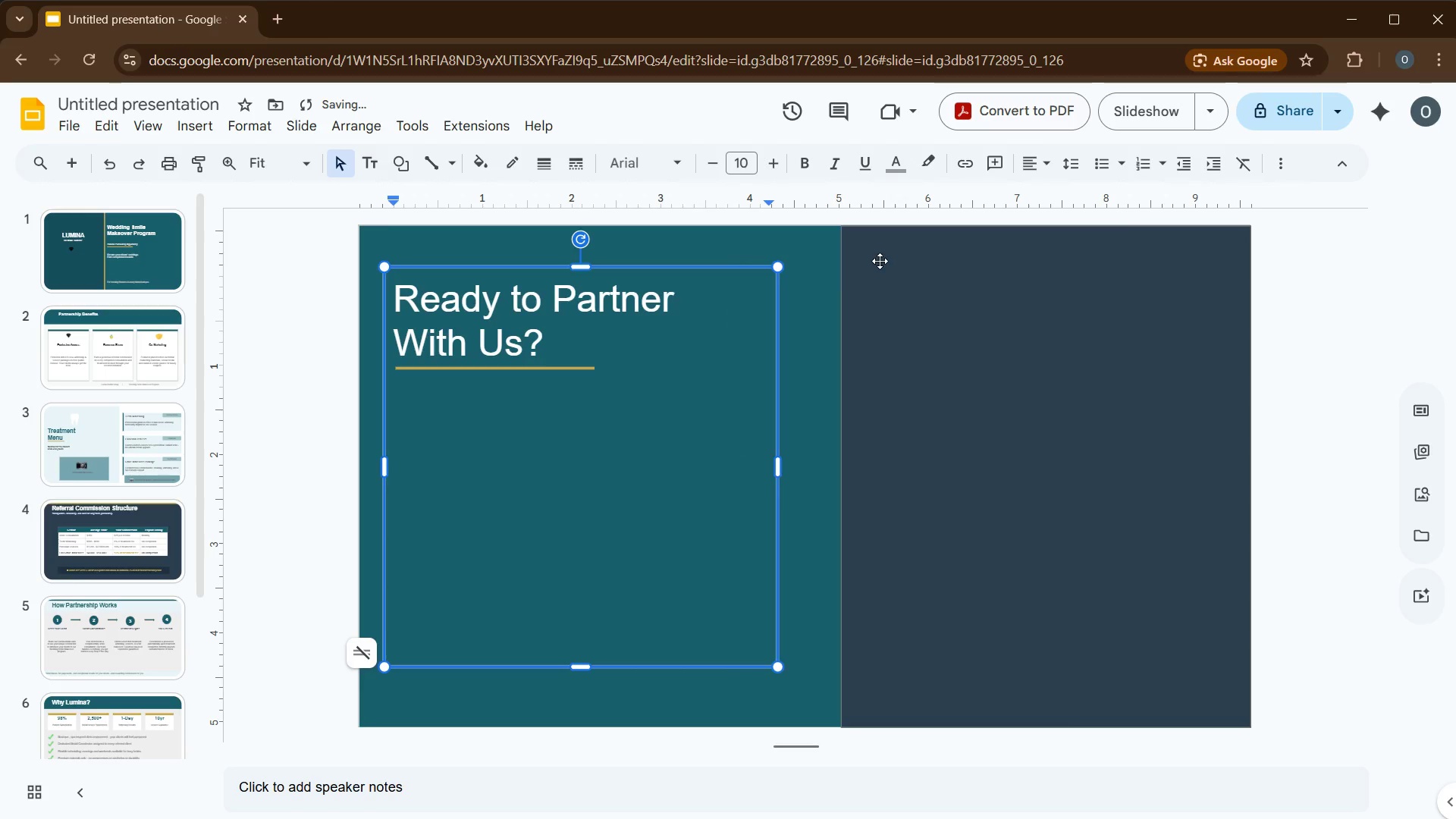 
key(Enter)
 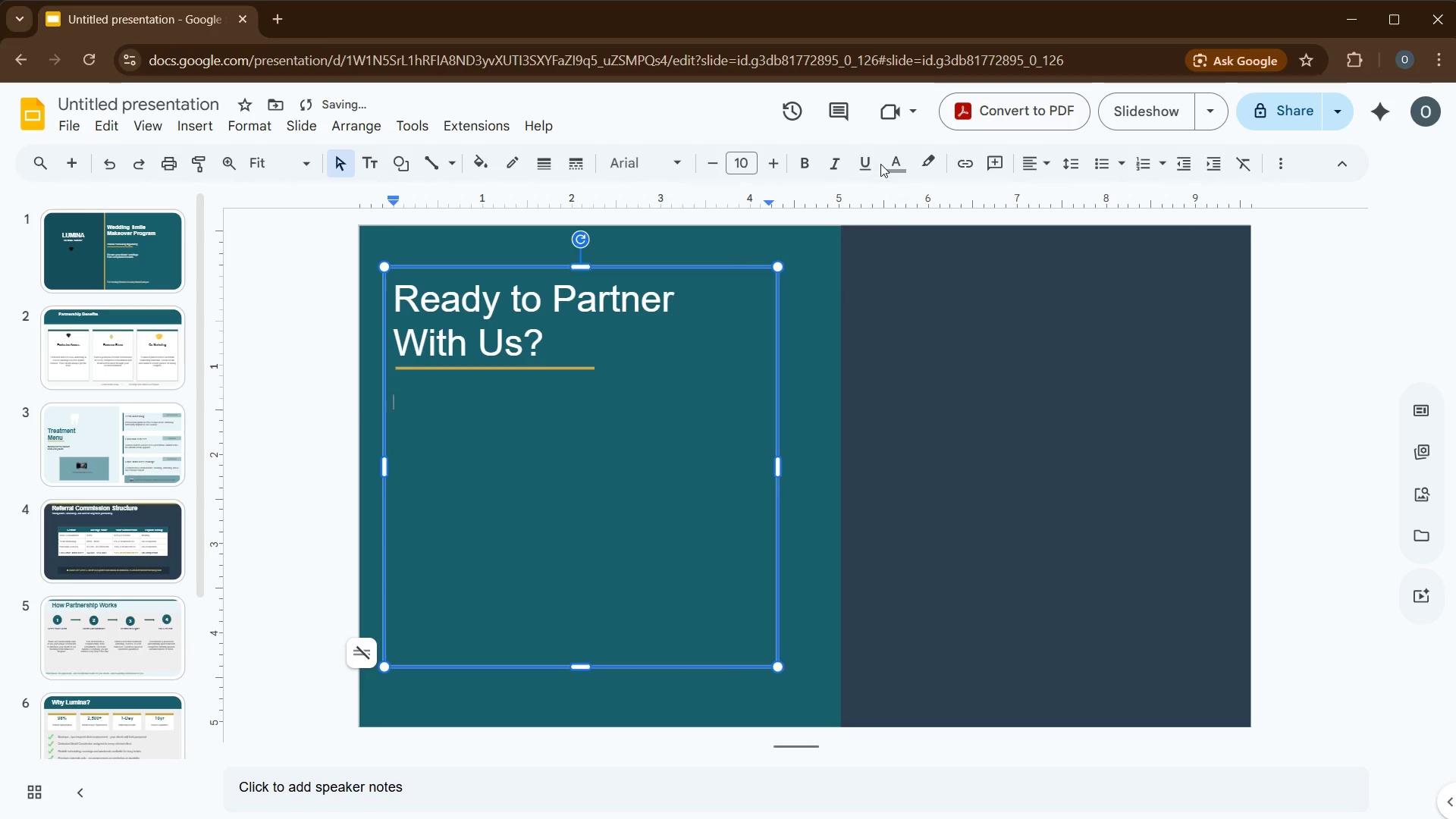 
left_click([892, 164])
 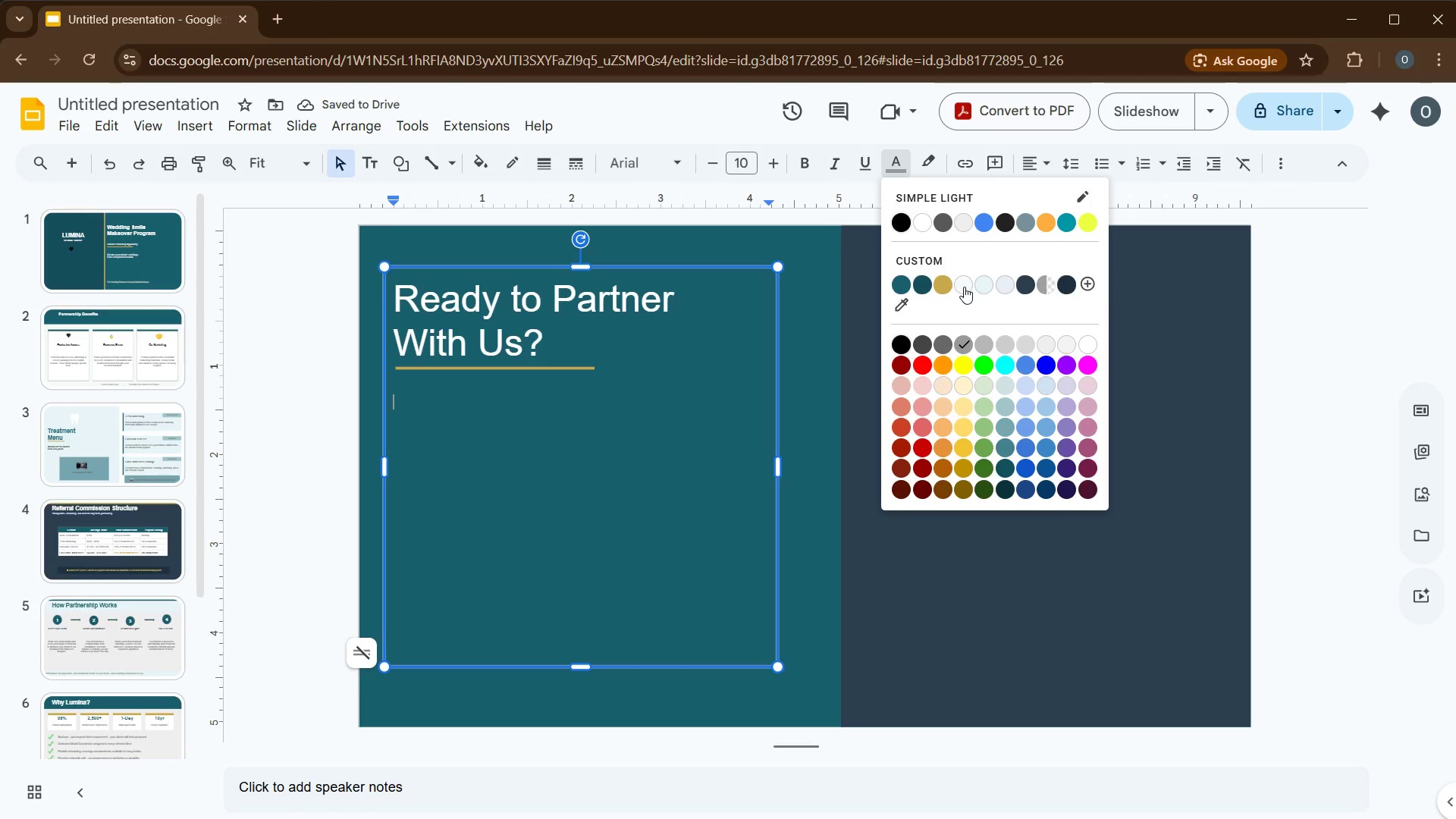 
left_click([1005, 337])
 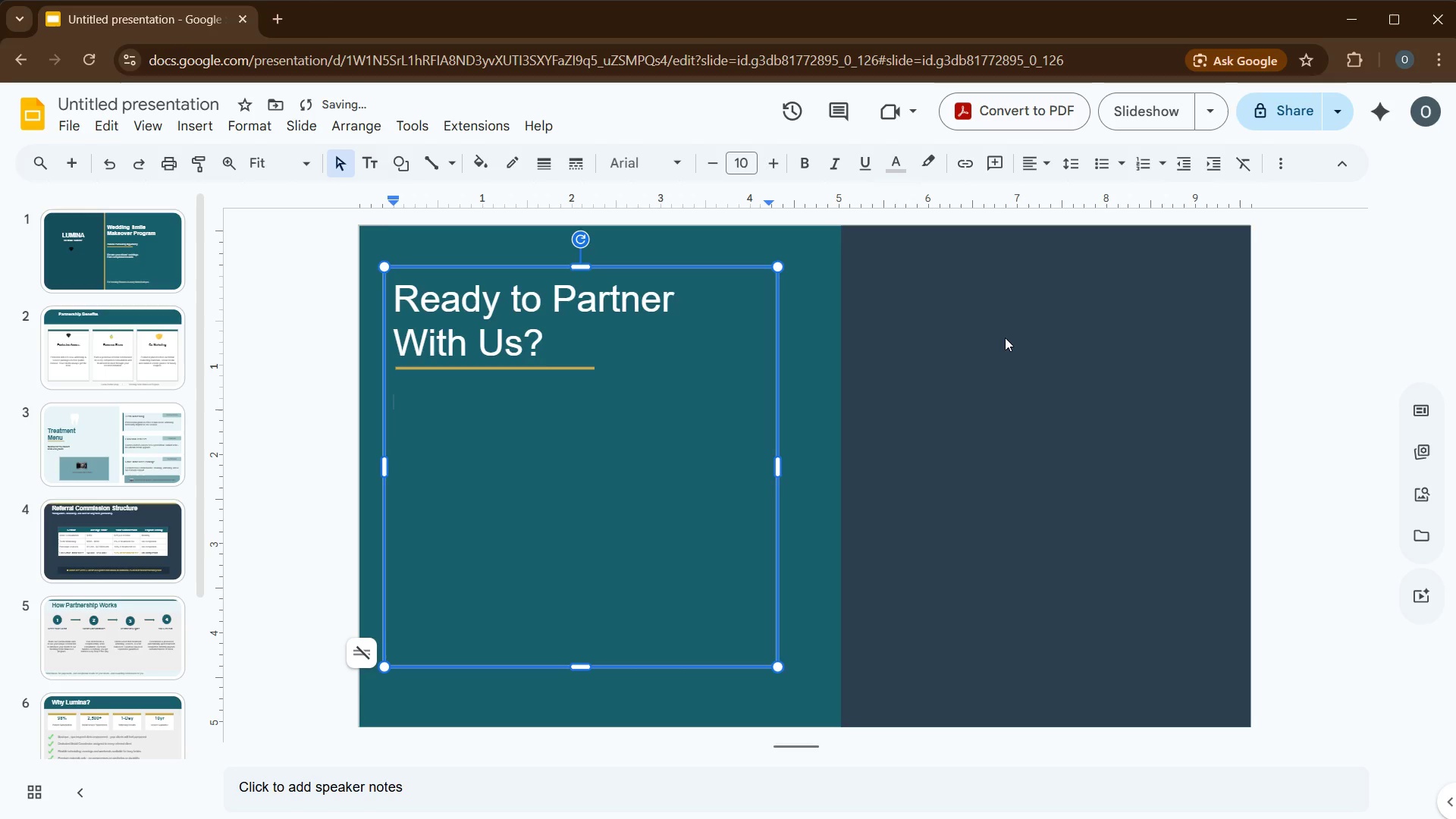 
type(lets )
key(Backspace)
key(Backspace)
key(Backspace)
key(Backspace)
key(Backspace)
key(Backspace)
type(let`s schedule a complimenta)
 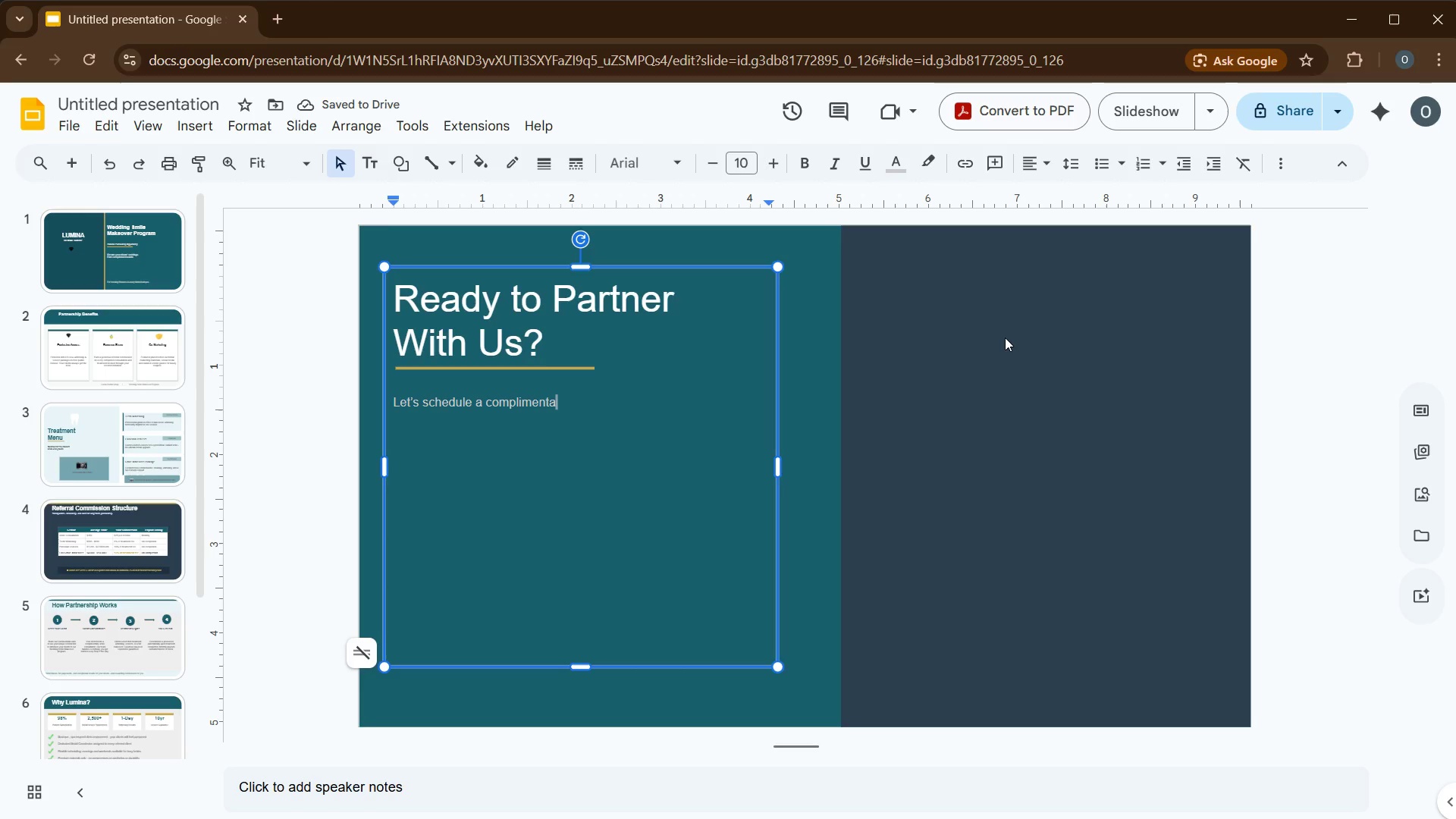 
type(ry 20-minutes)
key(Backspace)
 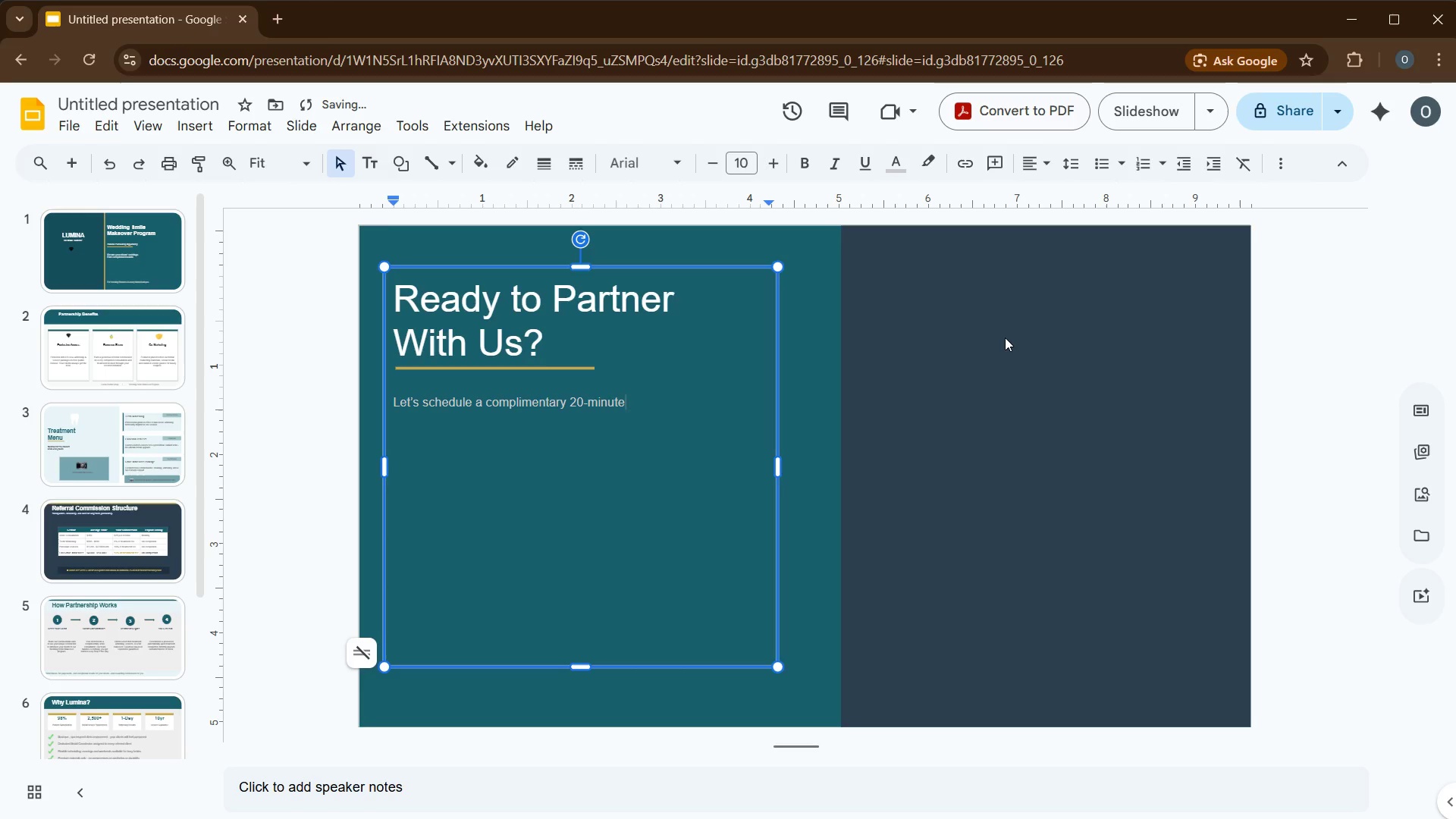 
key(Enter)
 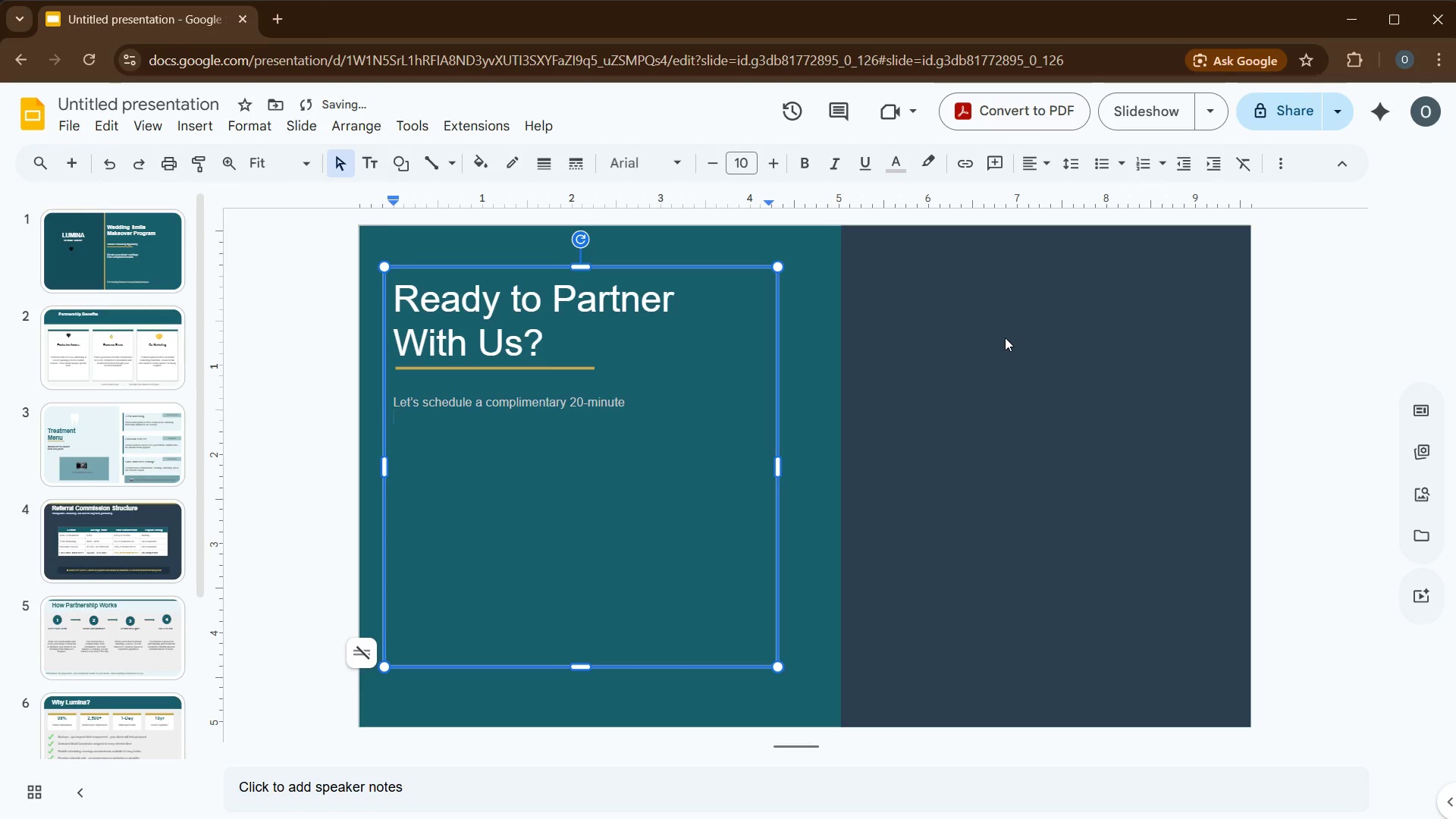 
type(partnership call to get you set up)
 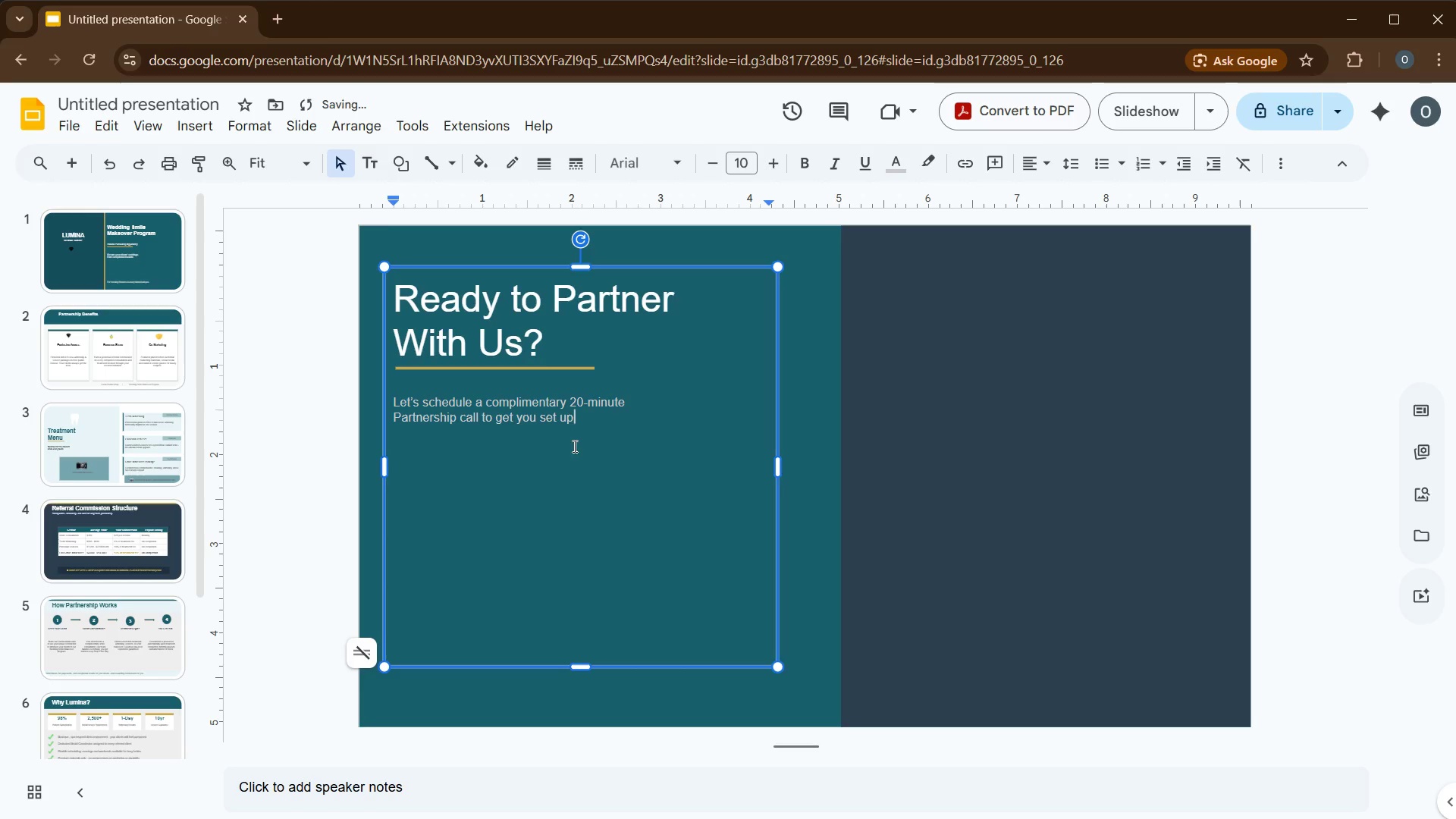 
left_click_drag(start_coordinate=[582, 434], to_coordinate=[395, 401])
 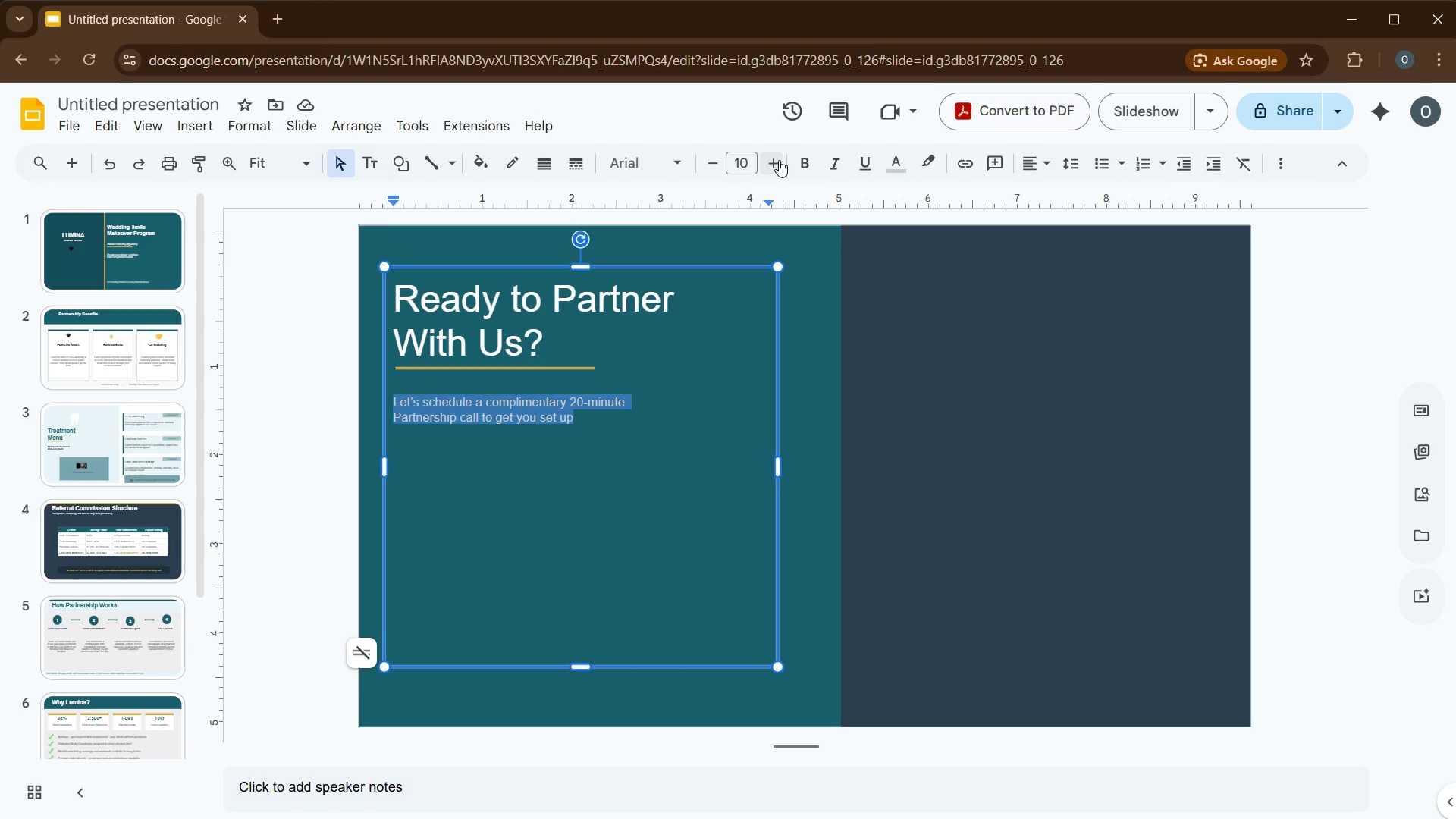 
double_click([779, 160])
 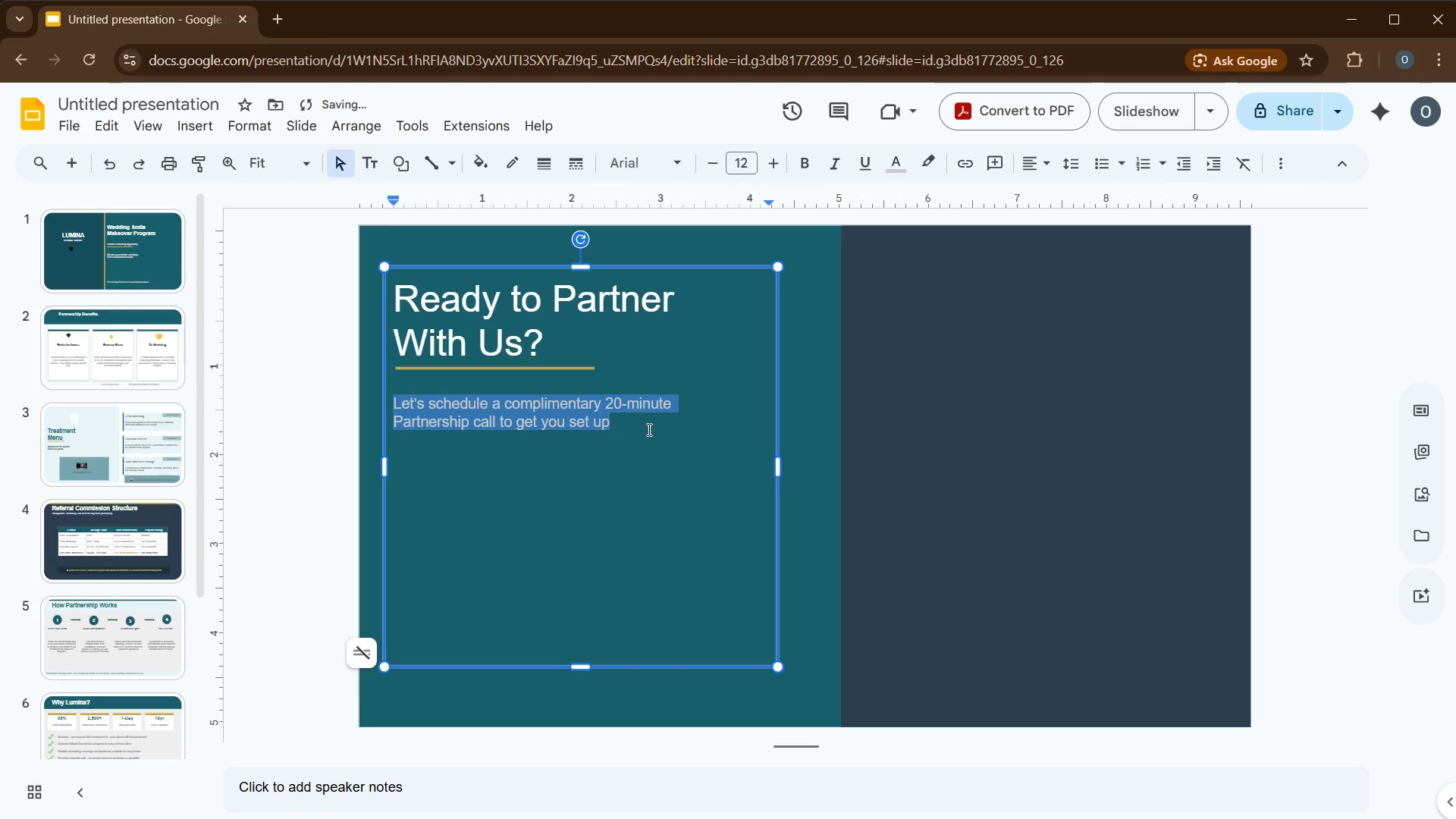 
left_click([651, 463])
 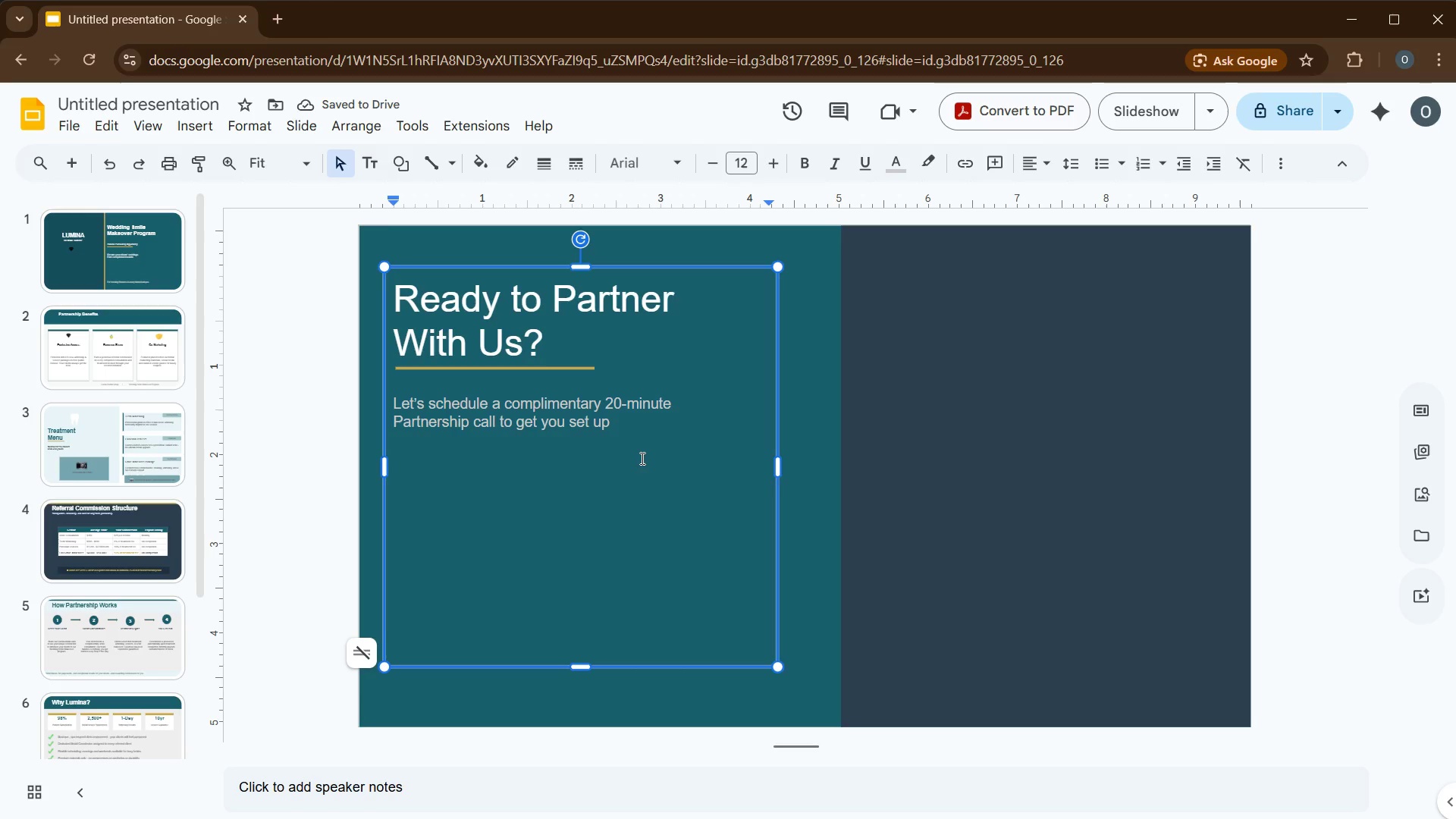 
key(Enter)
 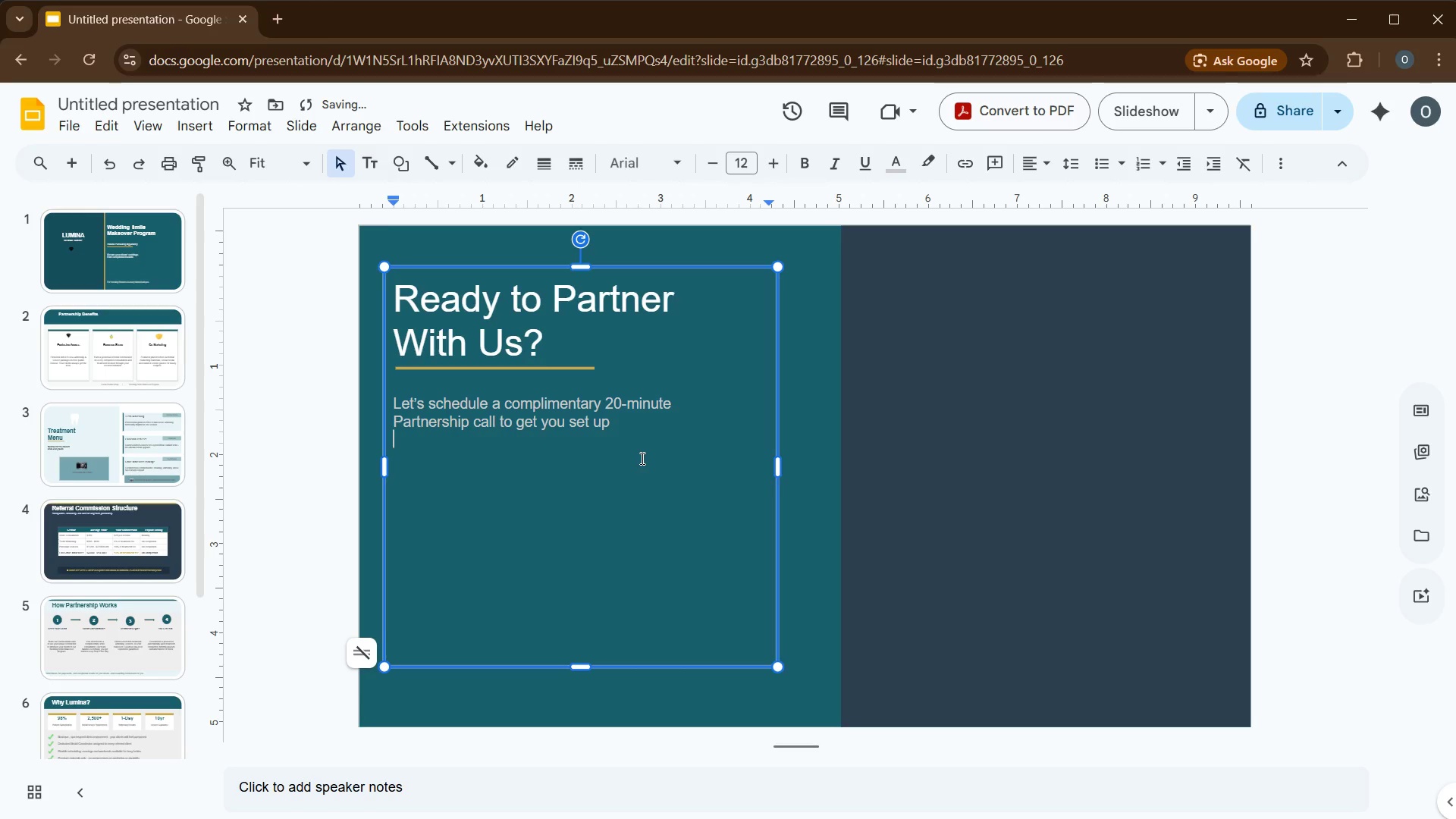 
key(Enter)
 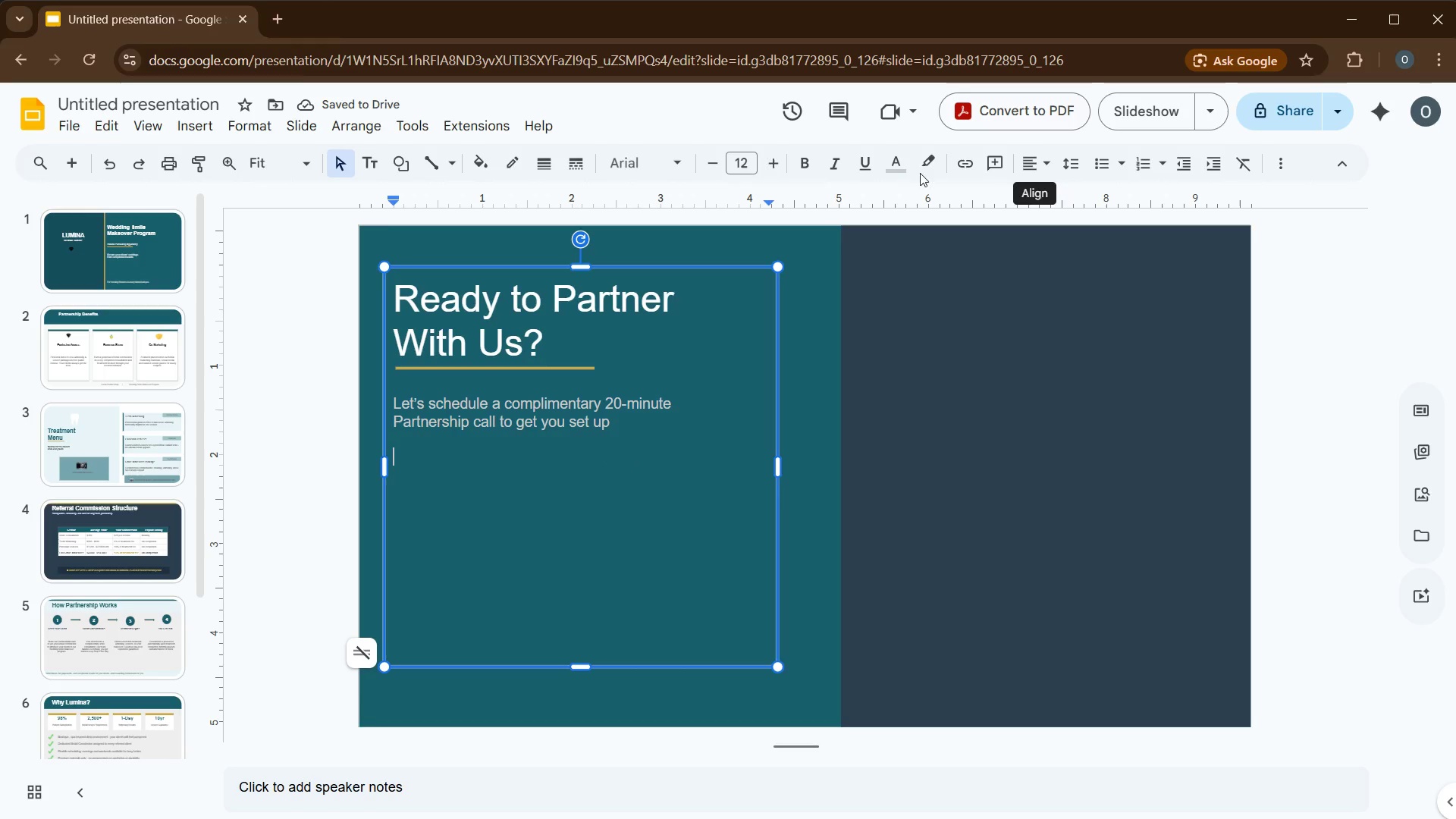 
wait(6.31)
 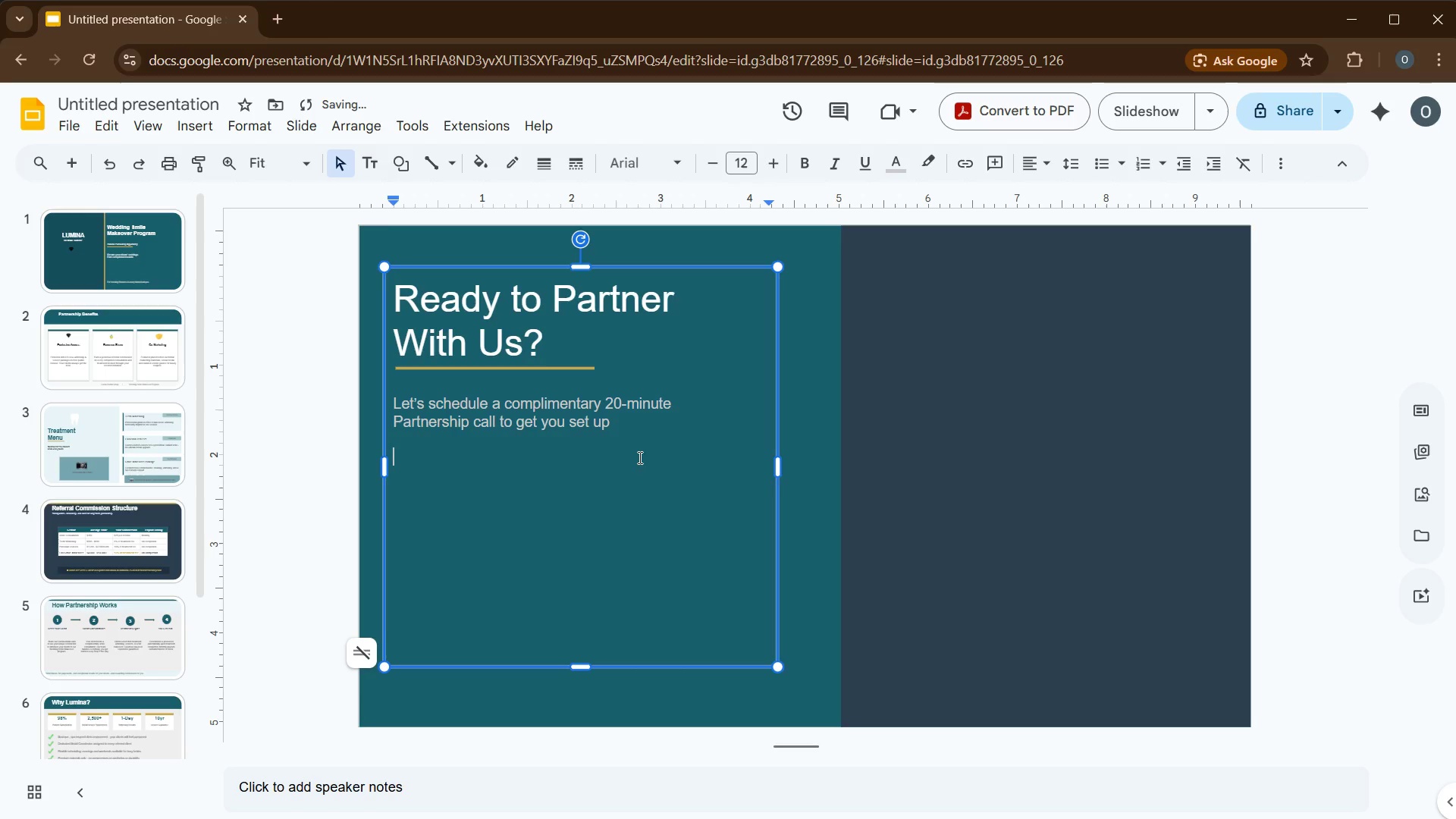 
left_click([204, 124])
 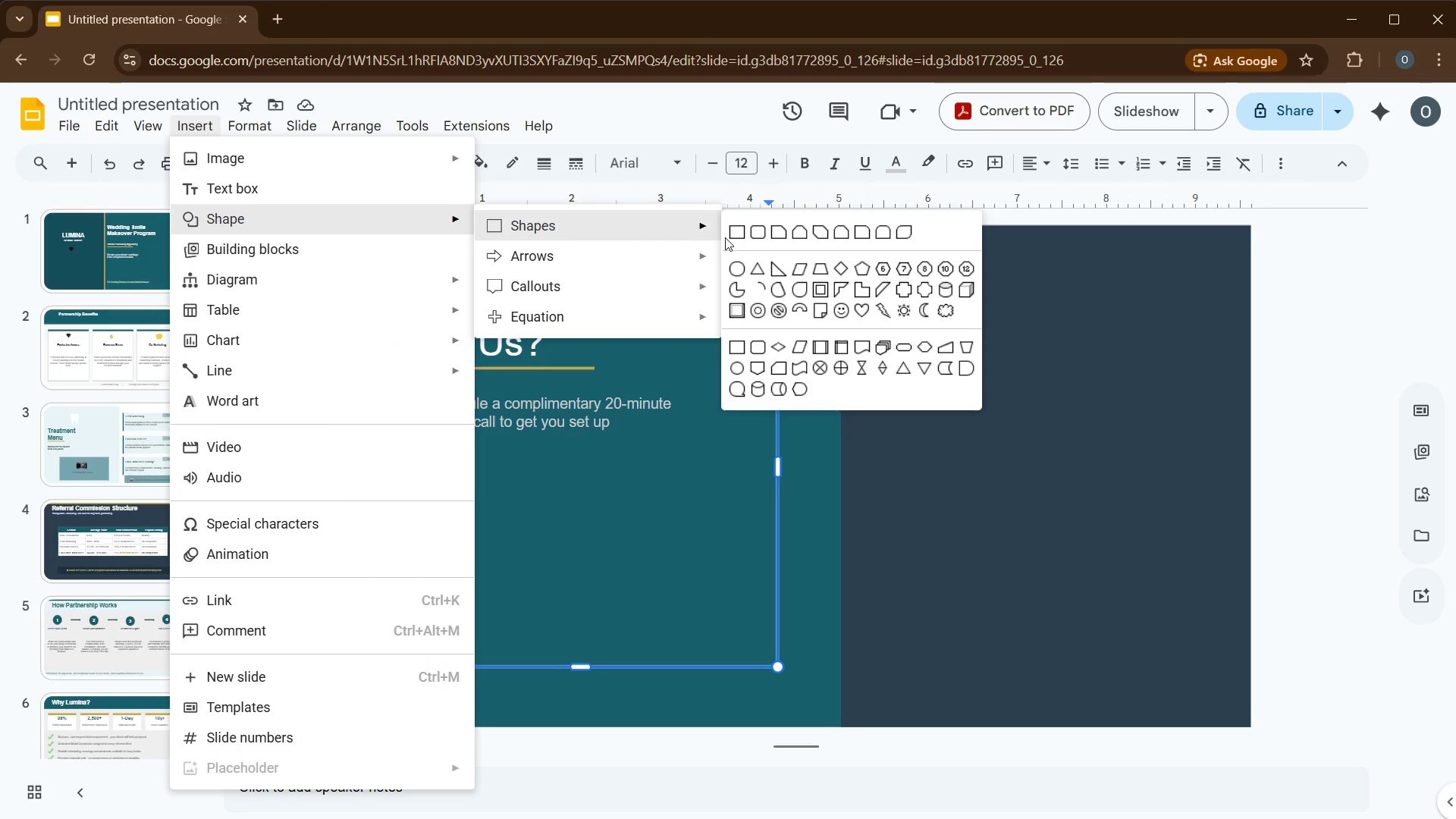 
left_click([739, 270])
 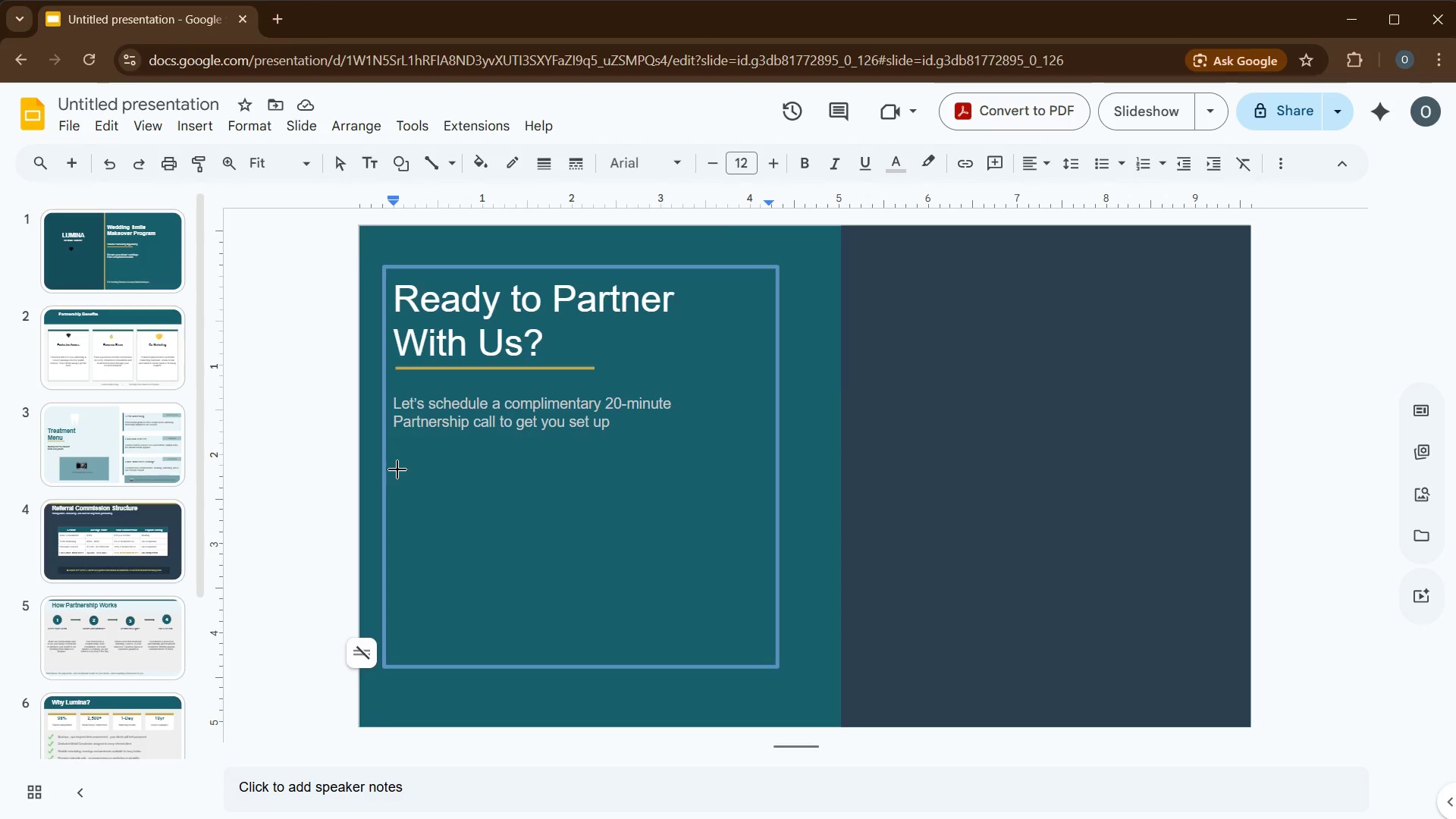 
left_click_drag(start_coordinate=[397, 465], to_coordinate=[424, 491])
 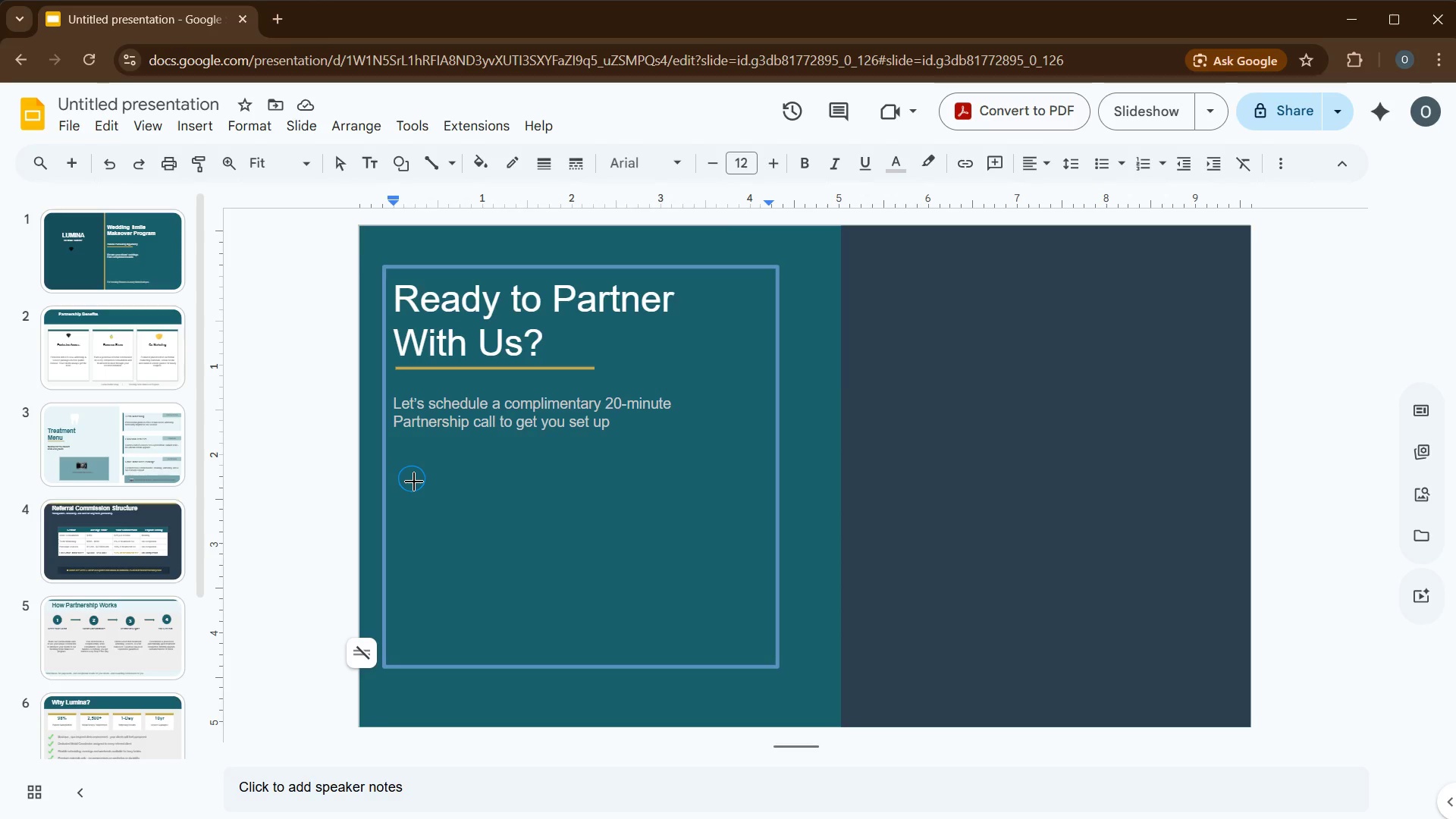 
left_click([414, 482])
 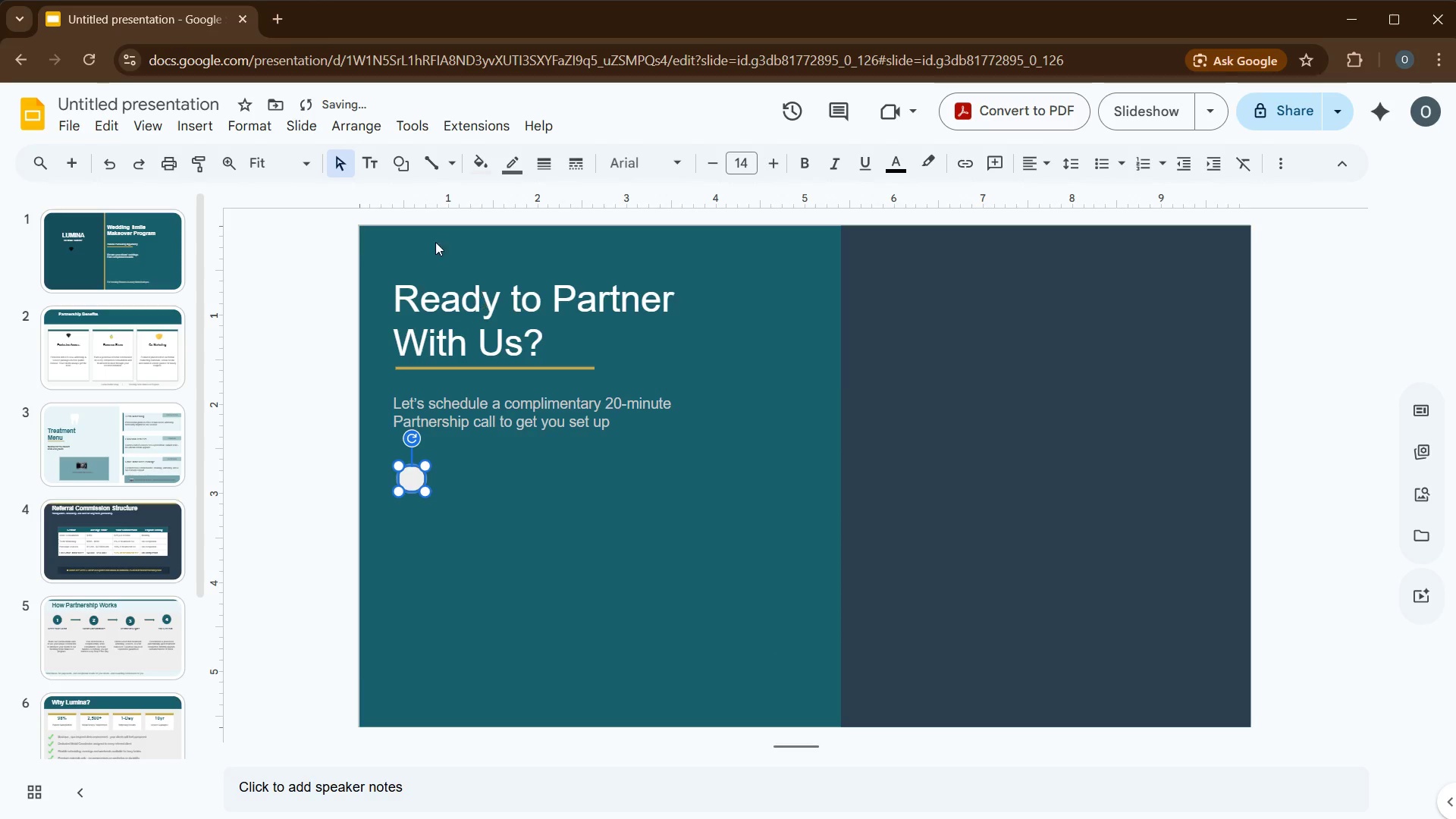 
left_click([477, 164])
 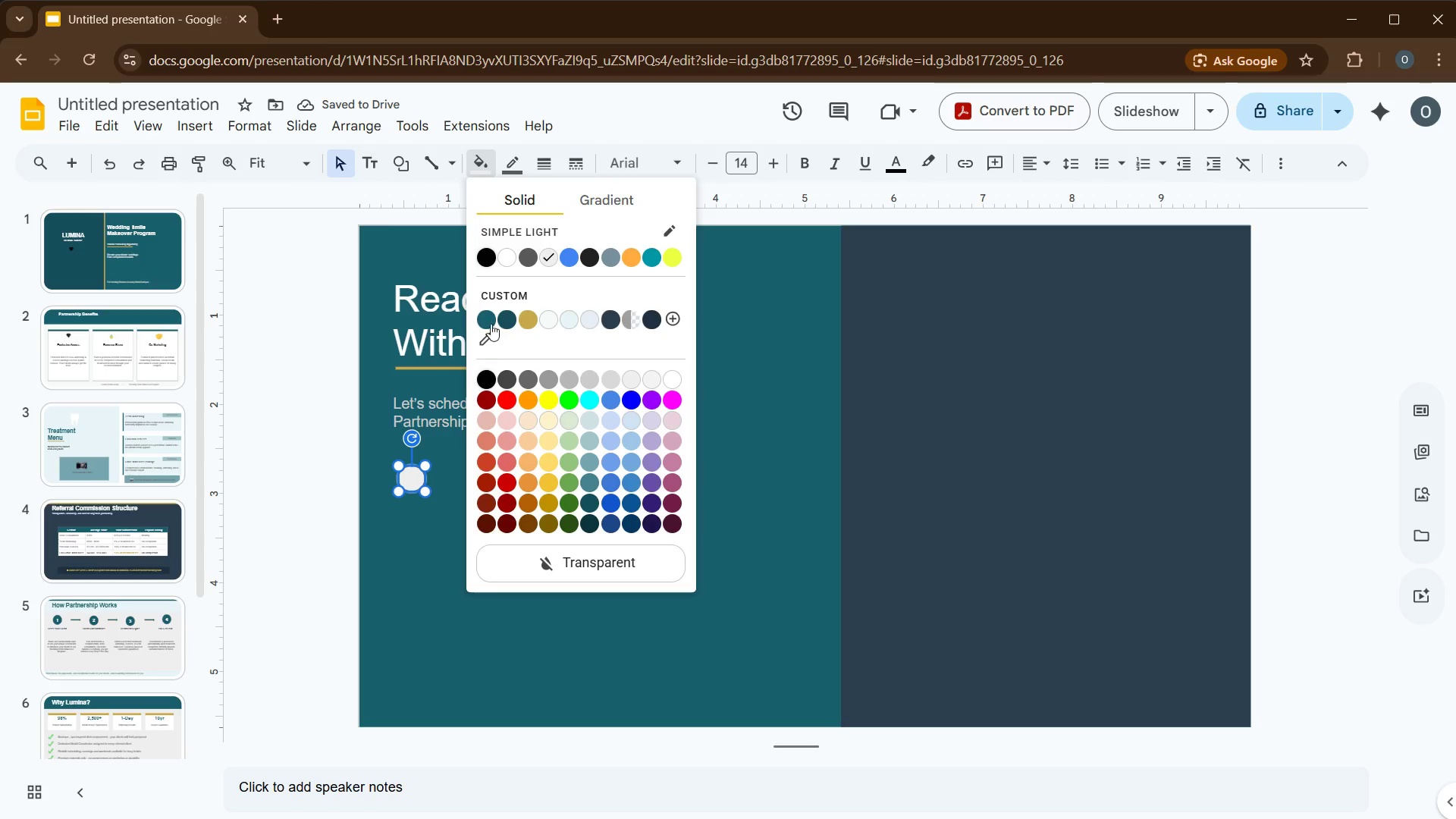 
left_click([485, 318])
 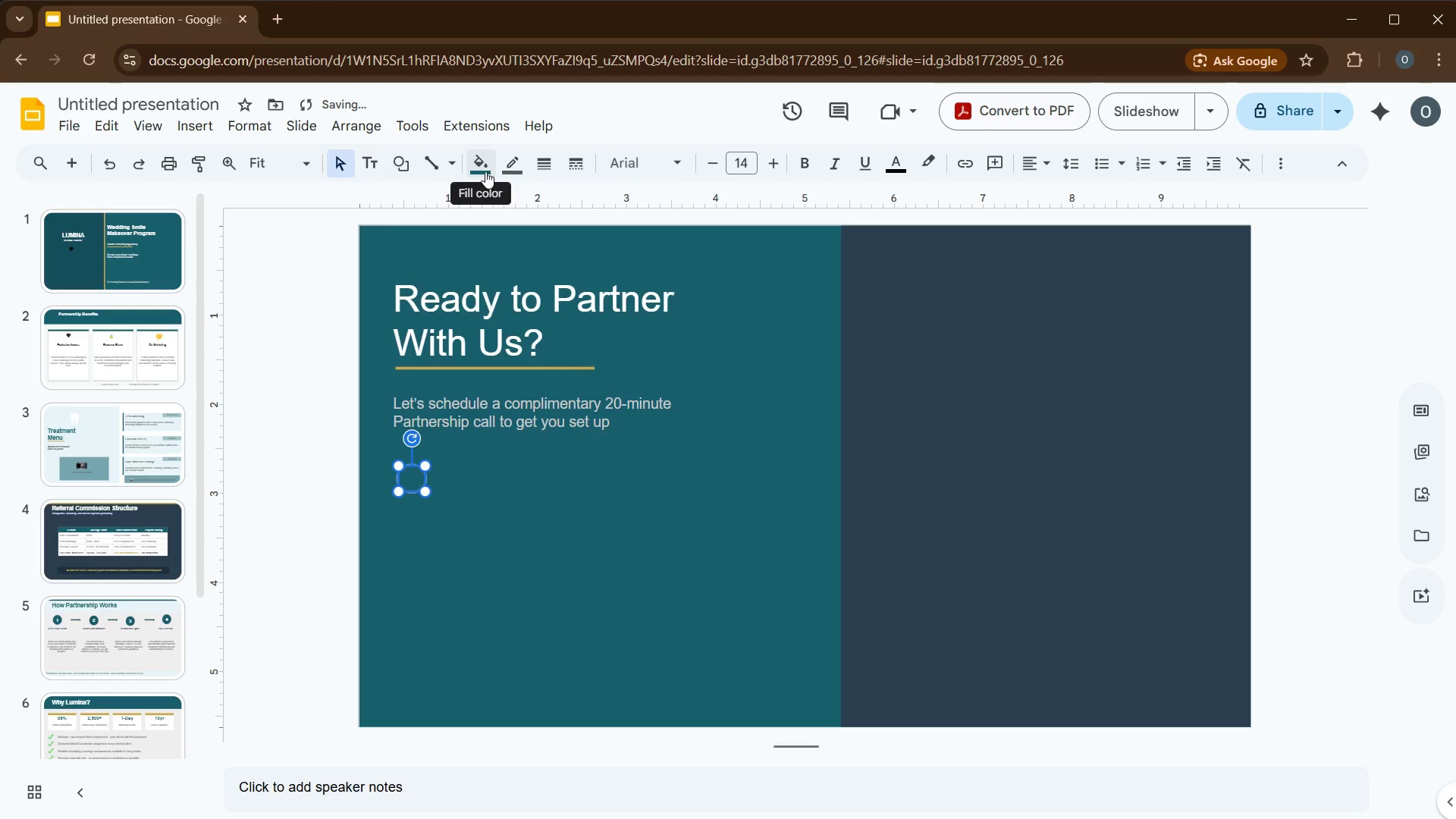 
left_click([485, 171])
 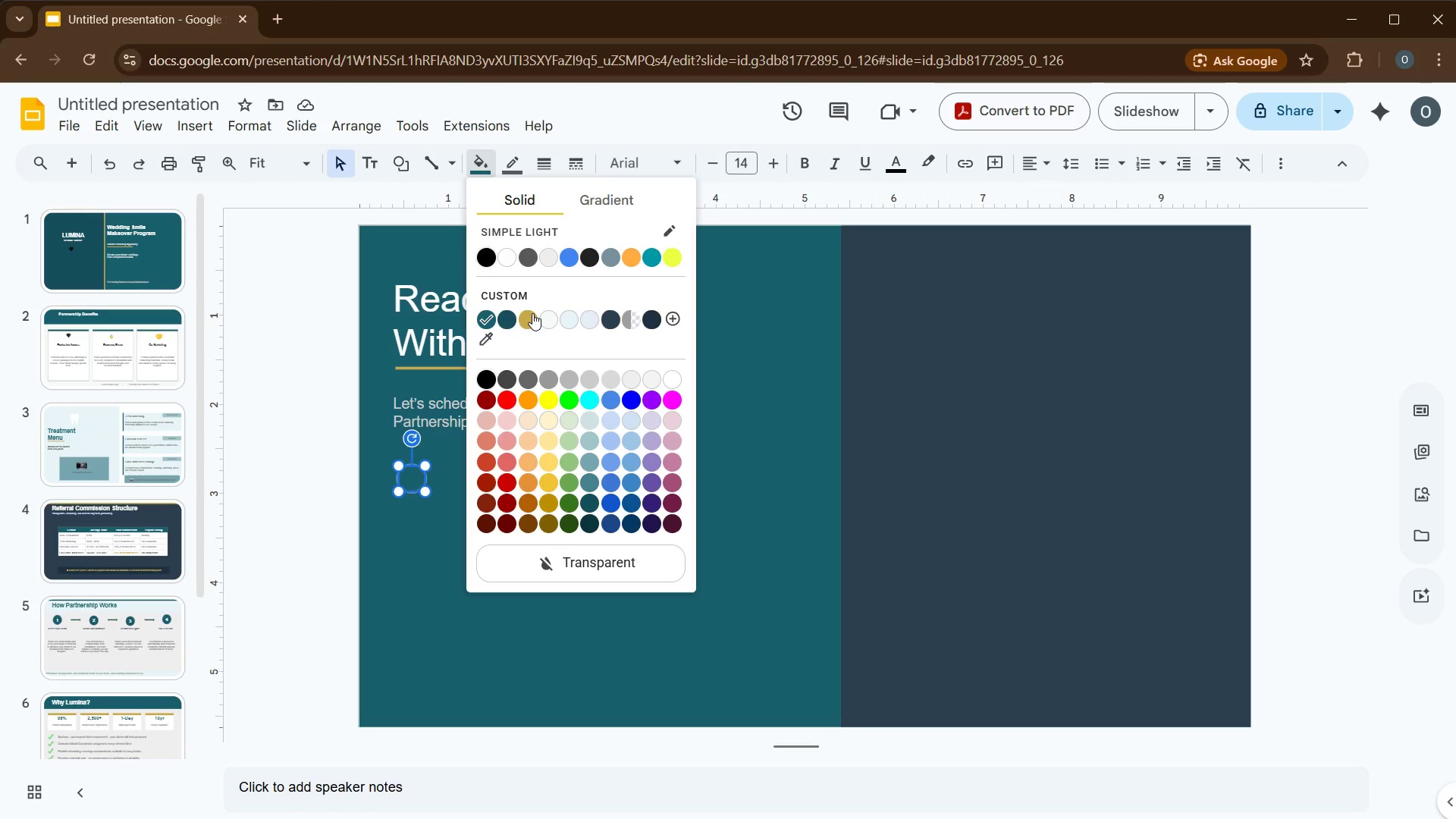 
wait(12.84)
 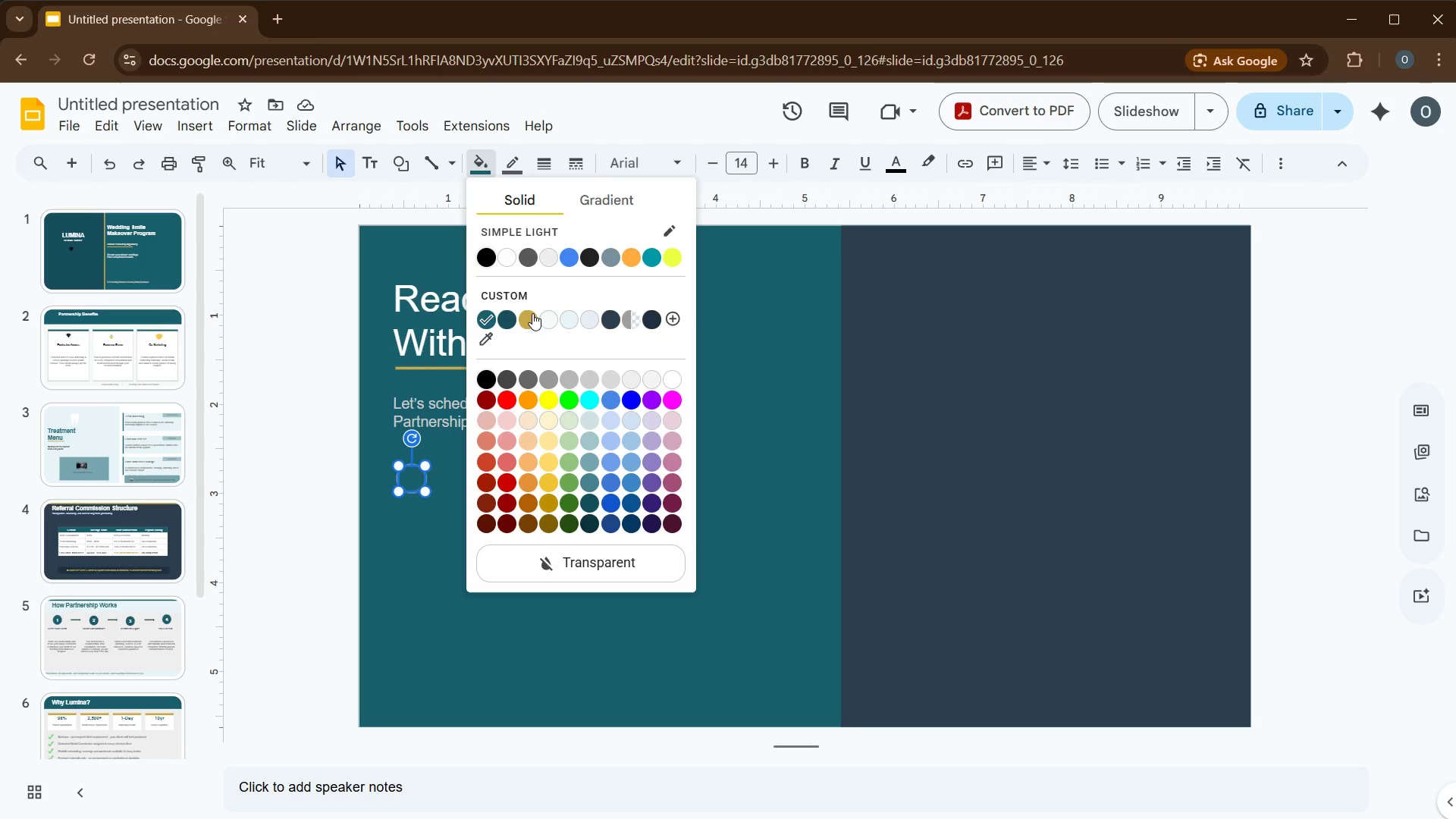 
left_click([510, 317])
 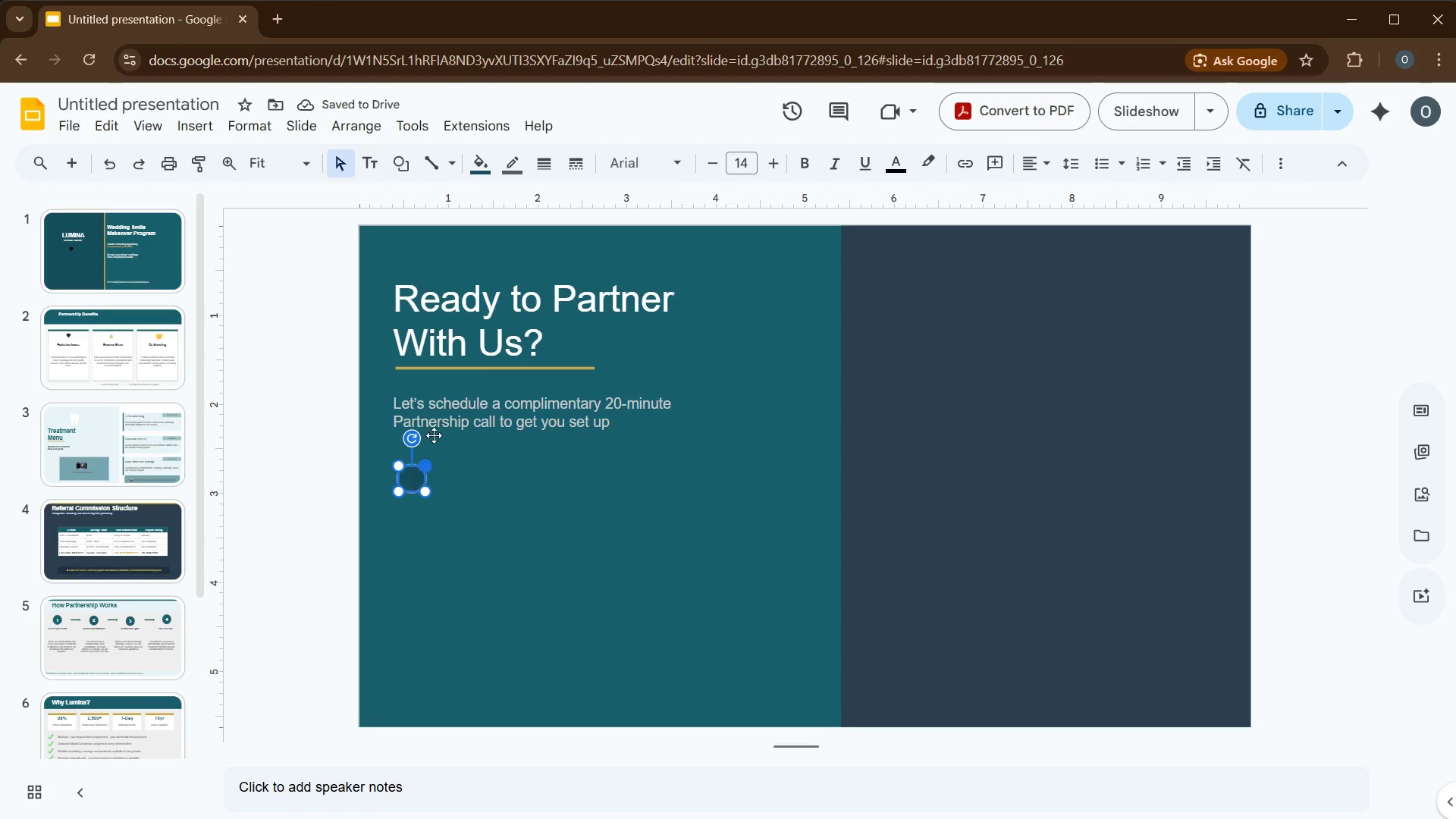 
left_click([469, 159])
 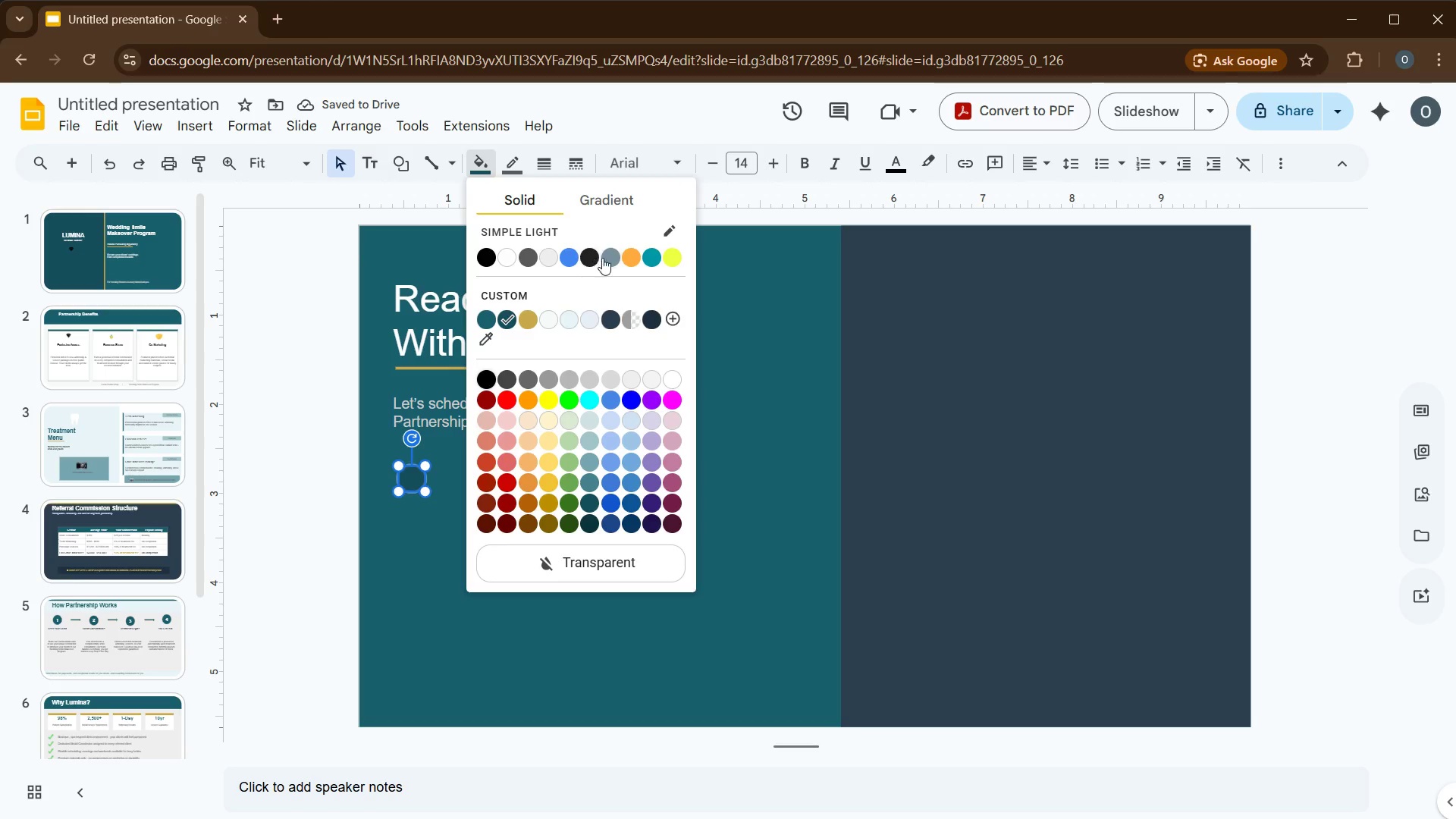 
left_click([604, 258])
 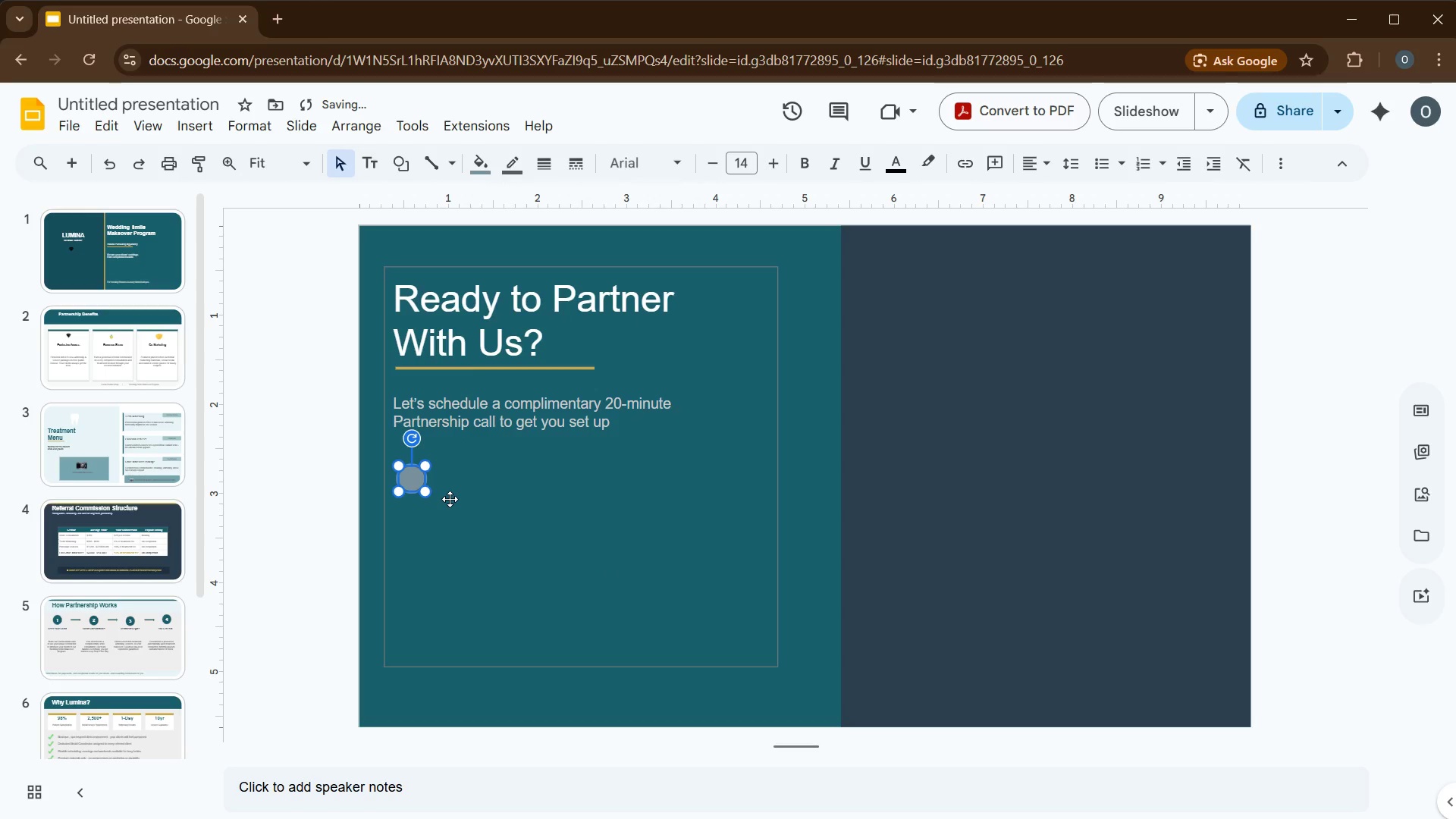 
key(1)
 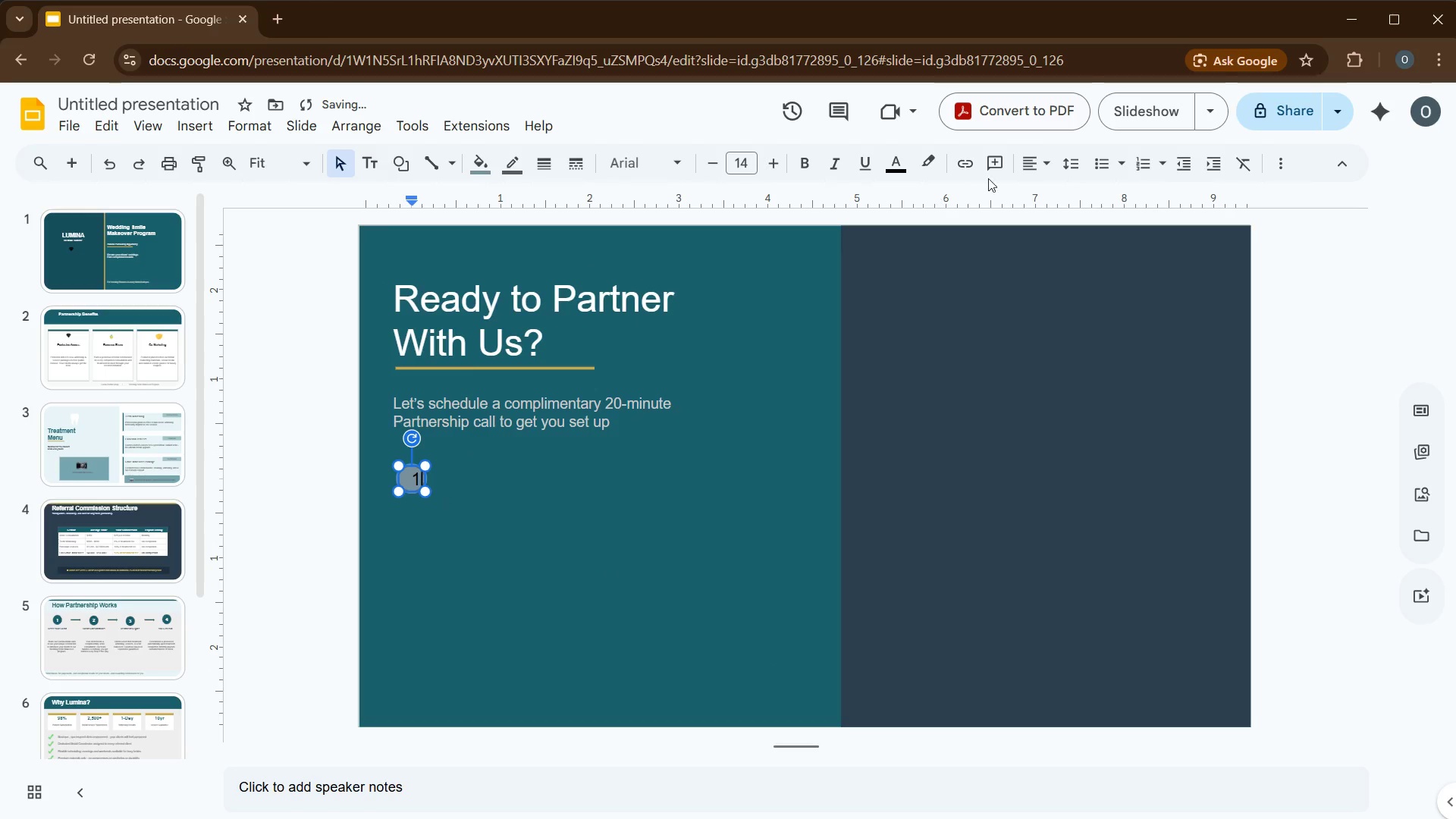 
key(Control+A)
 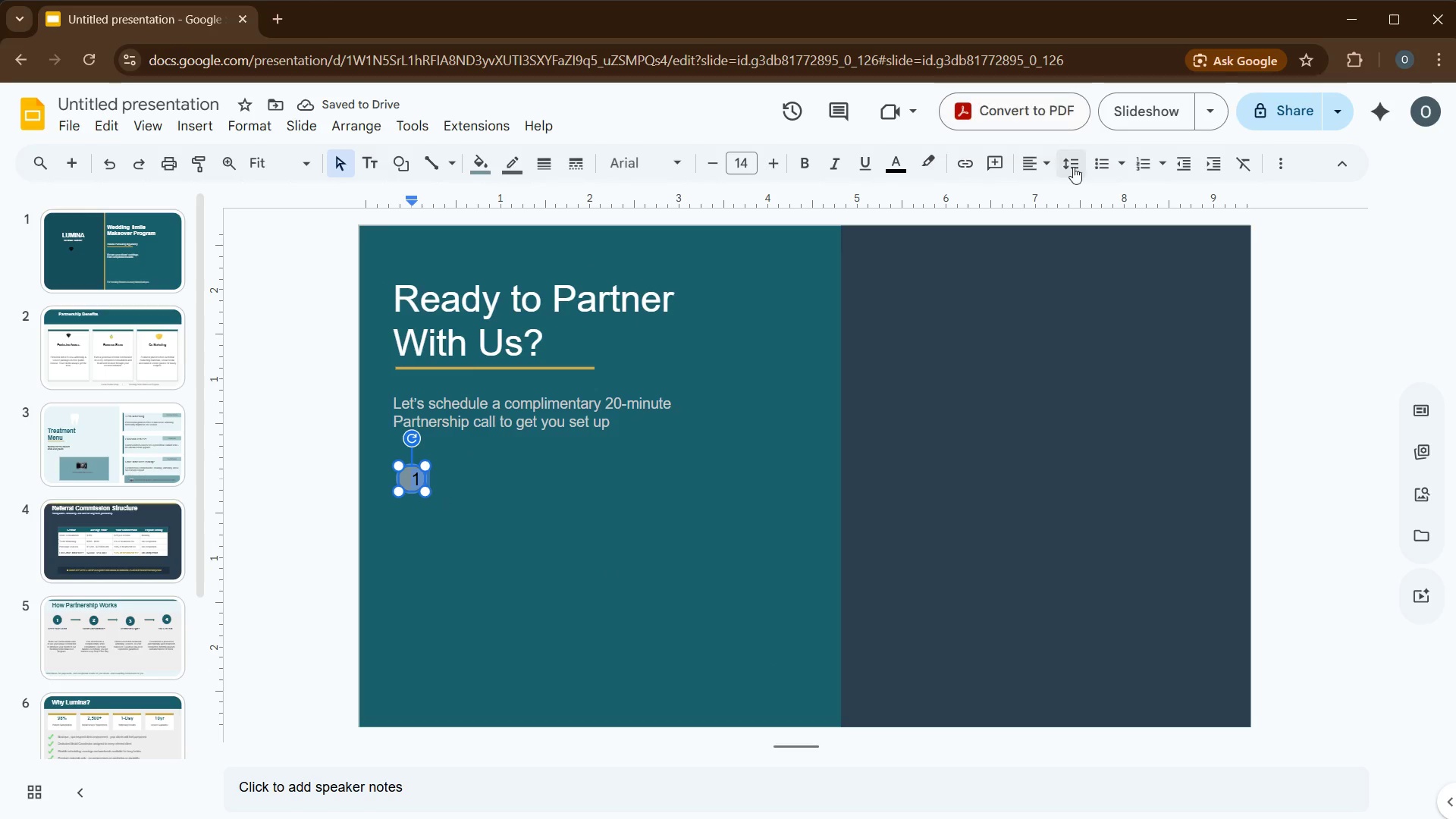 
left_click([1042, 167])
 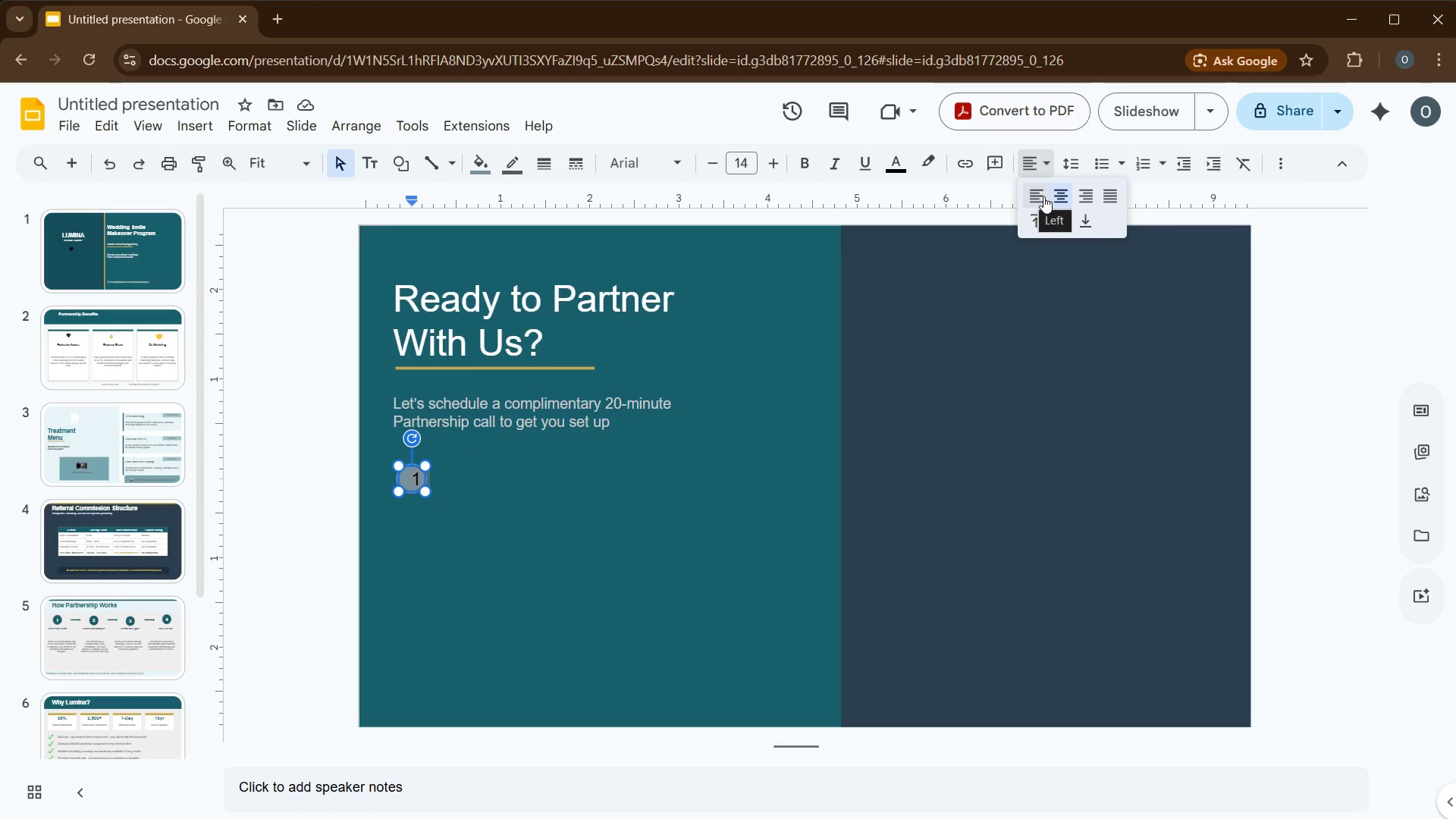 
left_click([1053, 196])
 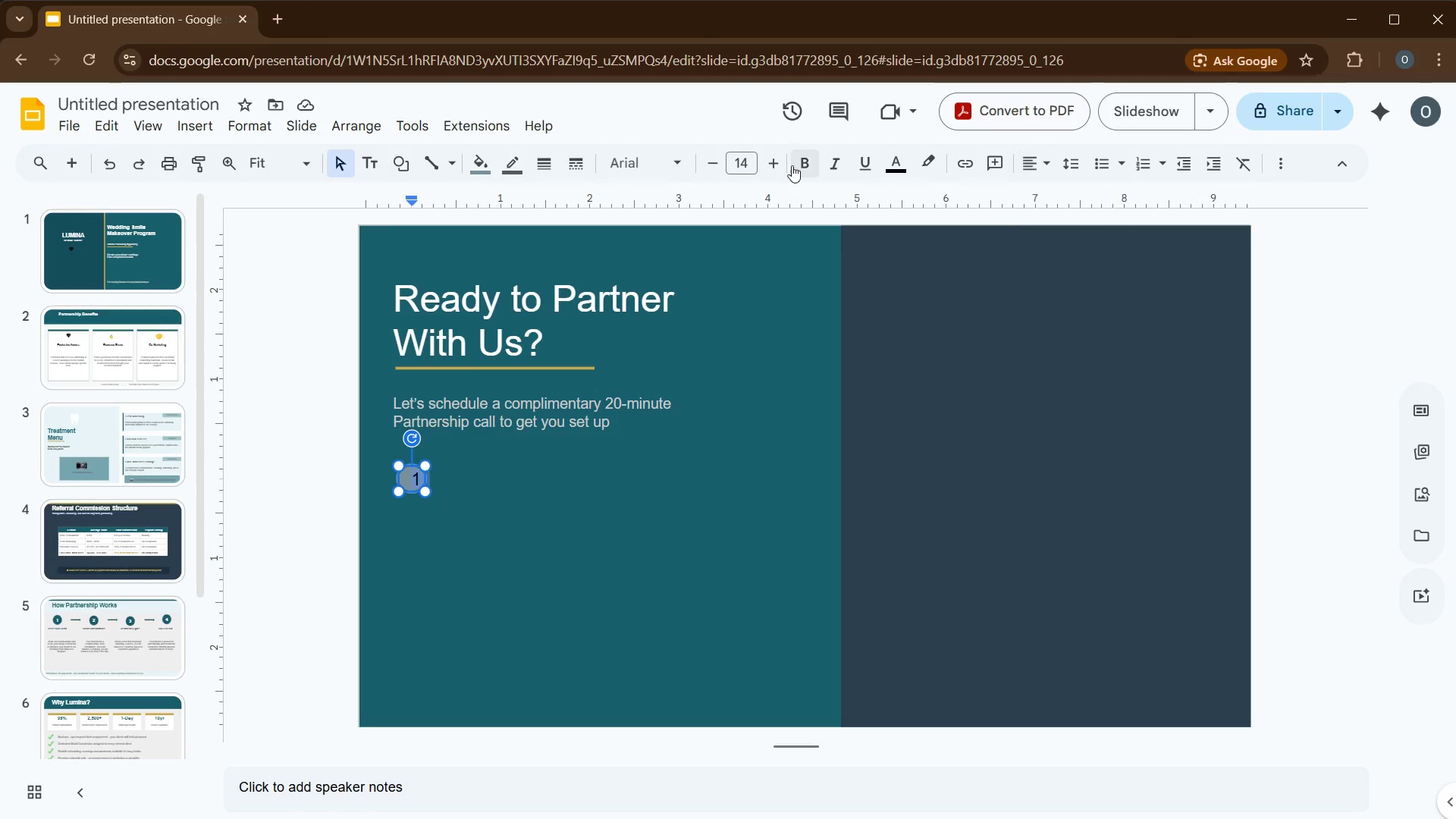 
left_click([807, 165])
 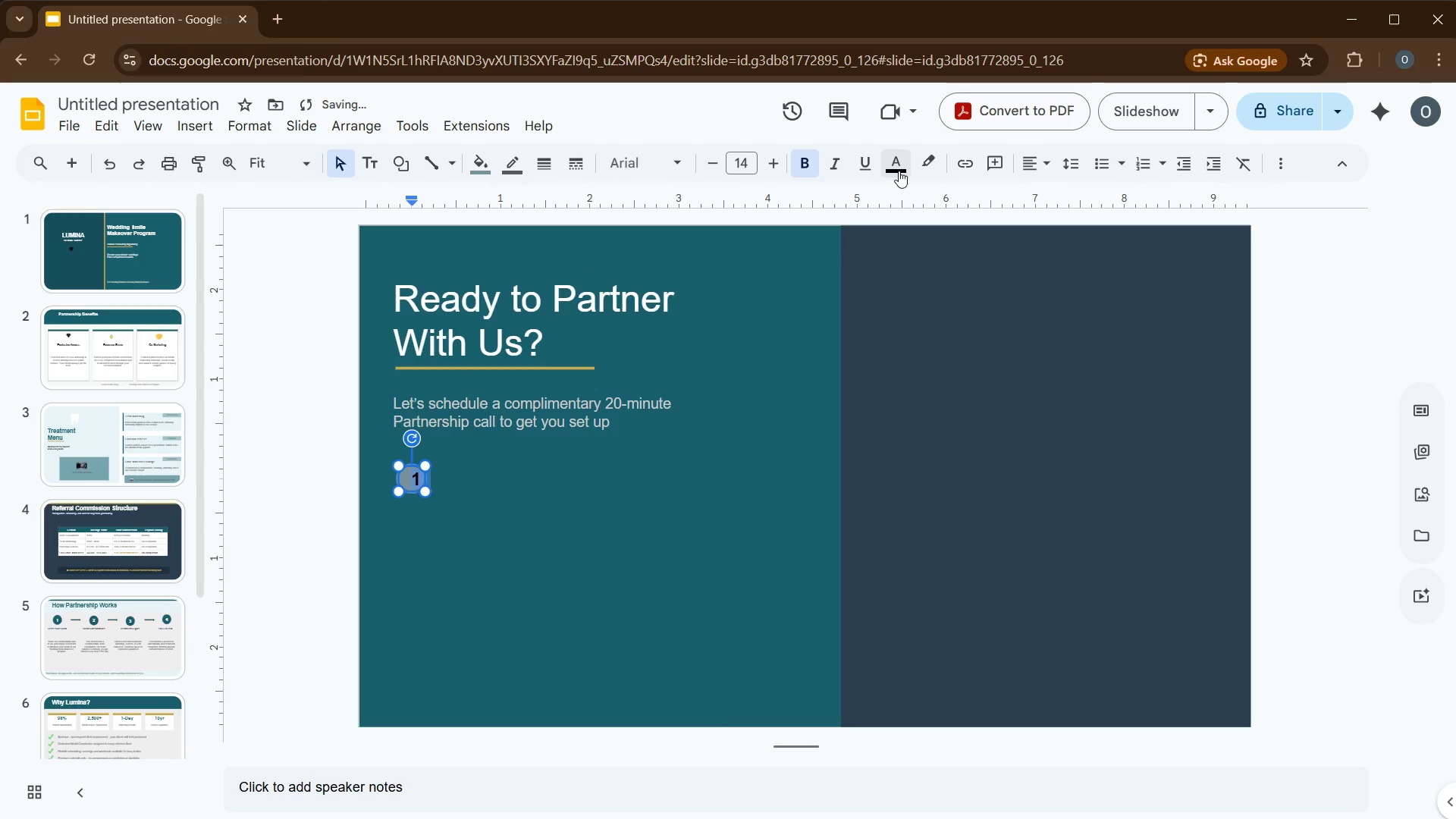 
left_click([908, 172])
 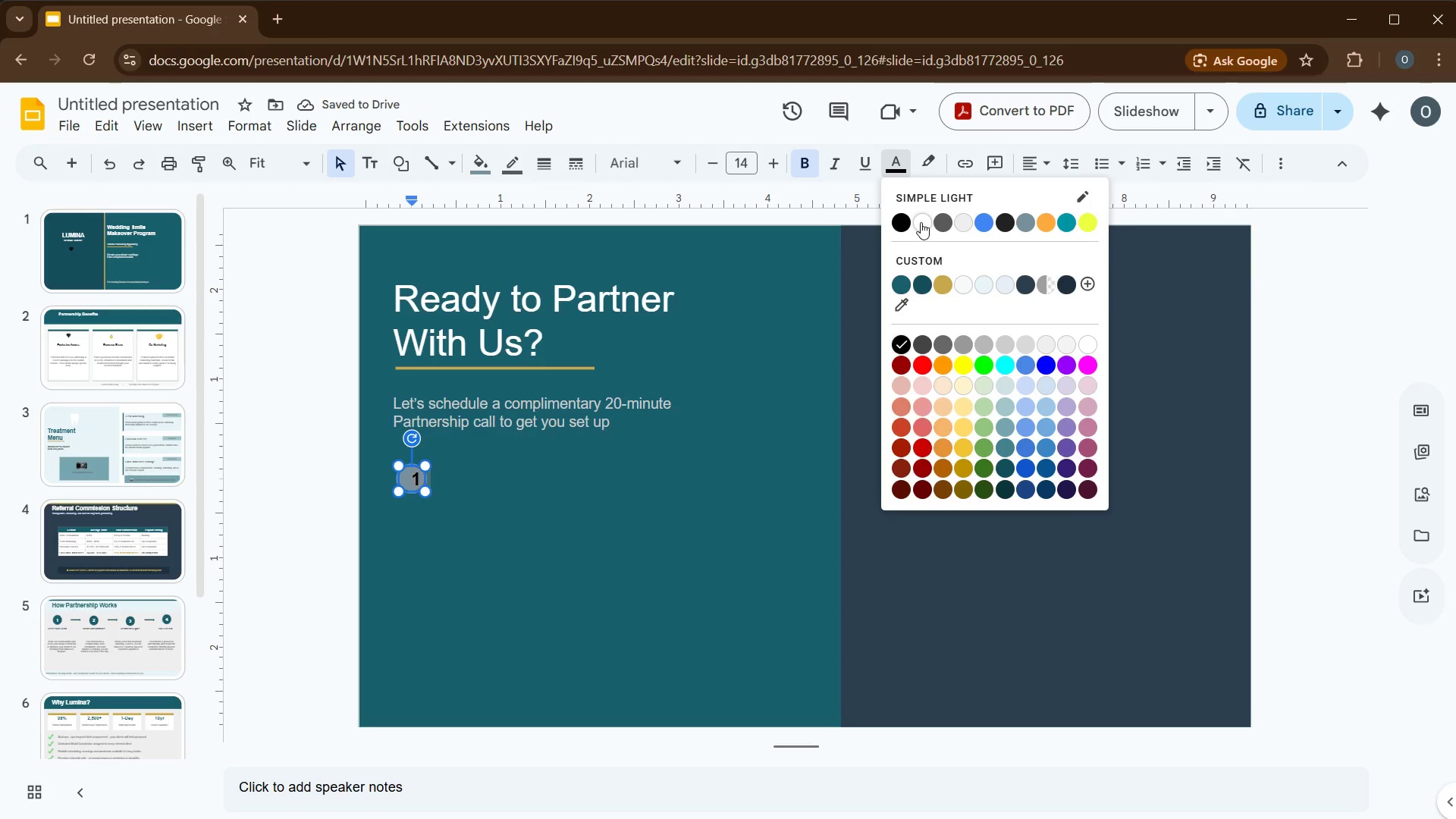 
left_click([921, 222])
 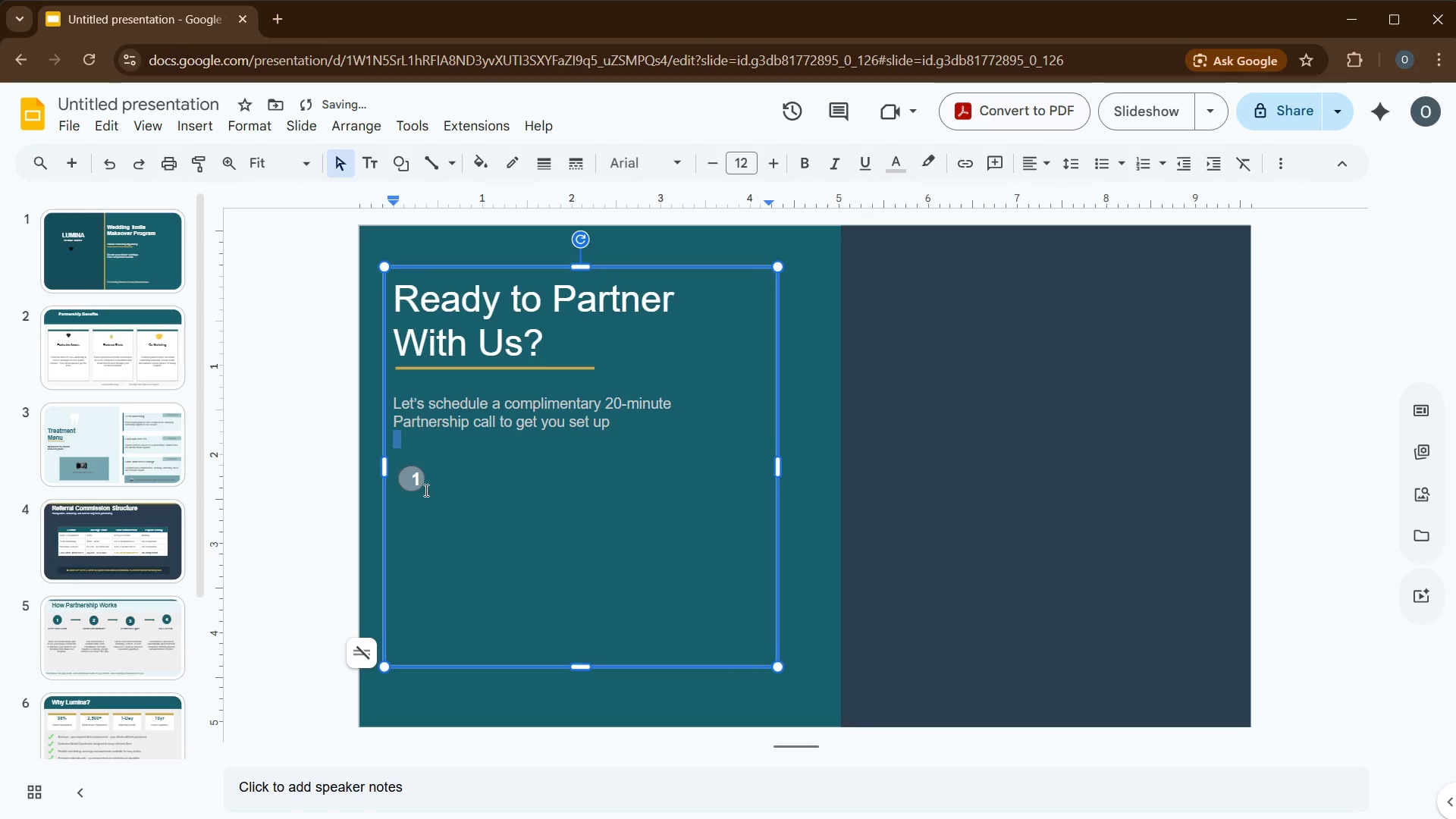 
left_click([408, 480])
 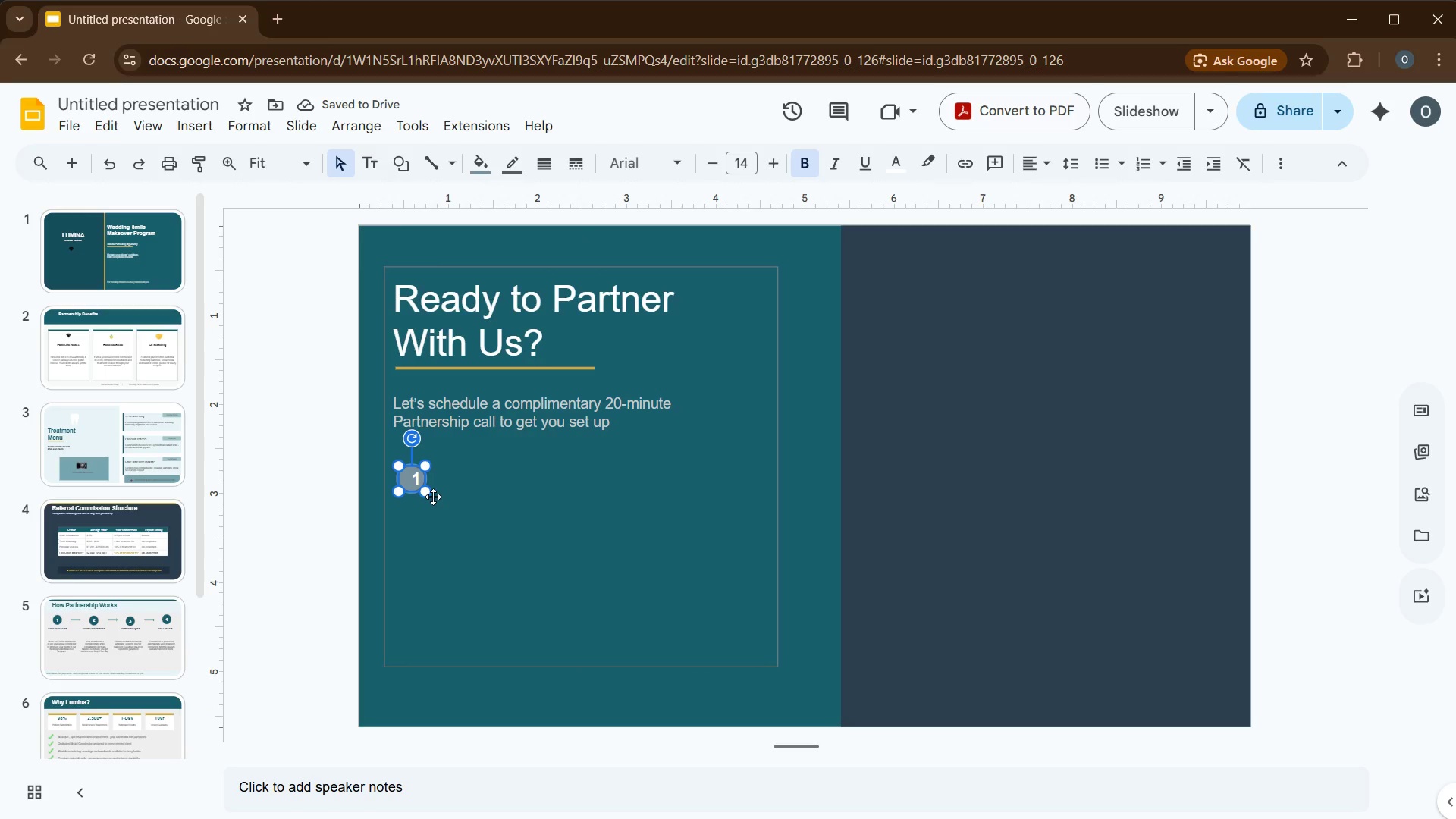 
left_click_drag(start_coordinate=[423, 495], to_coordinate=[445, 497])
 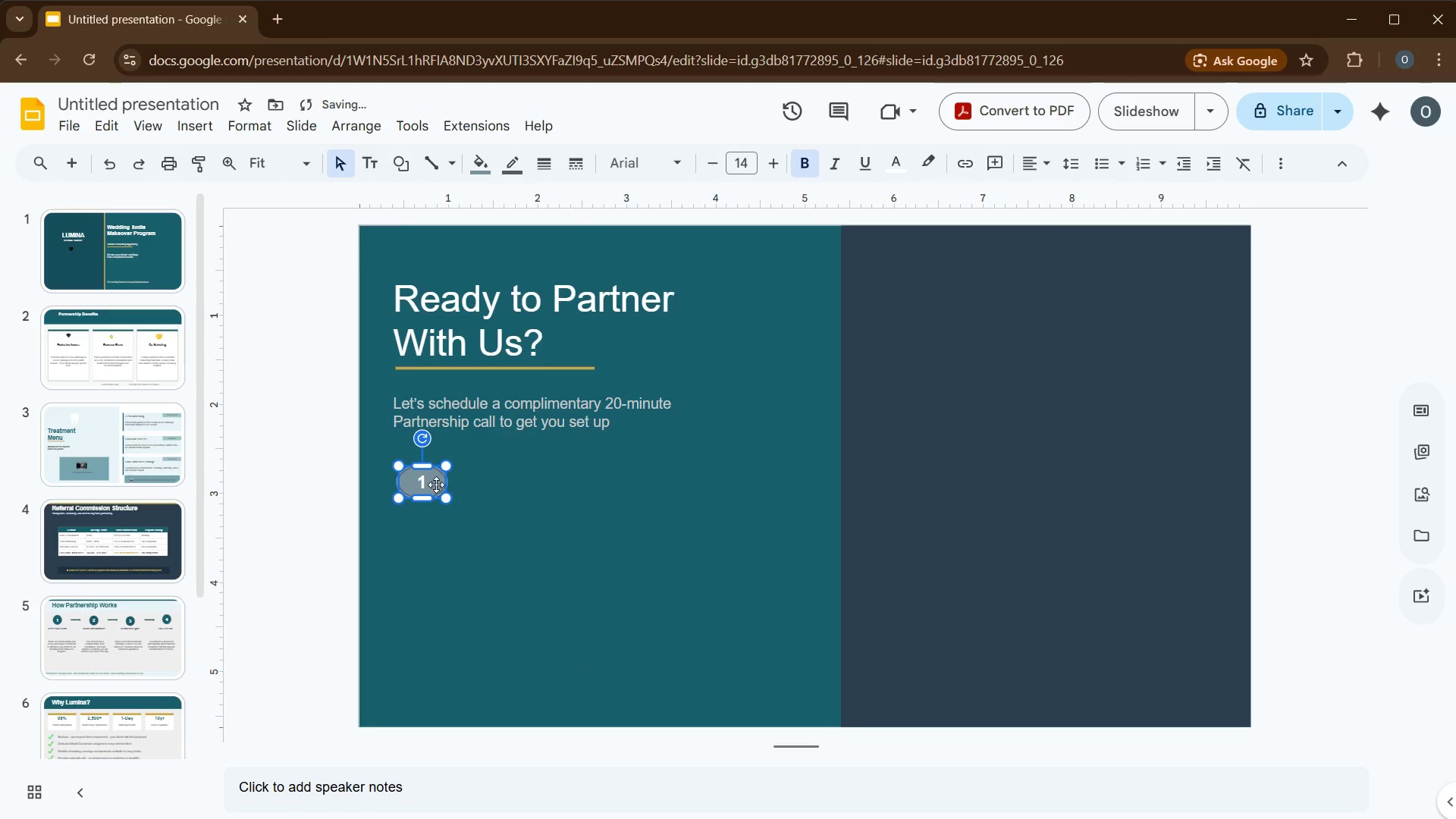 
left_click([436, 485])
 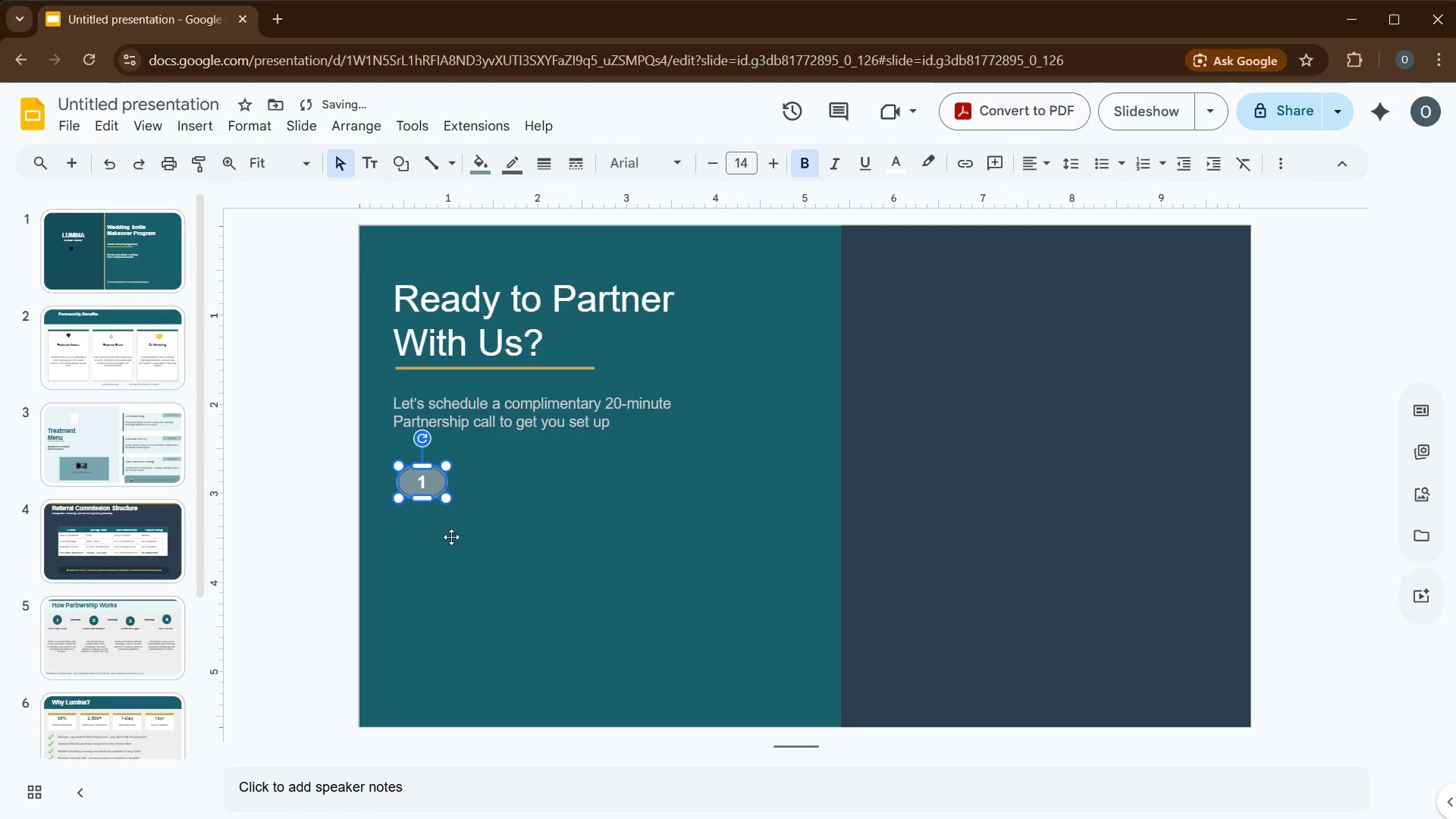 
double_click([451, 537])
 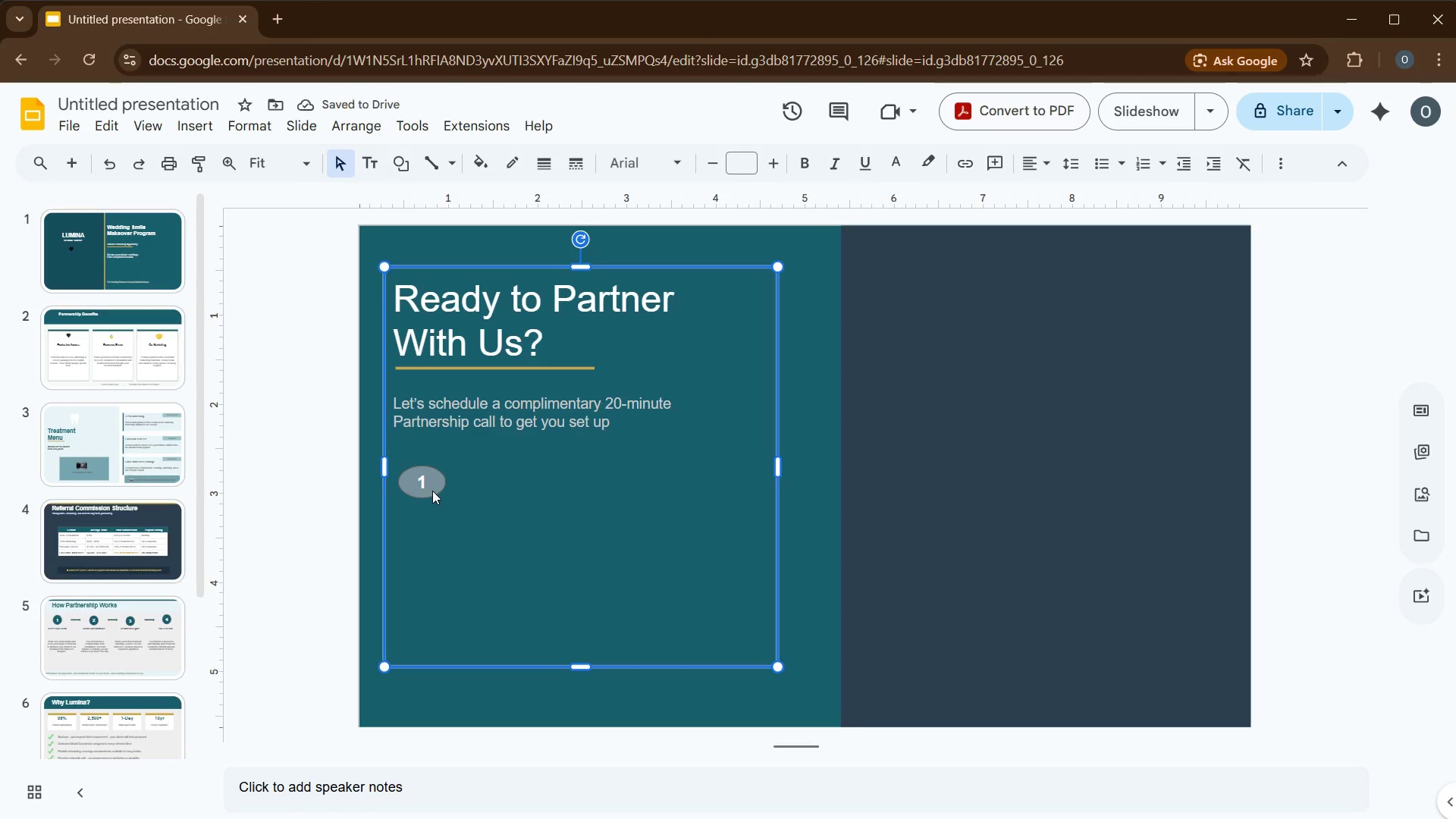 
left_click([431, 489])
 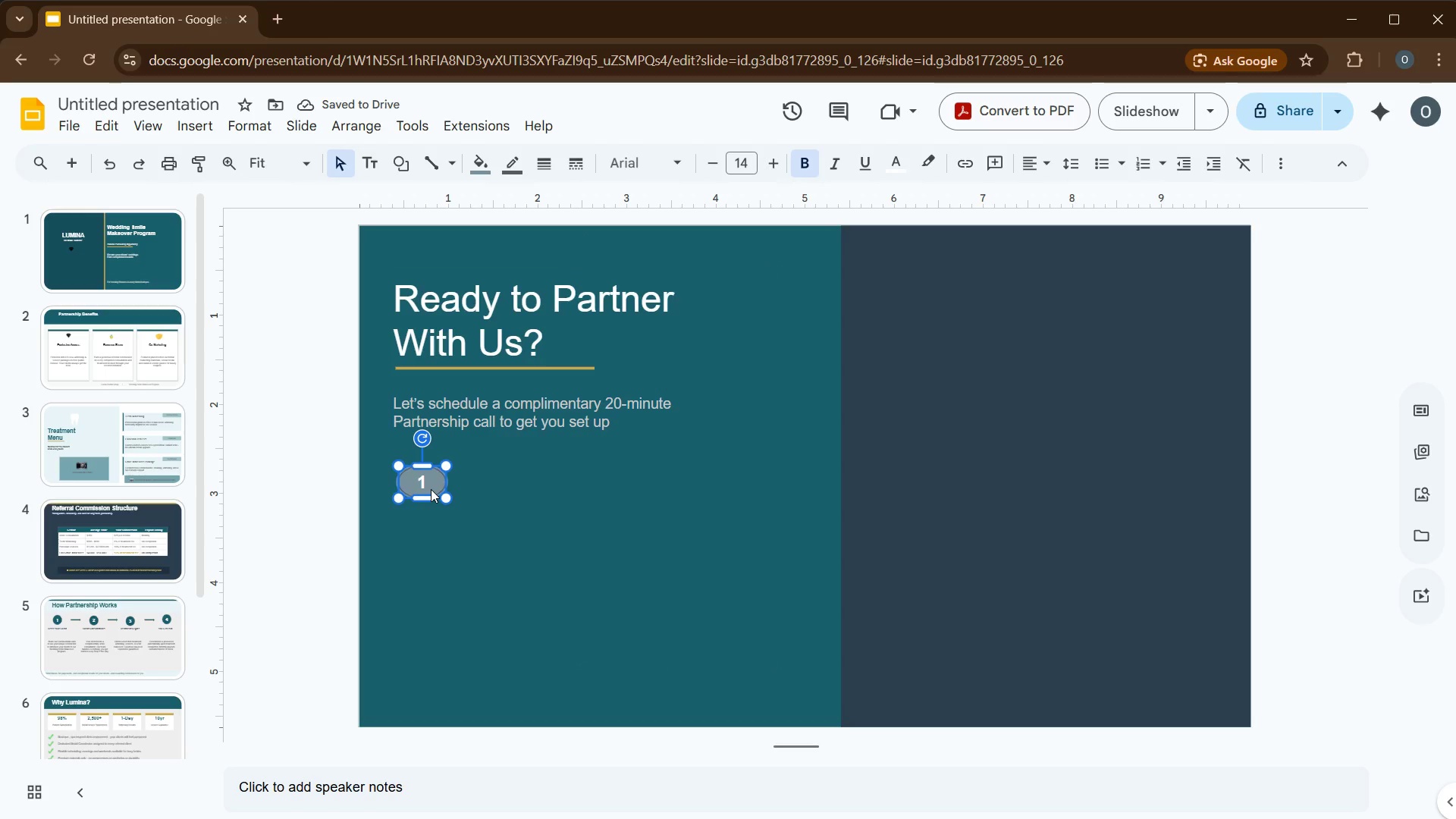 
key(Control+D)
 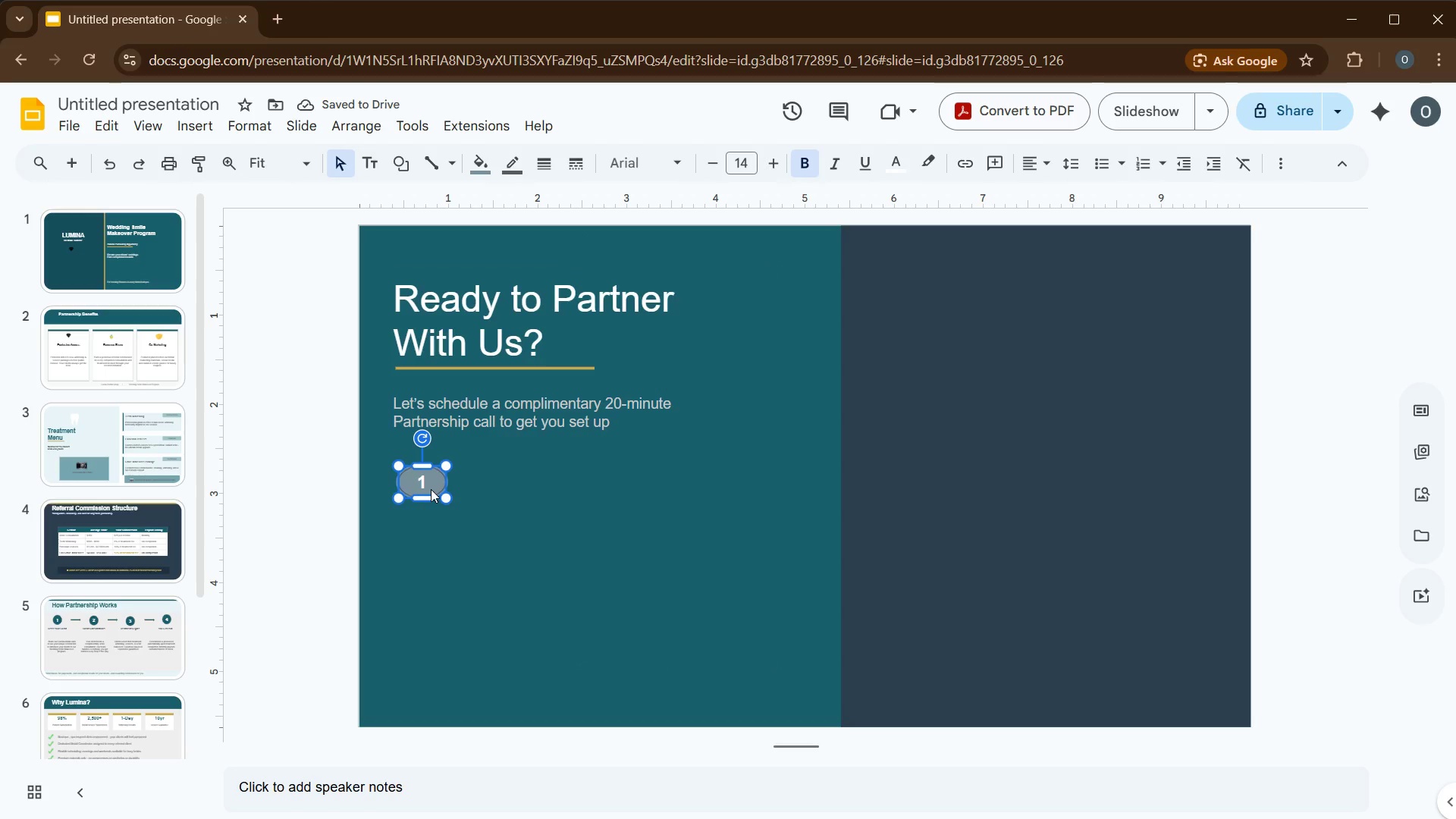 
key(Control+D)
 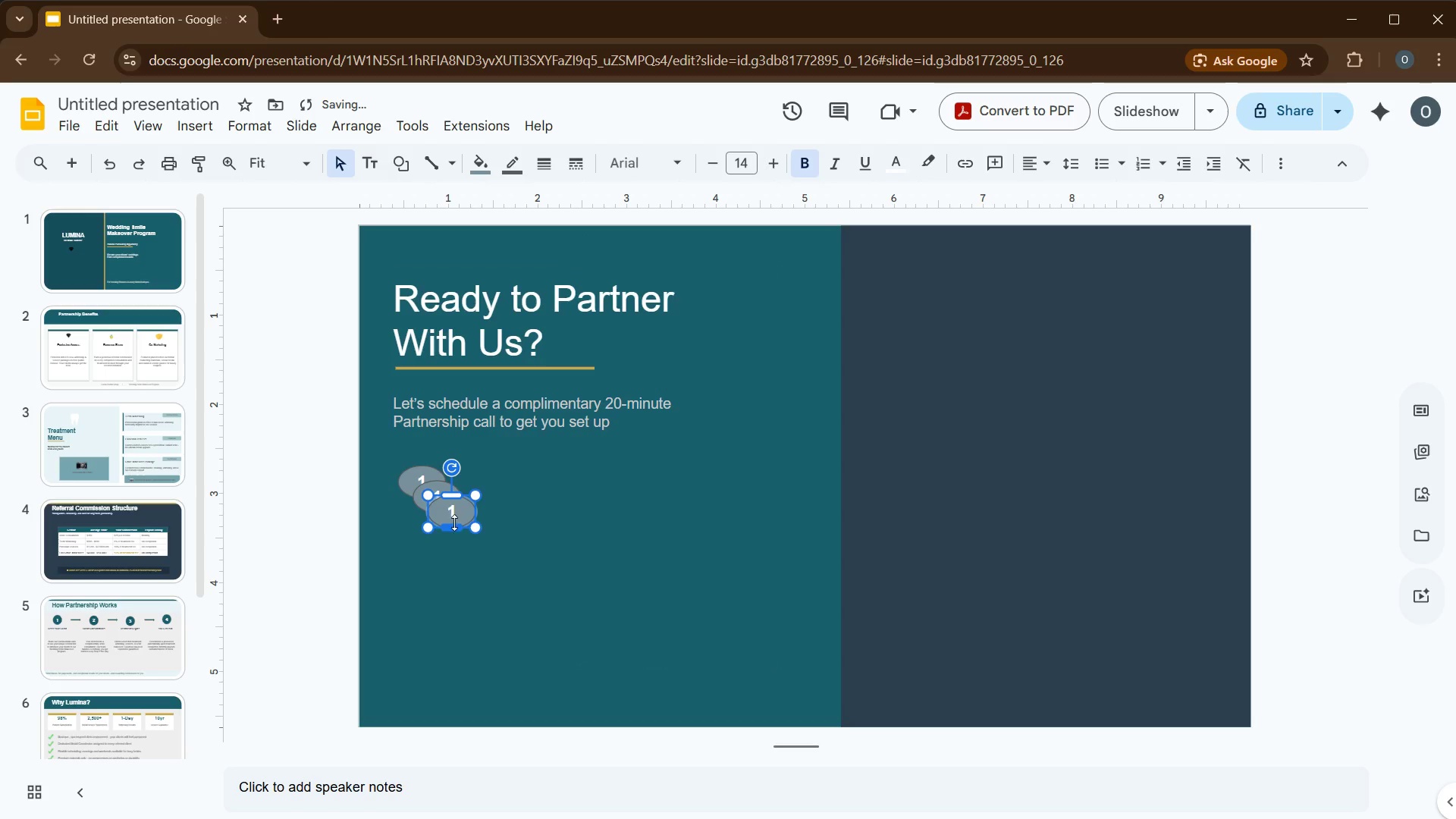 
left_click([453, 516])
 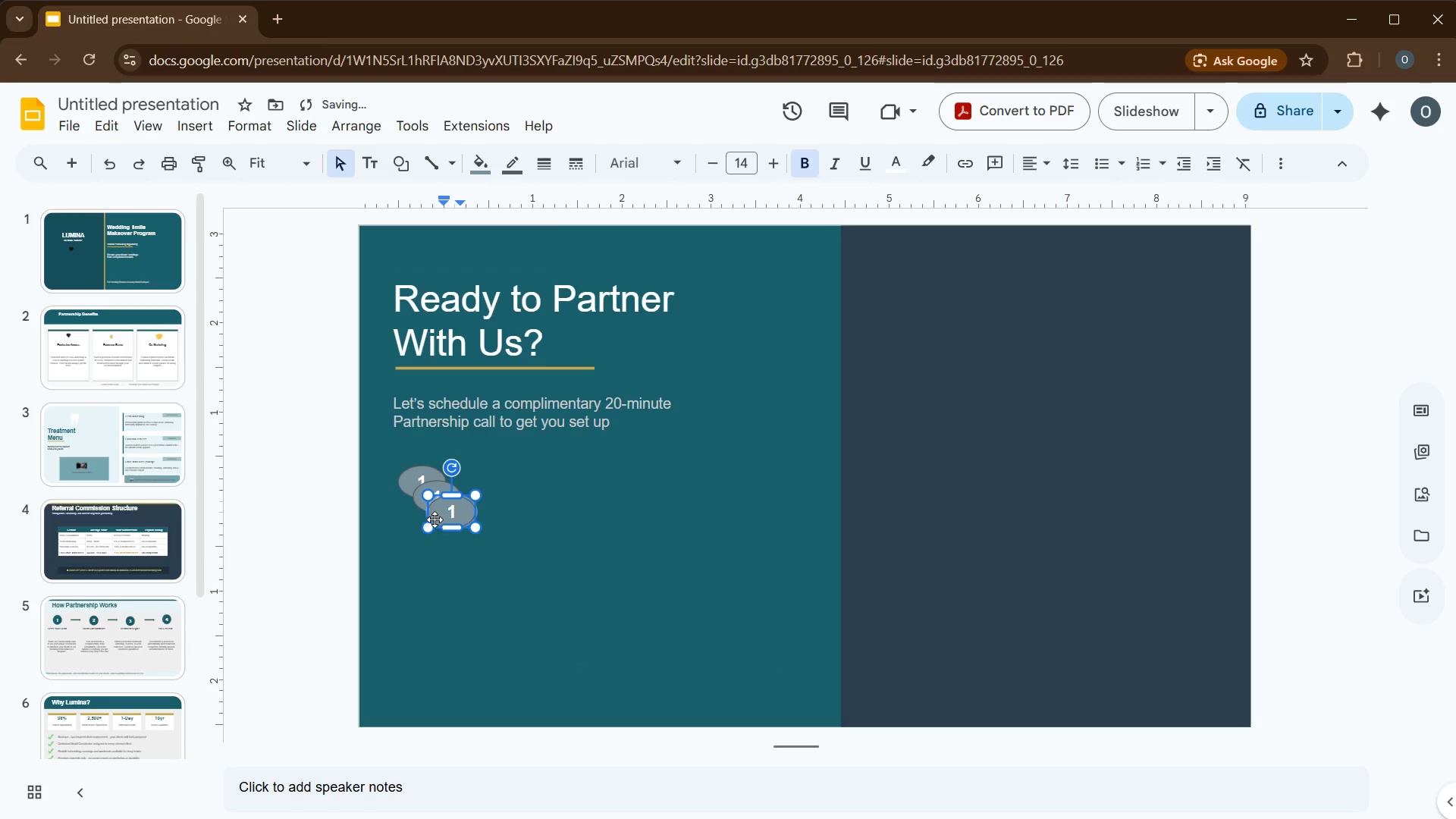 
left_click_drag(start_coordinate=[435, 519], to_coordinate=[408, 597])
 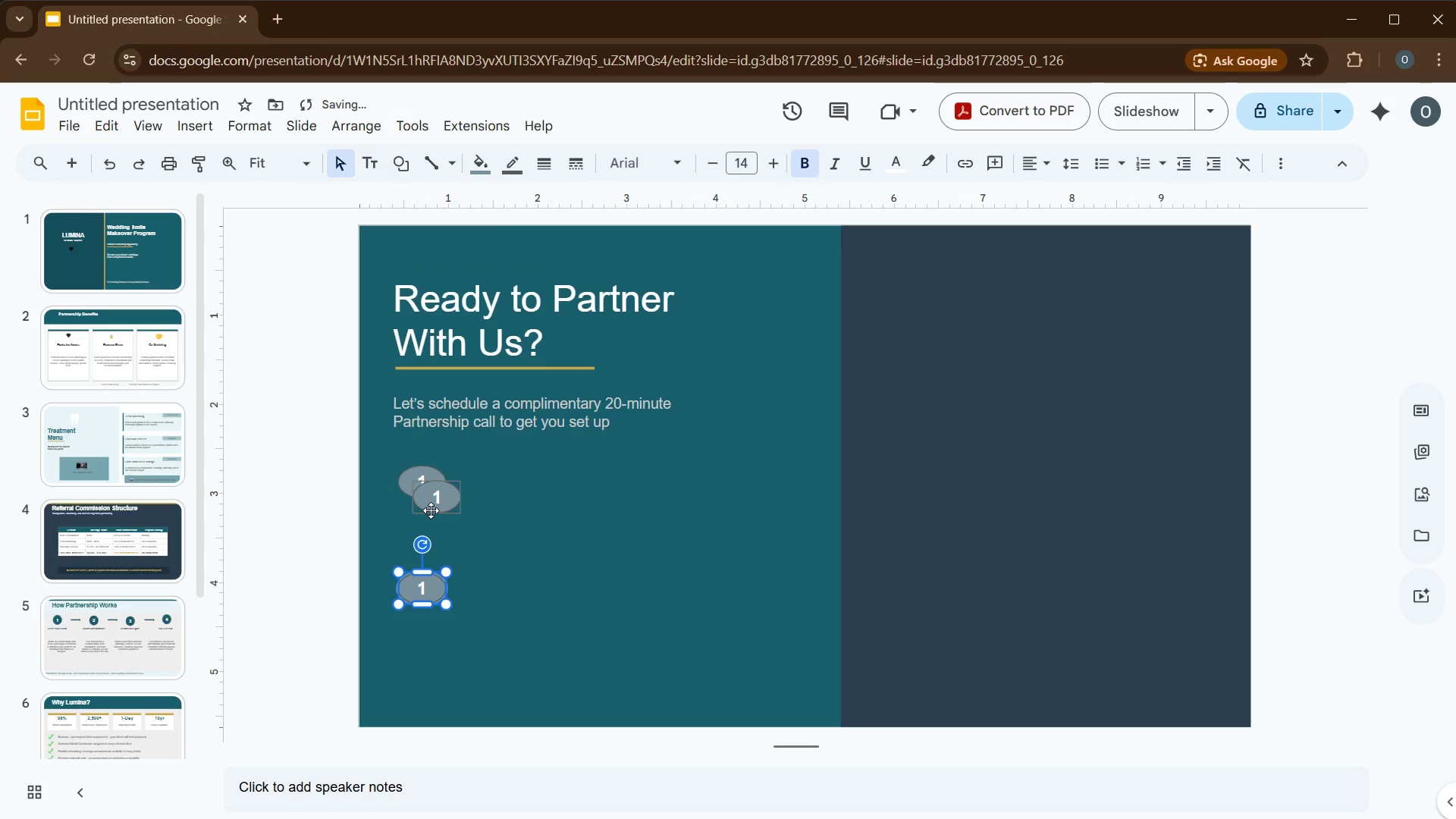 
left_click_drag(start_coordinate=[431, 510], to_coordinate=[410, 551])
 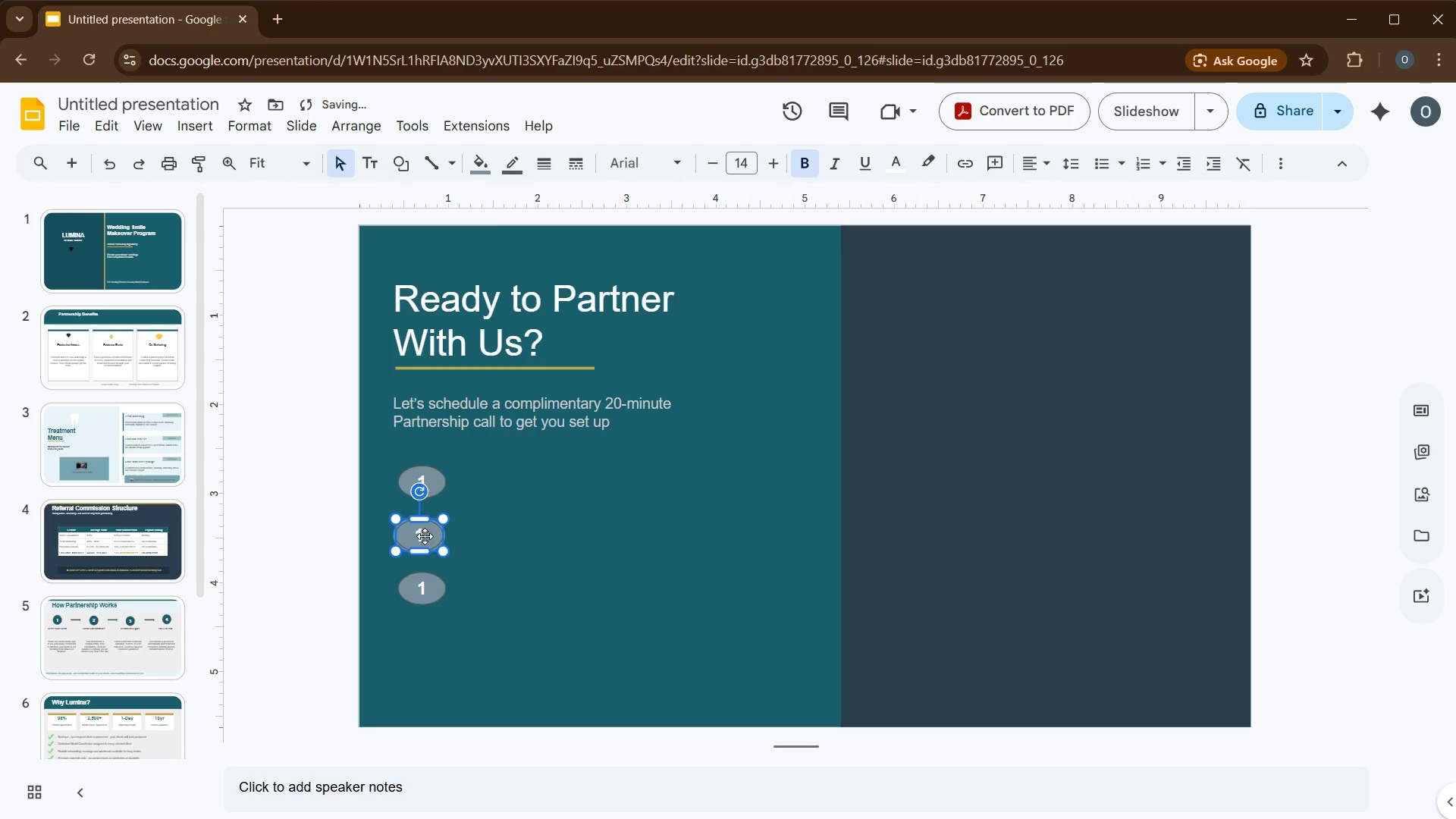 
double_click([425, 536])
 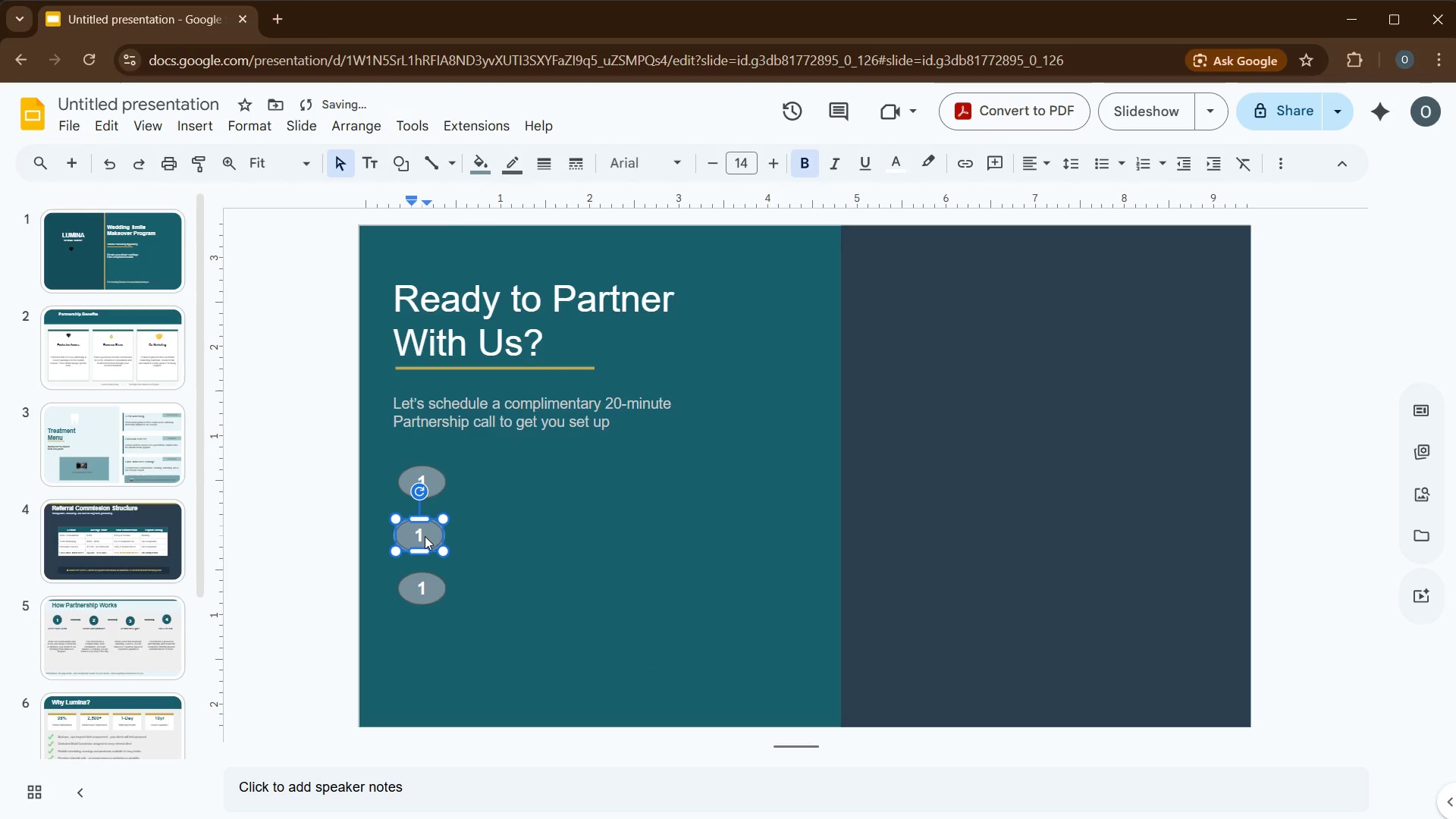 
key(Control+A)
 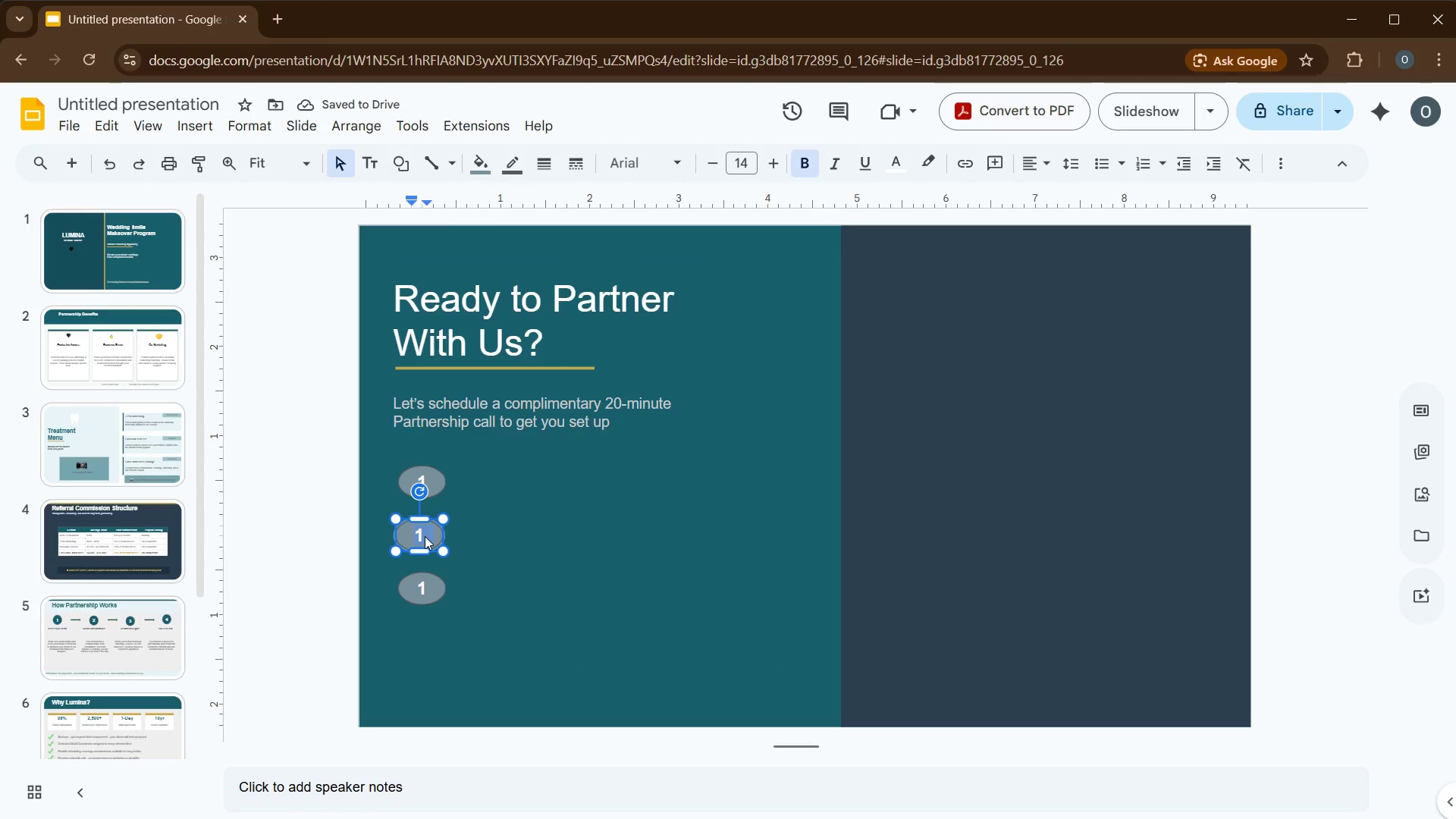 
key(2)
 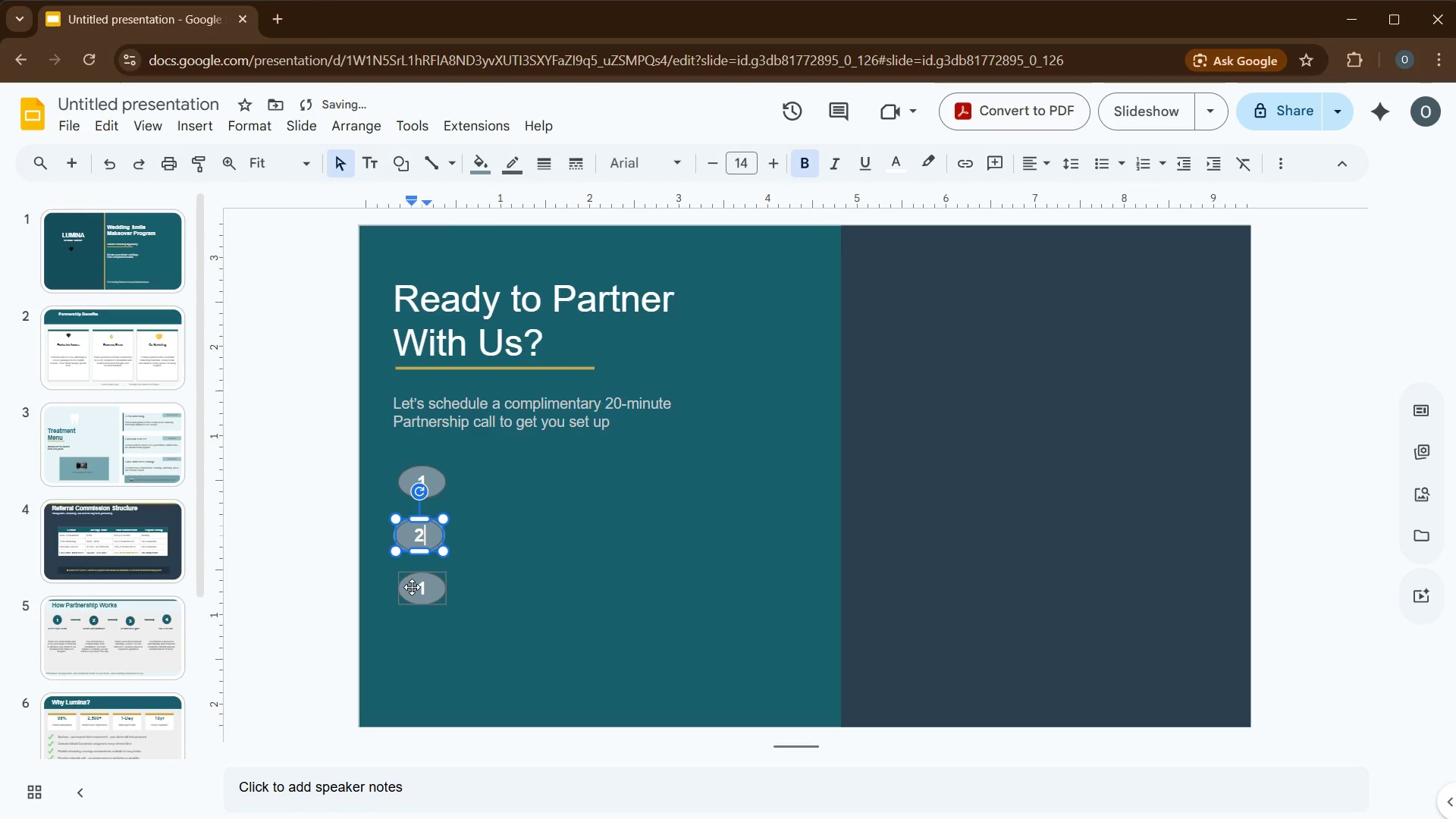 
left_click([412, 587])
 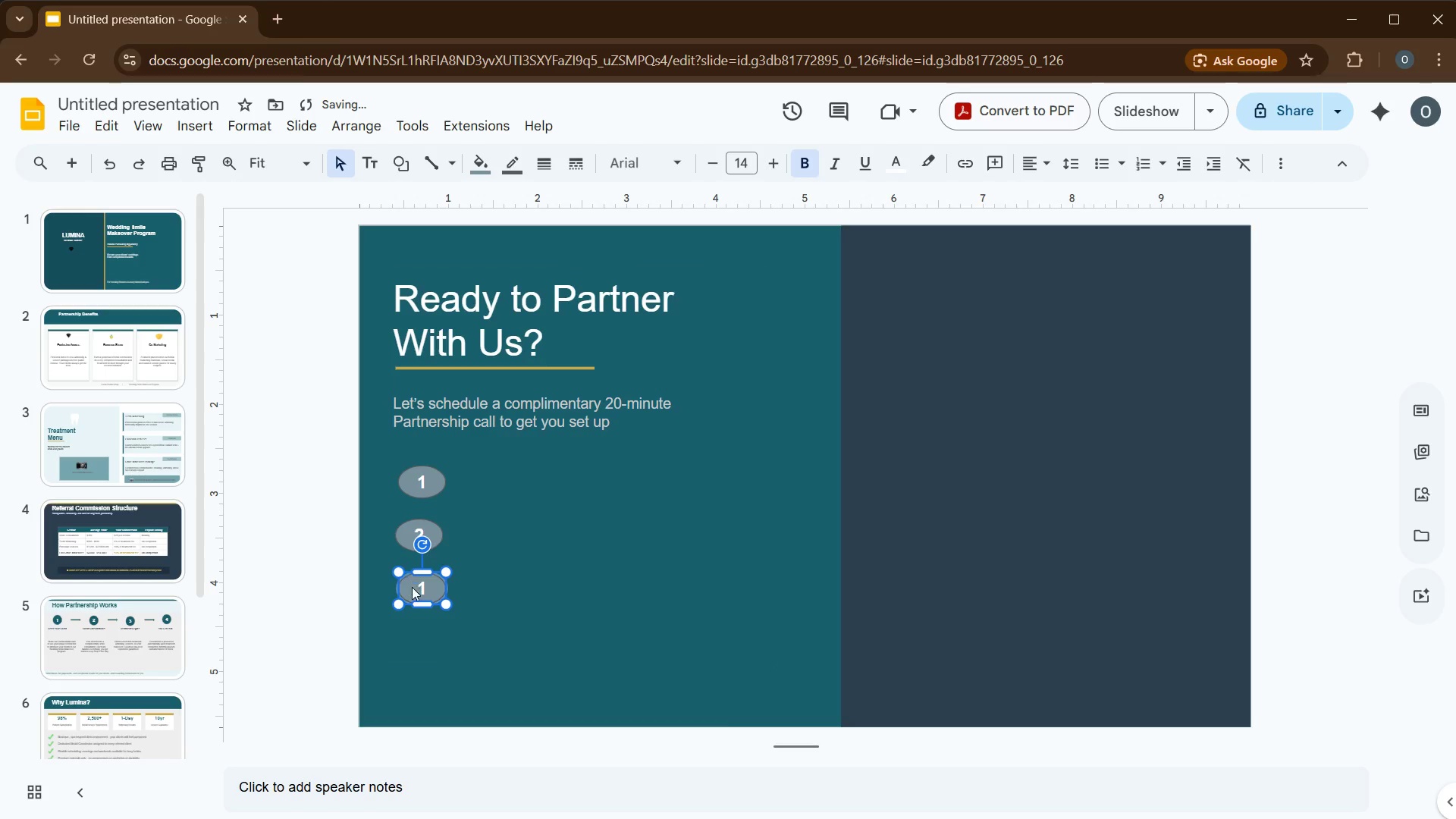 
left_click([412, 587])
 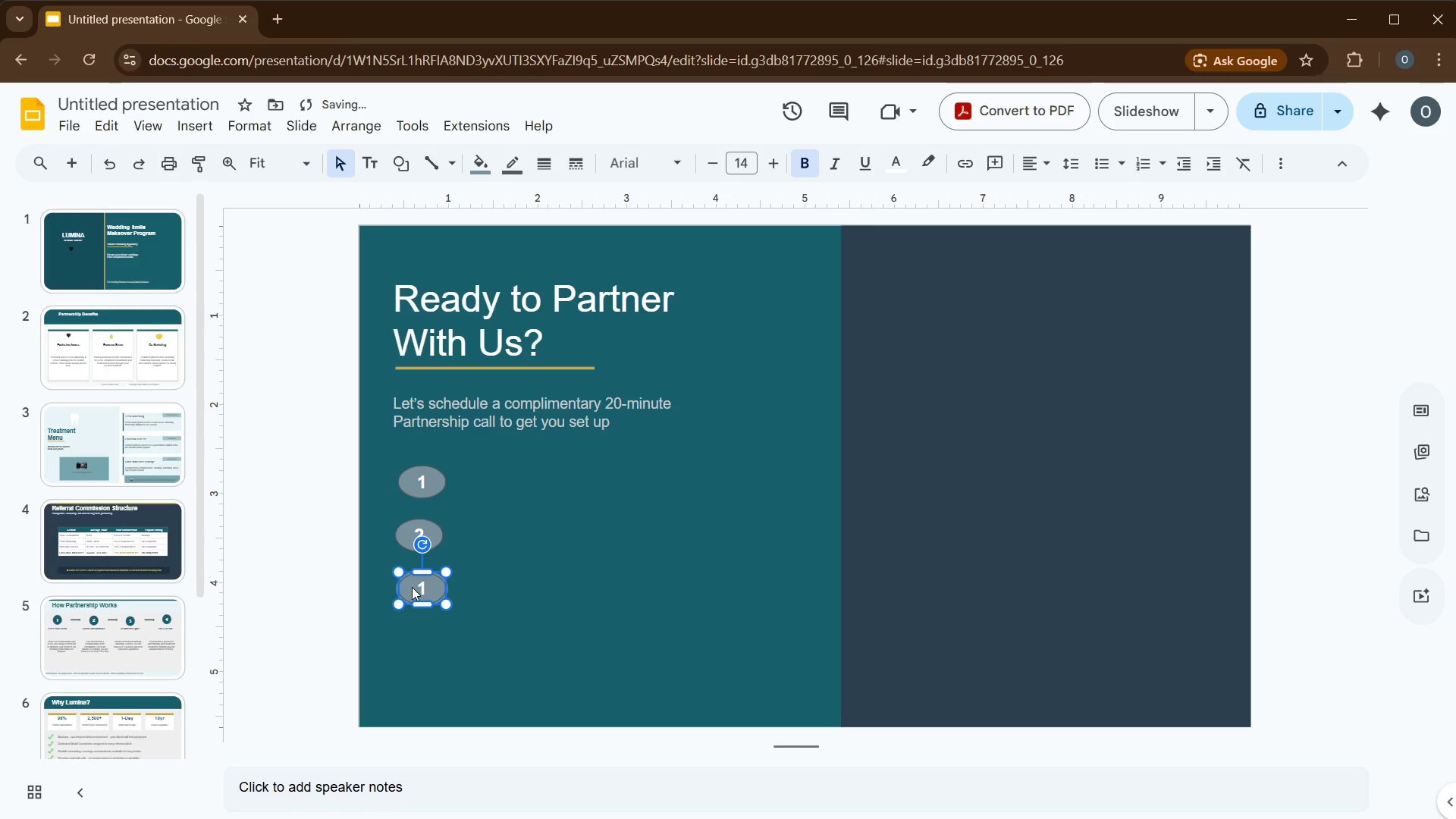 
key(Control+A)
 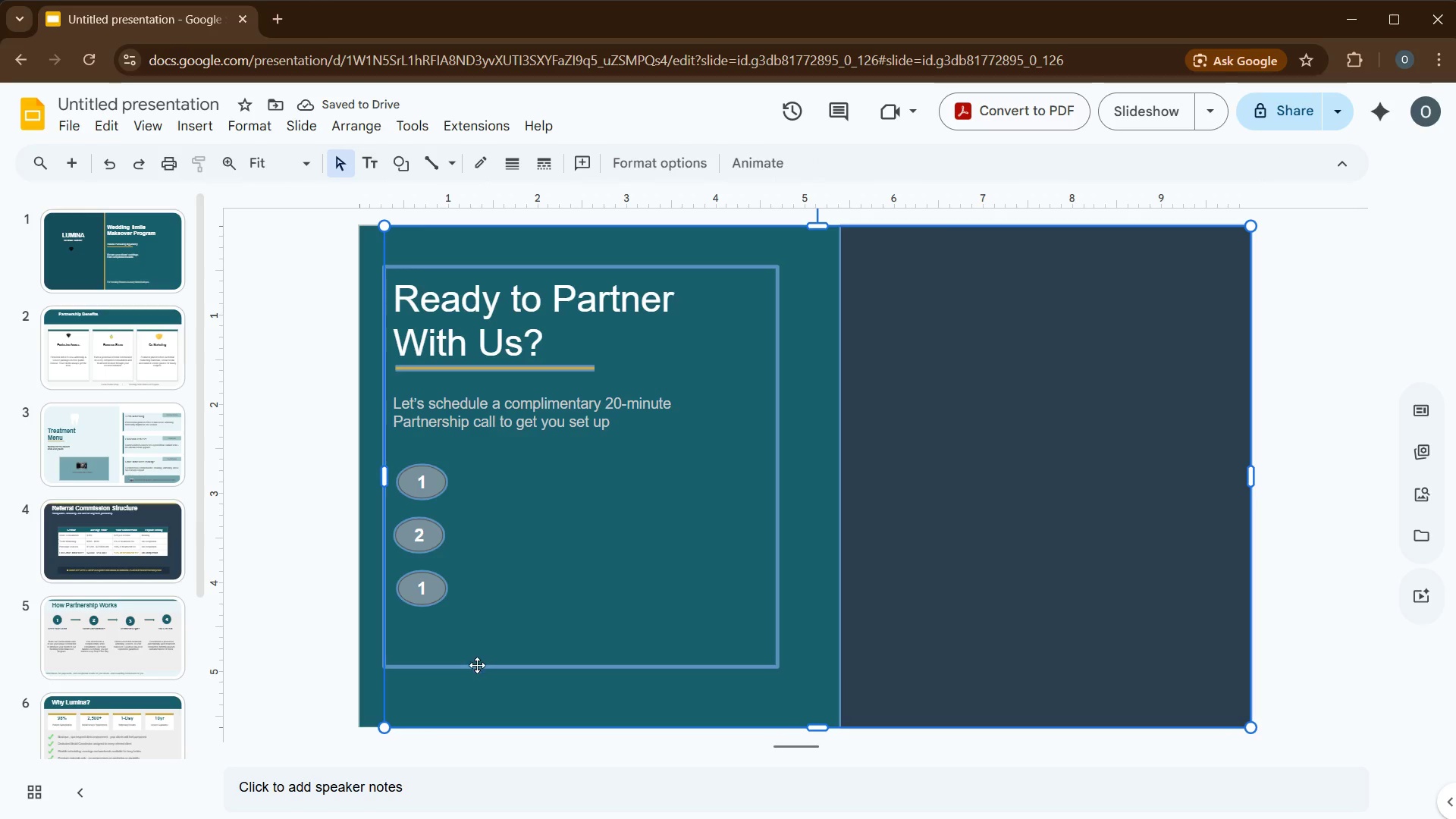 
left_click([476, 683])
 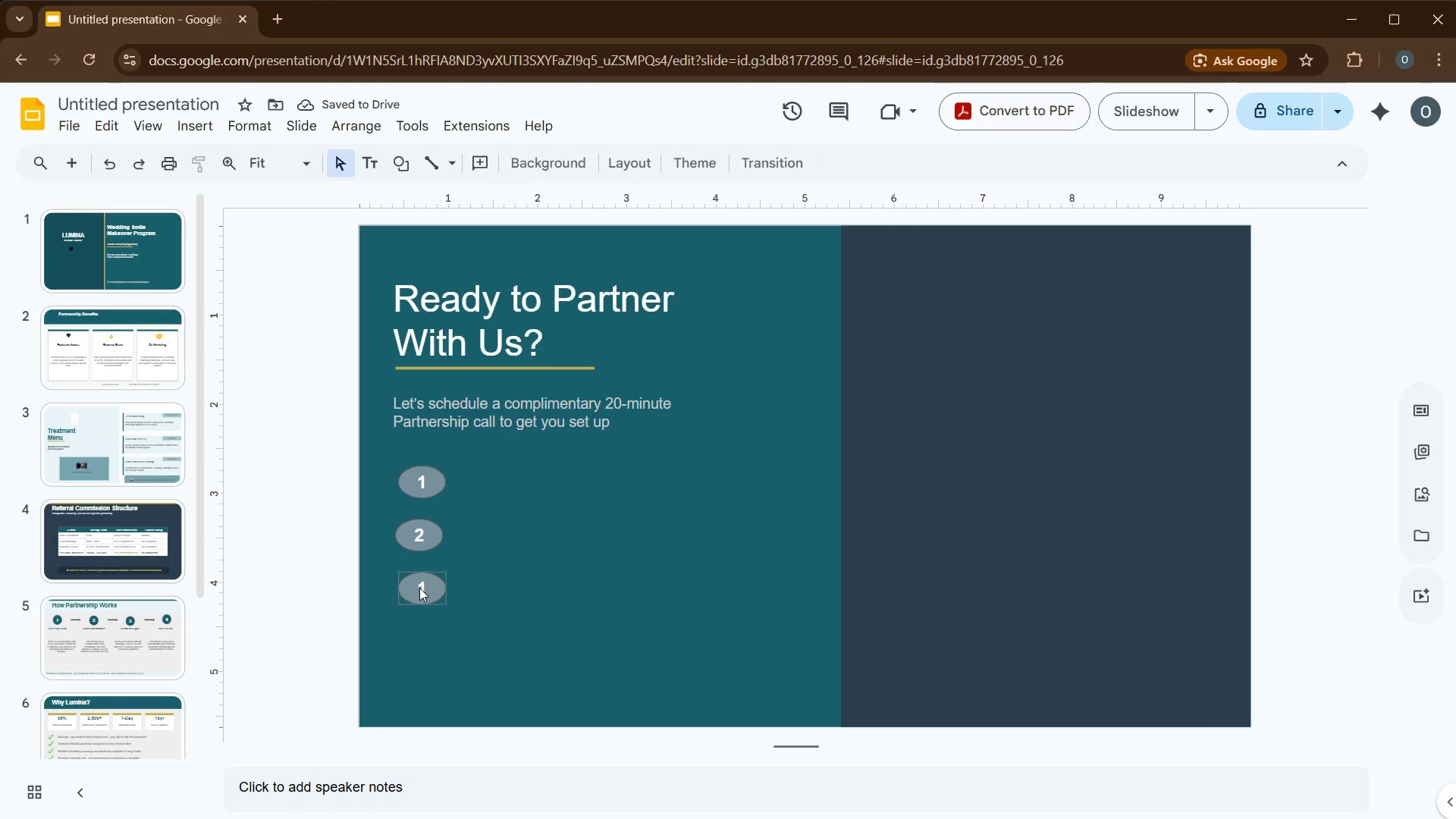 
double_click([419, 588])
 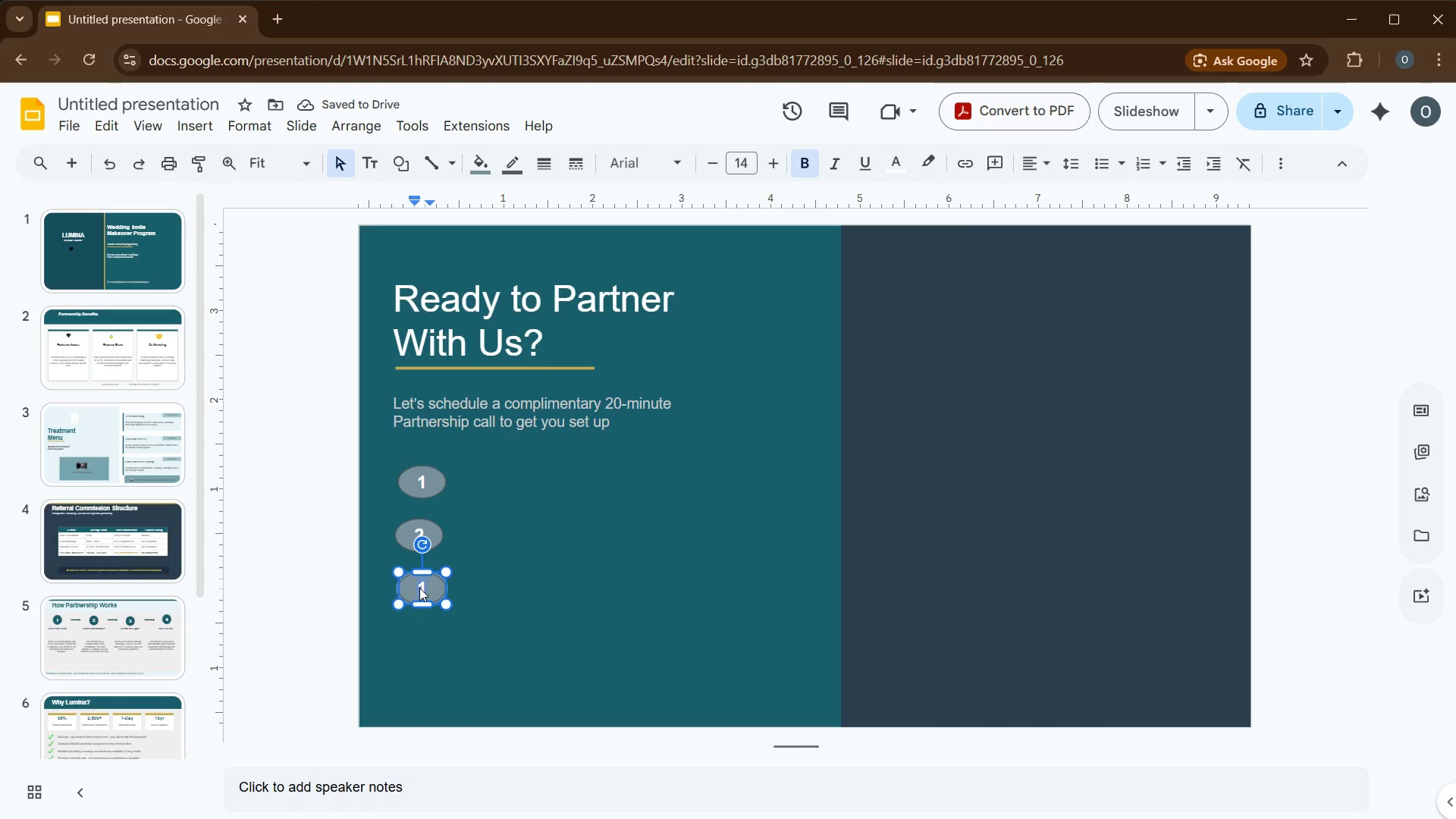 
key(3)
 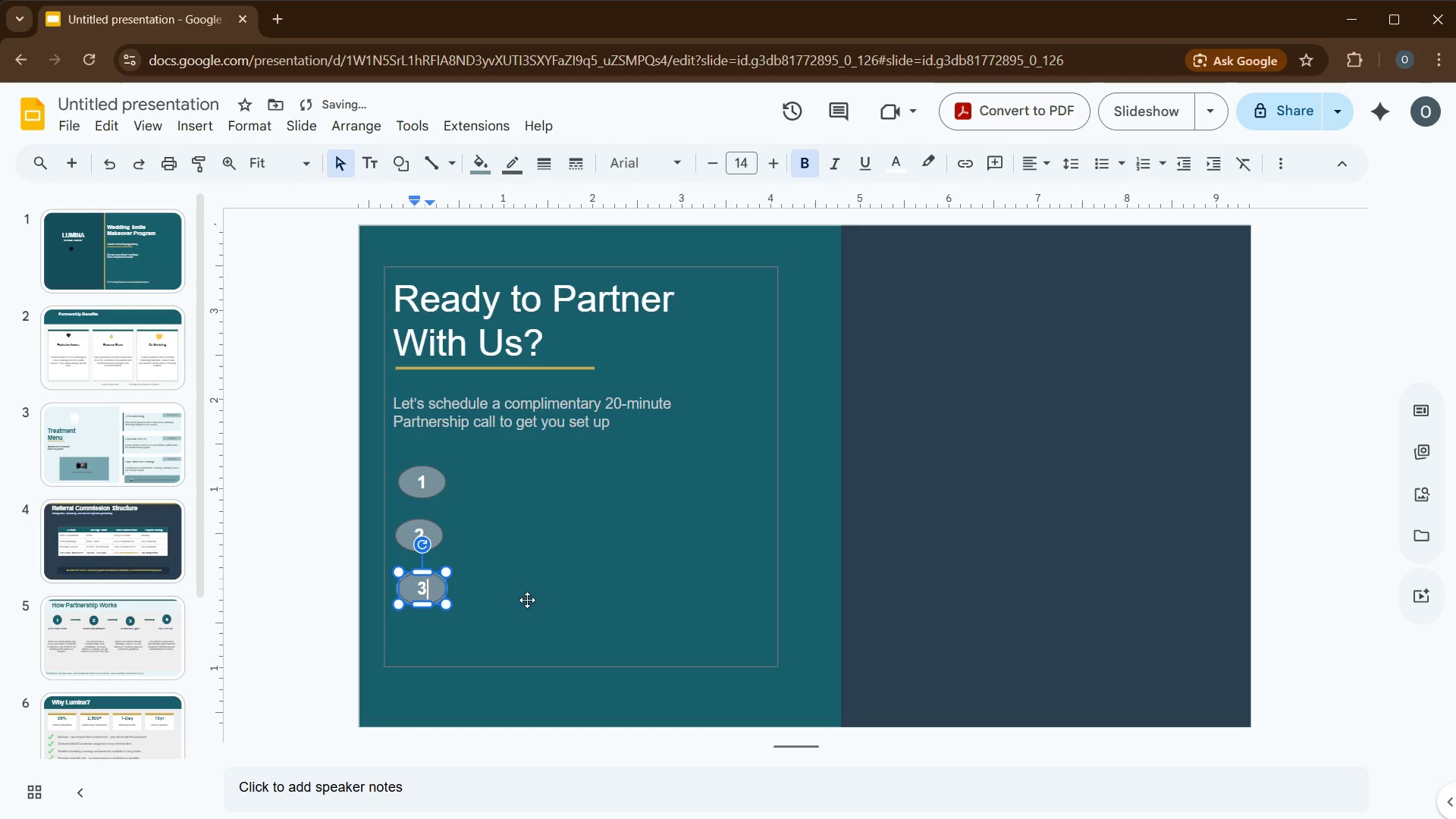 
left_click([528, 601])
 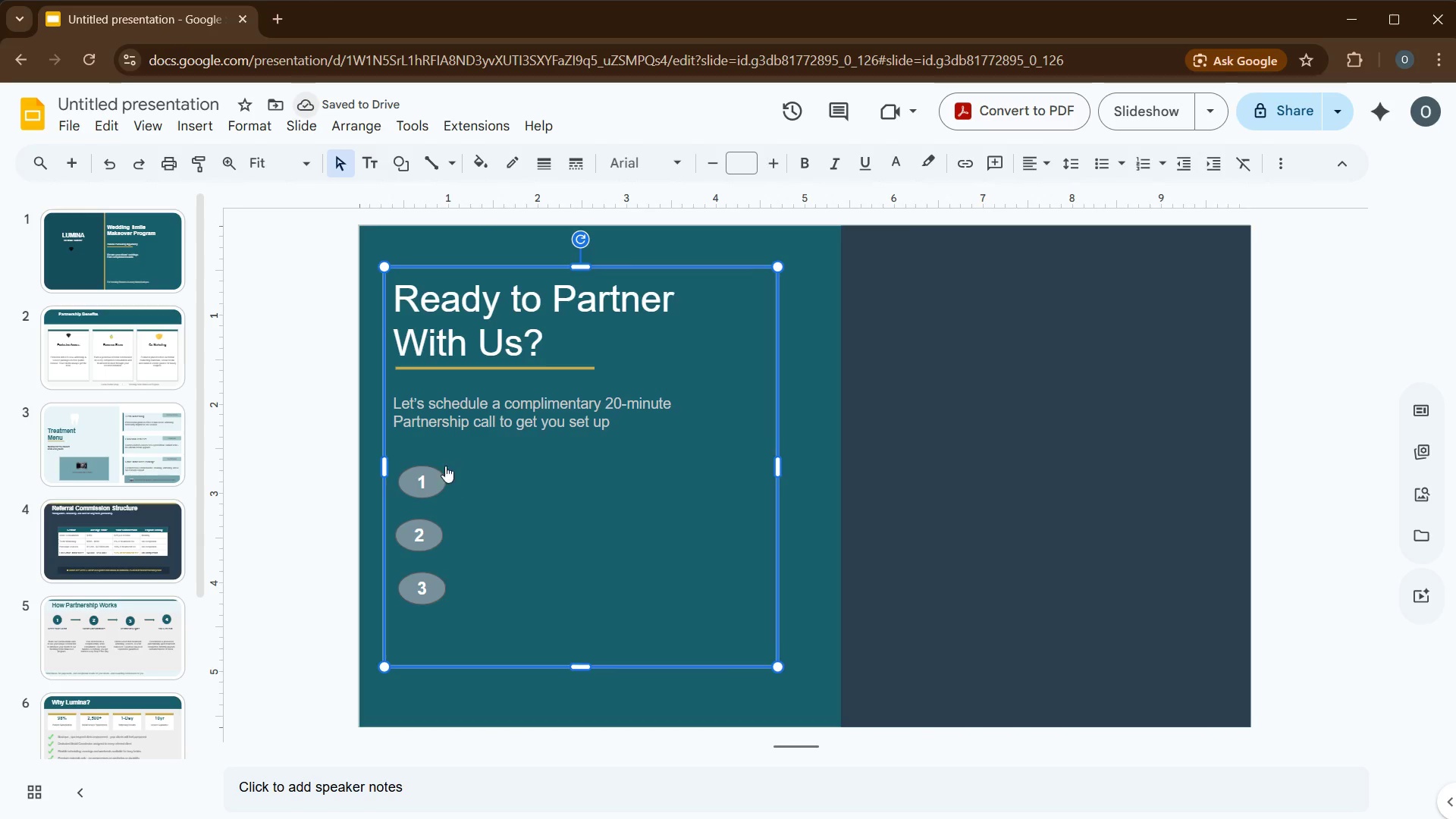 
left_click([184, 127])
 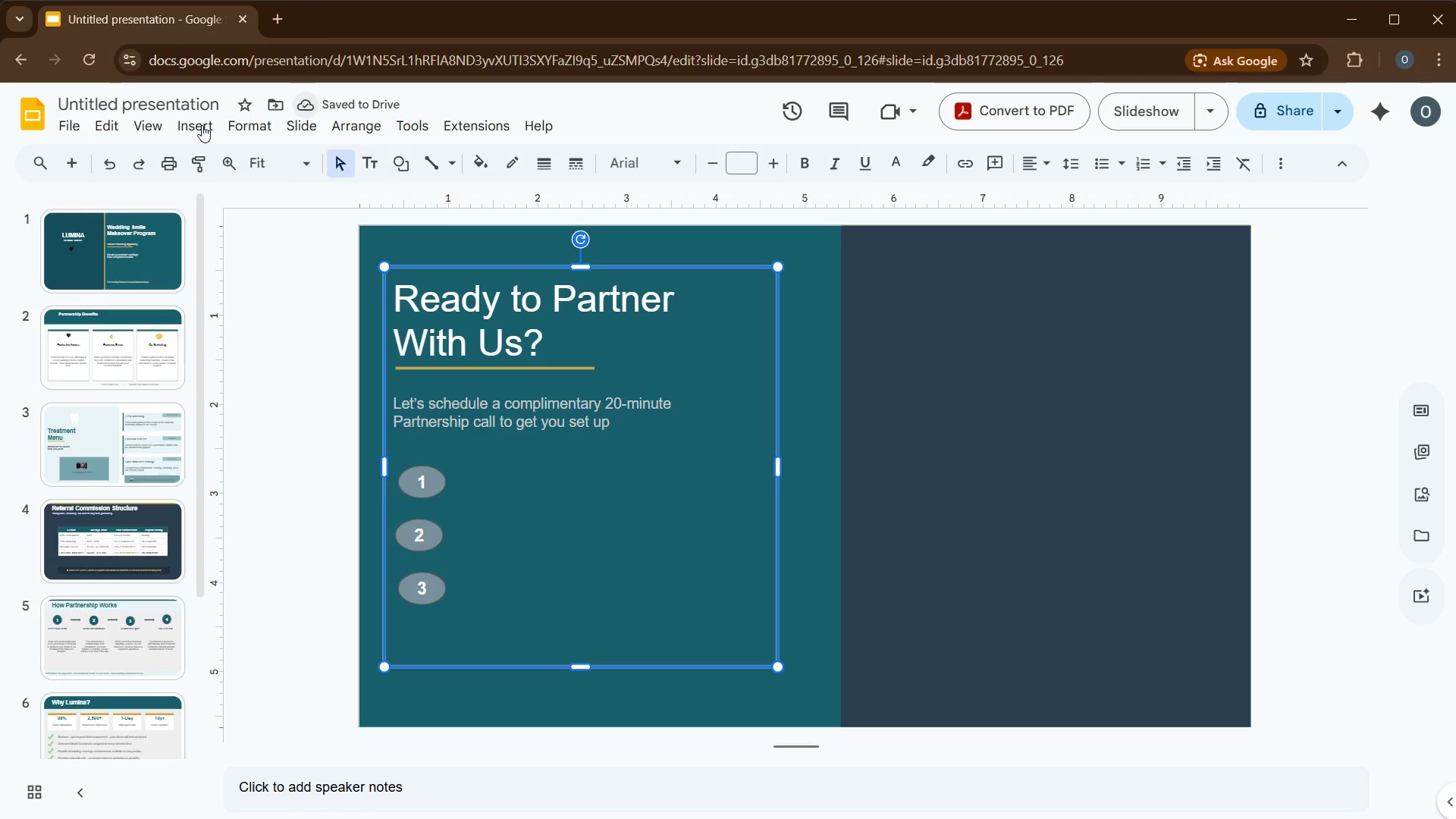 
left_click([300, 551])
 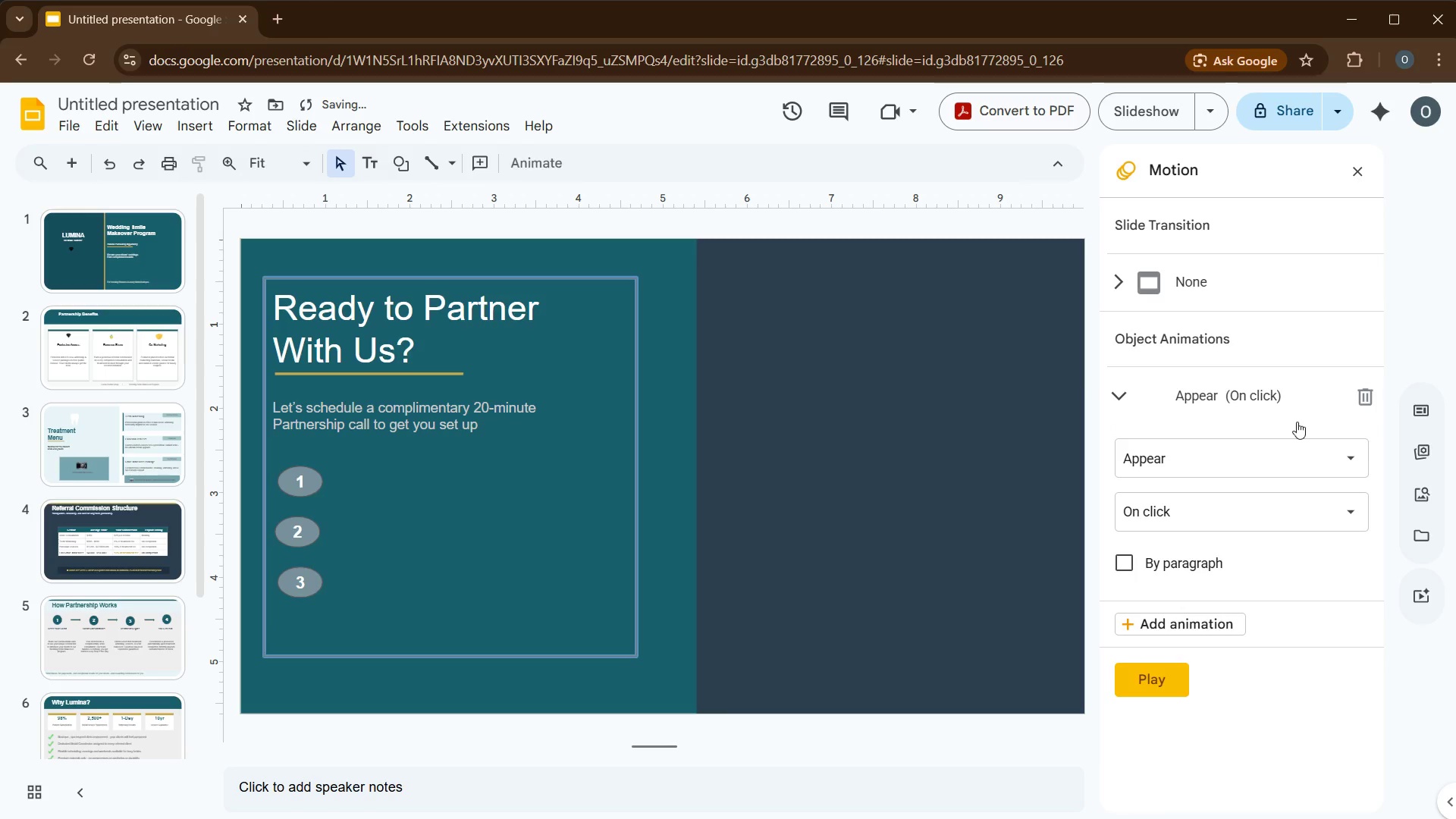 
left_click([1363, 174])
 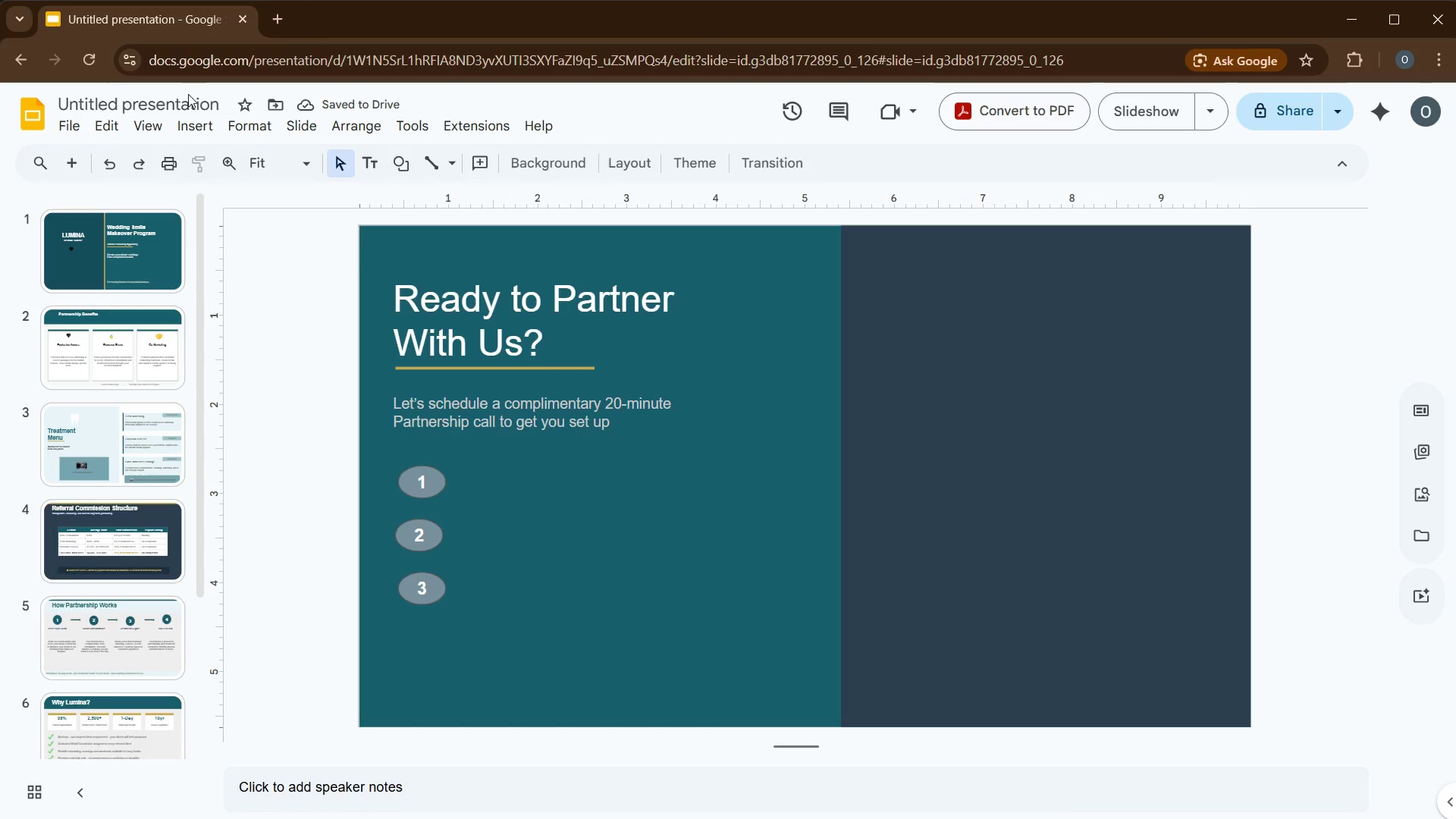 
left_click([189, 120])
 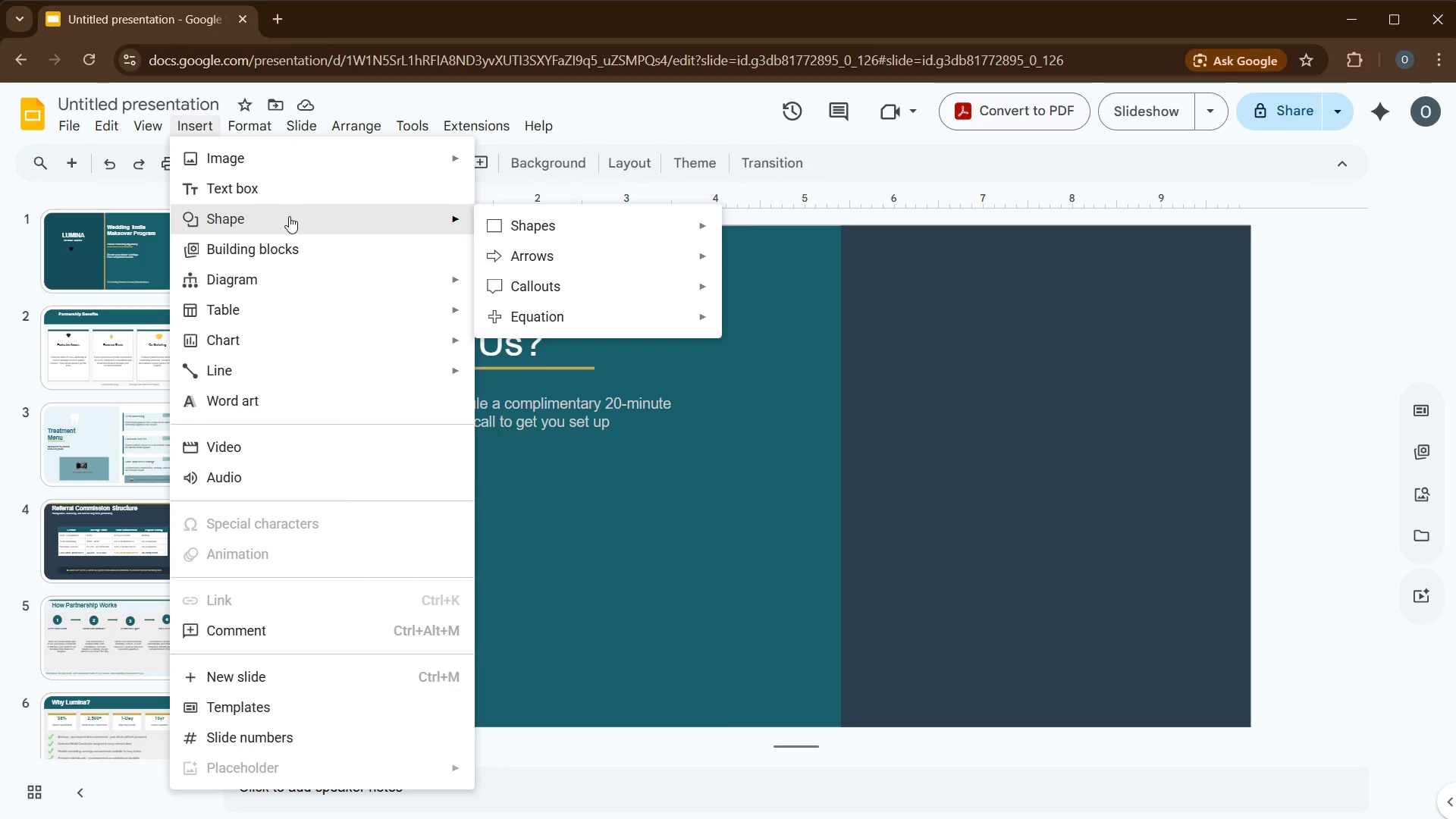 
left_click([289, 216])
 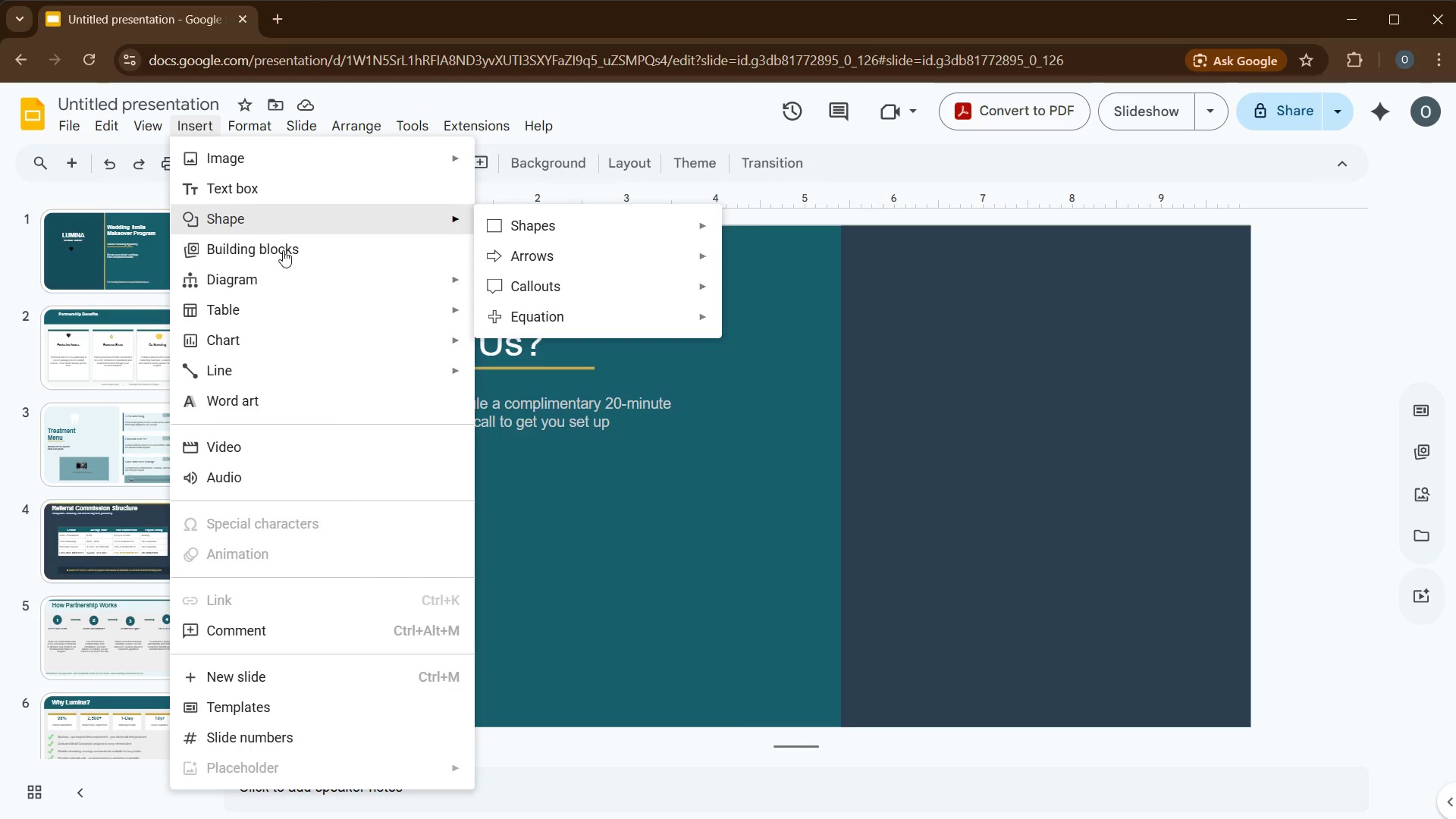 
left_click([587, 620])
 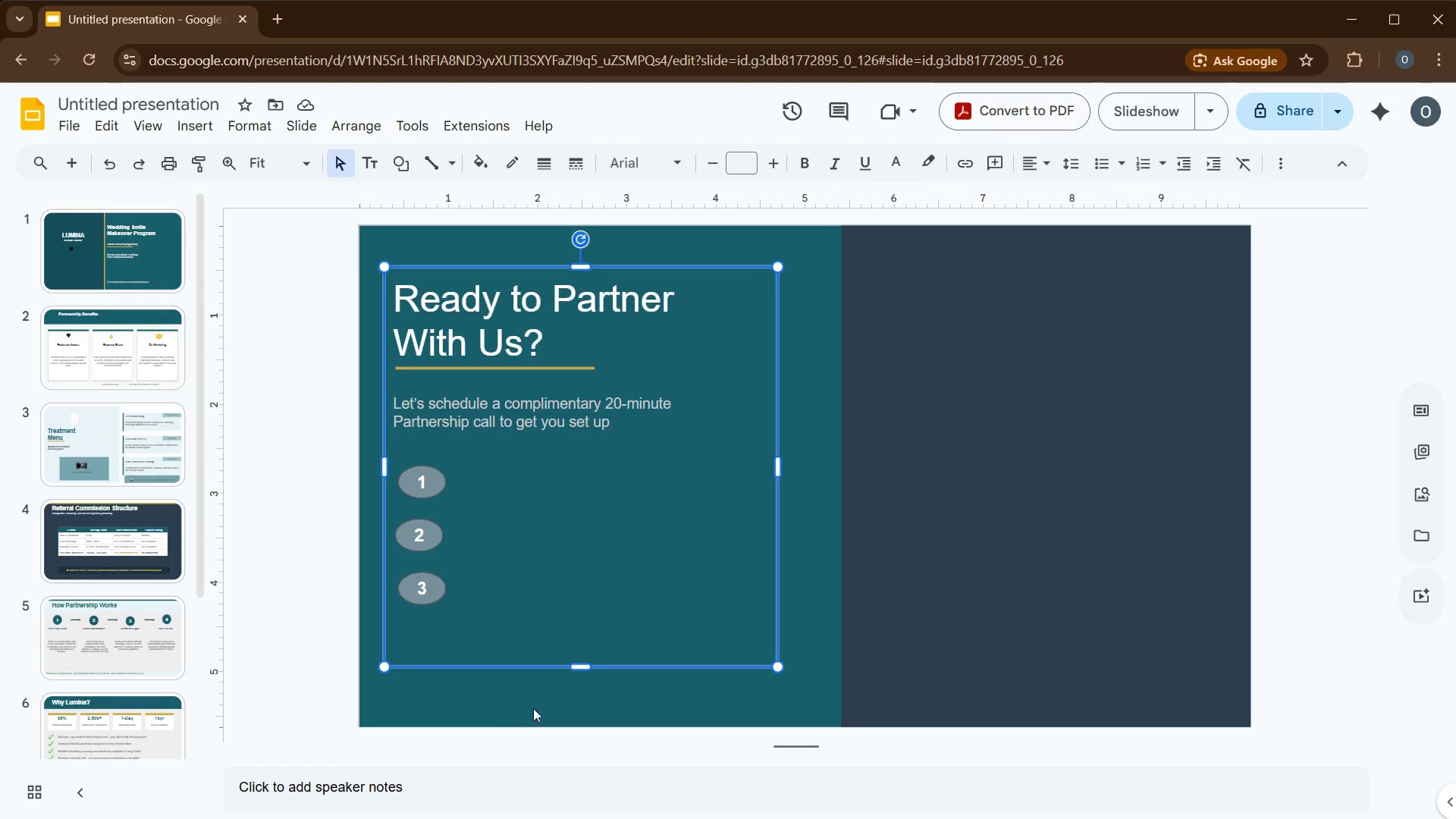 
left_click_drag(start_coordinate=[574, 665], to_coordinate=[576, 447])
 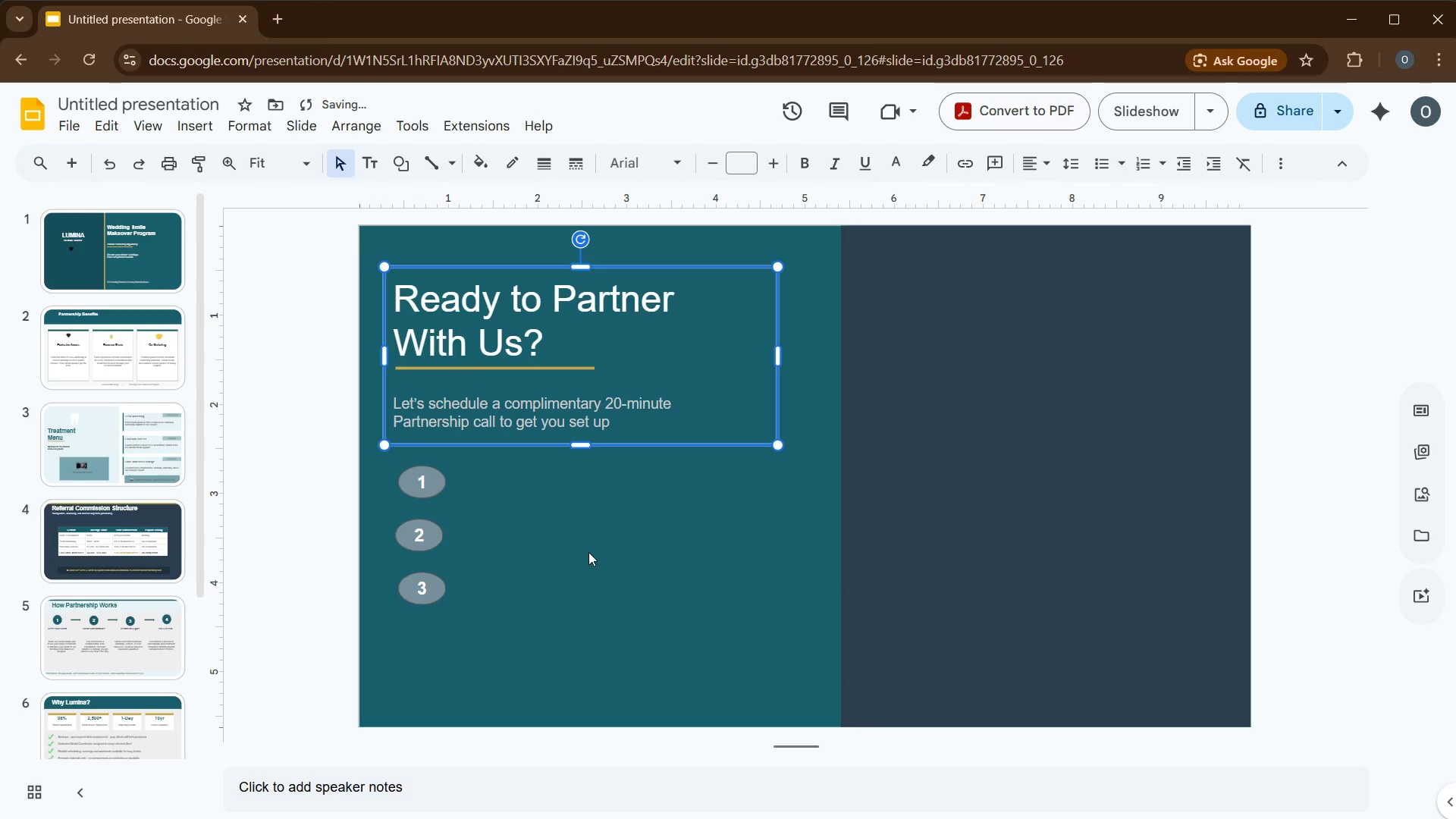 
left_click([589, 557])
 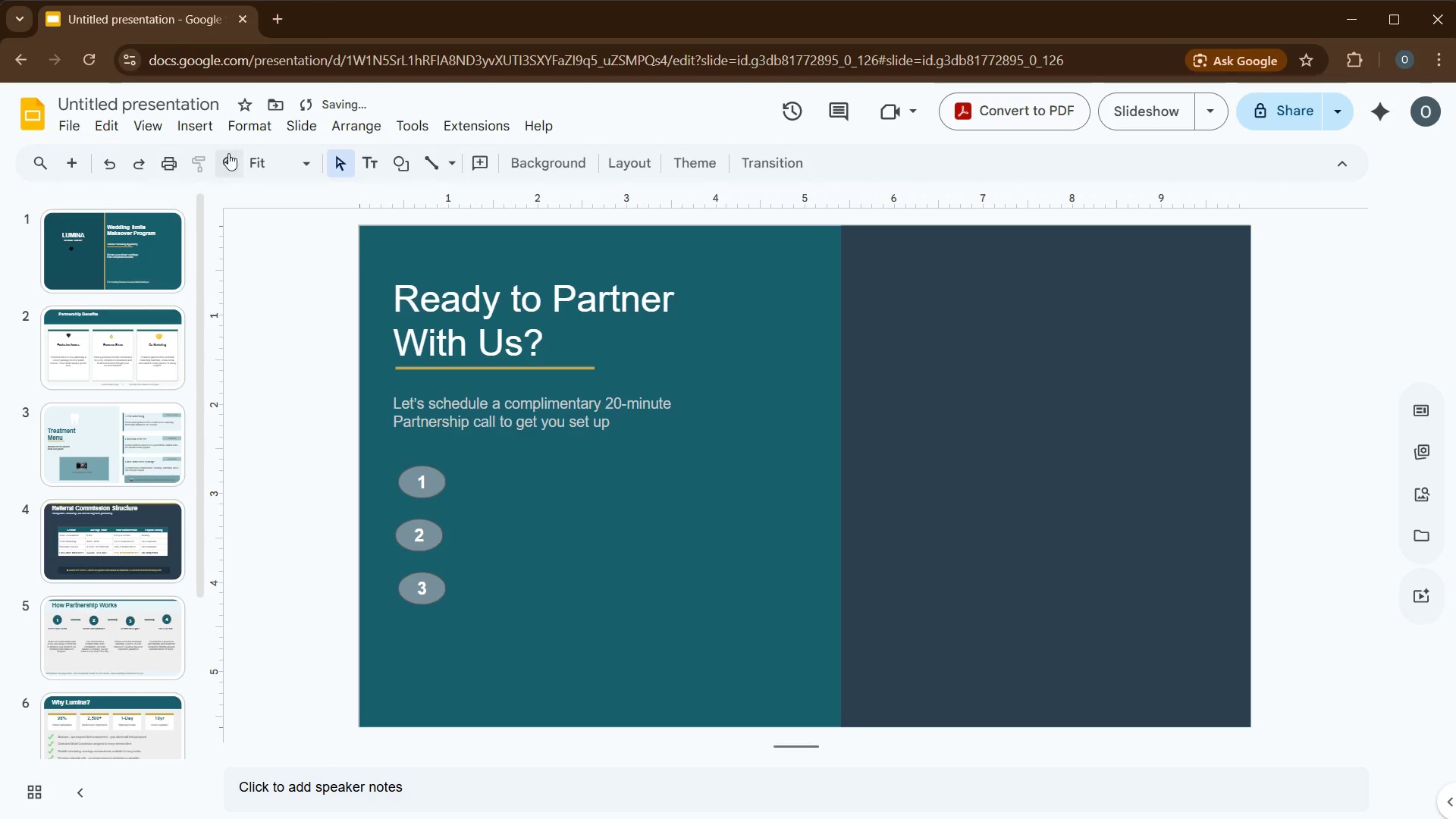 
left_click([199, 133])
 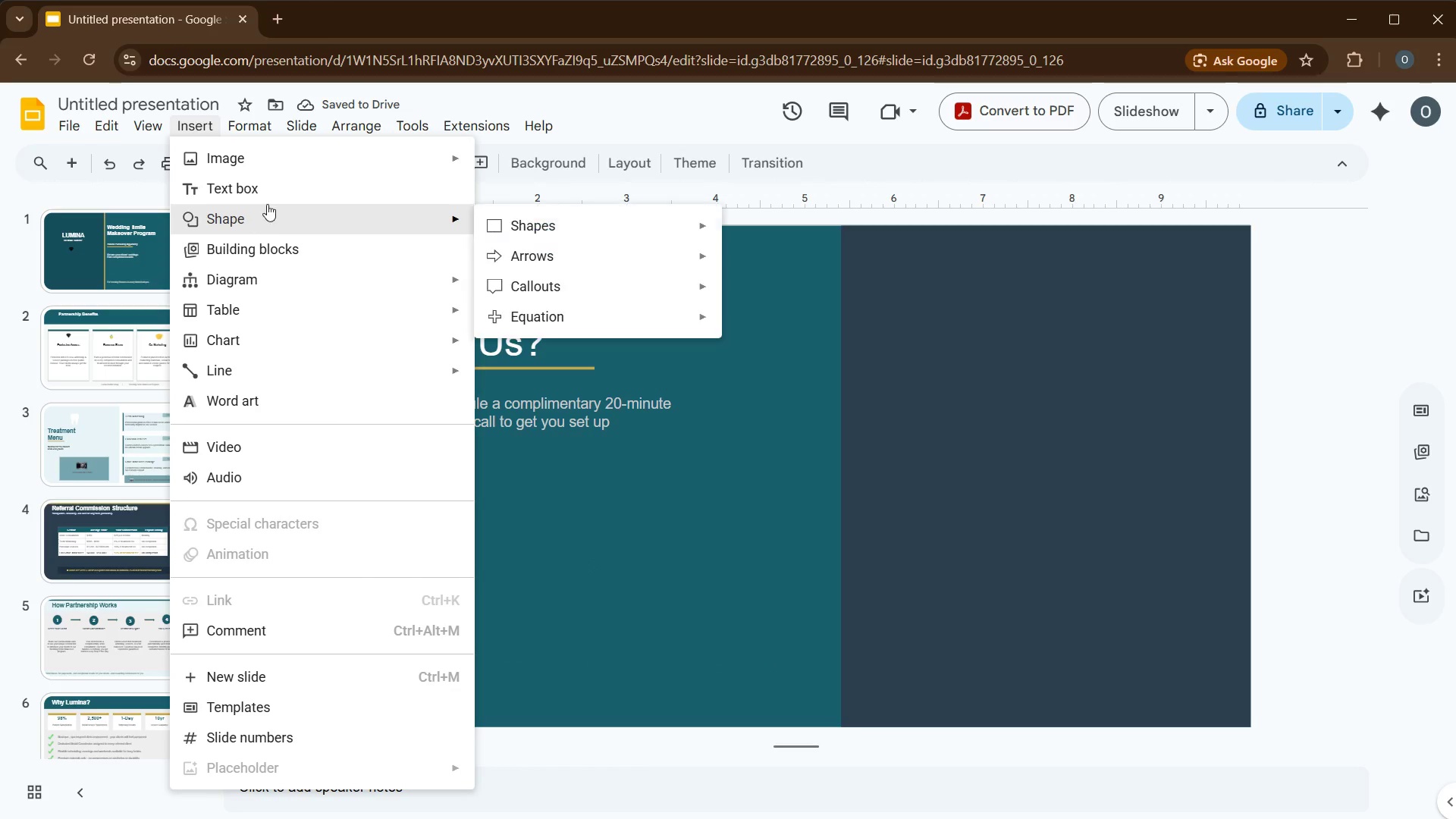 
left_click([269, 195])
 